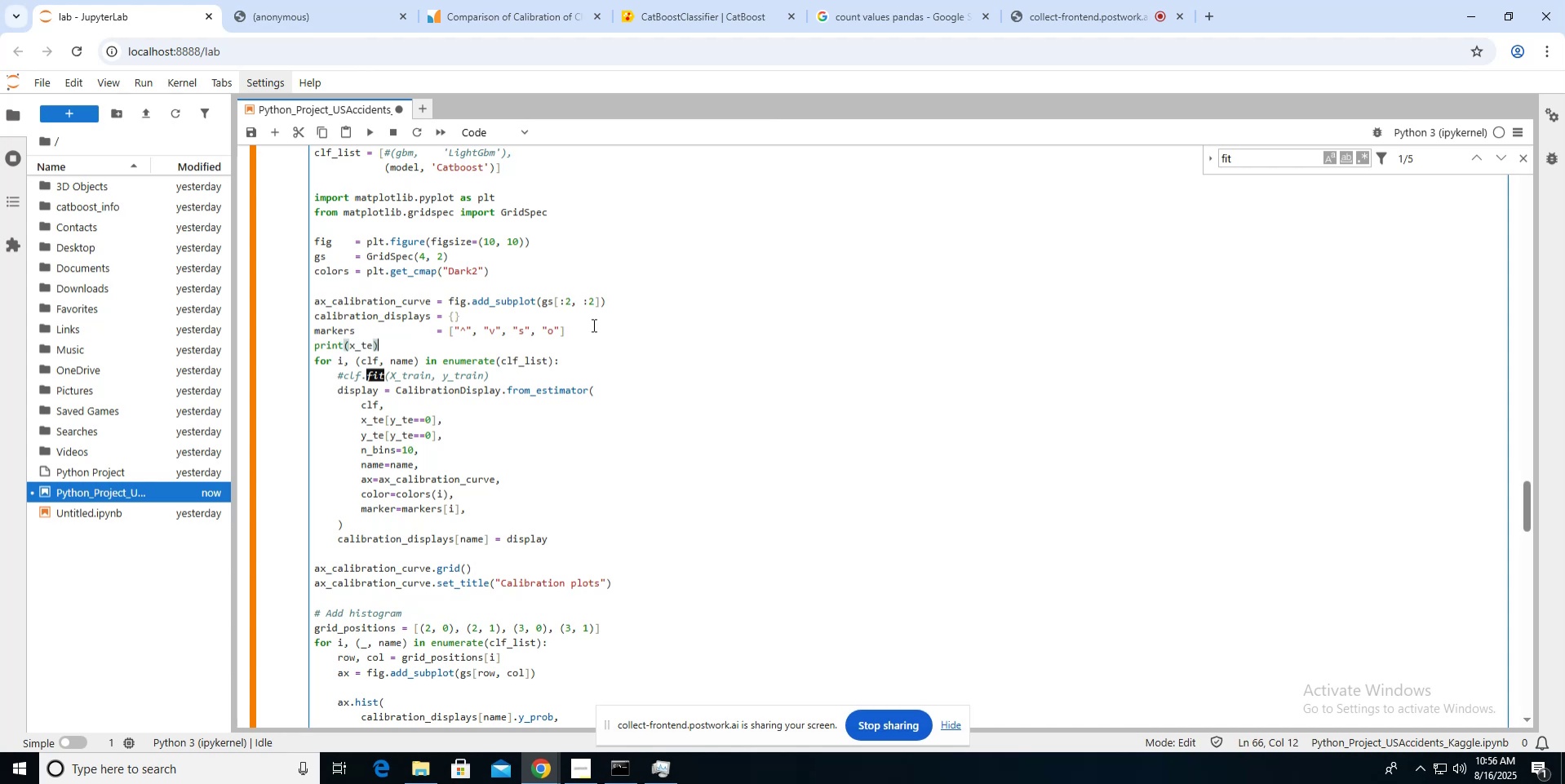 
 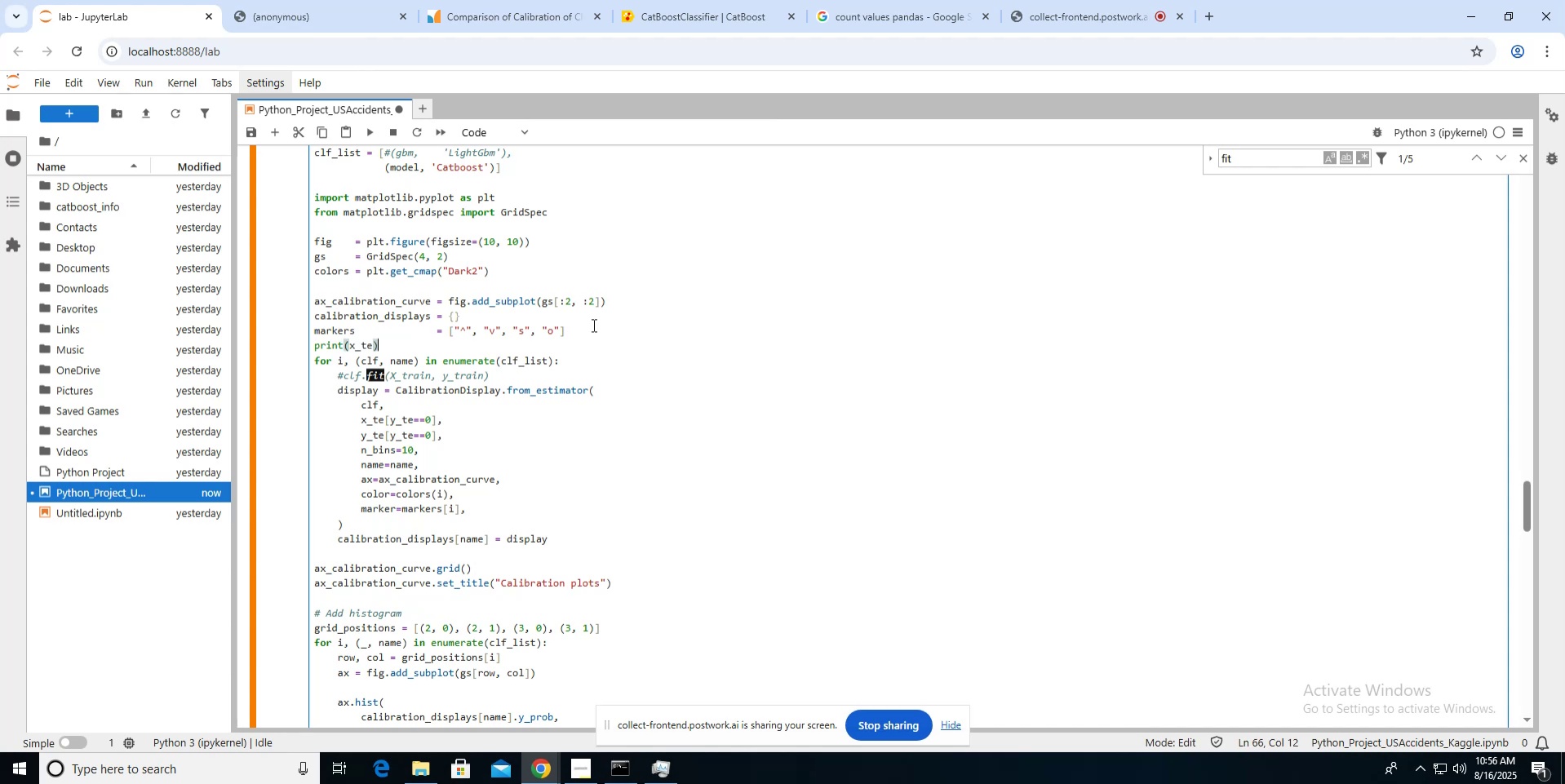 
key(Enter)
 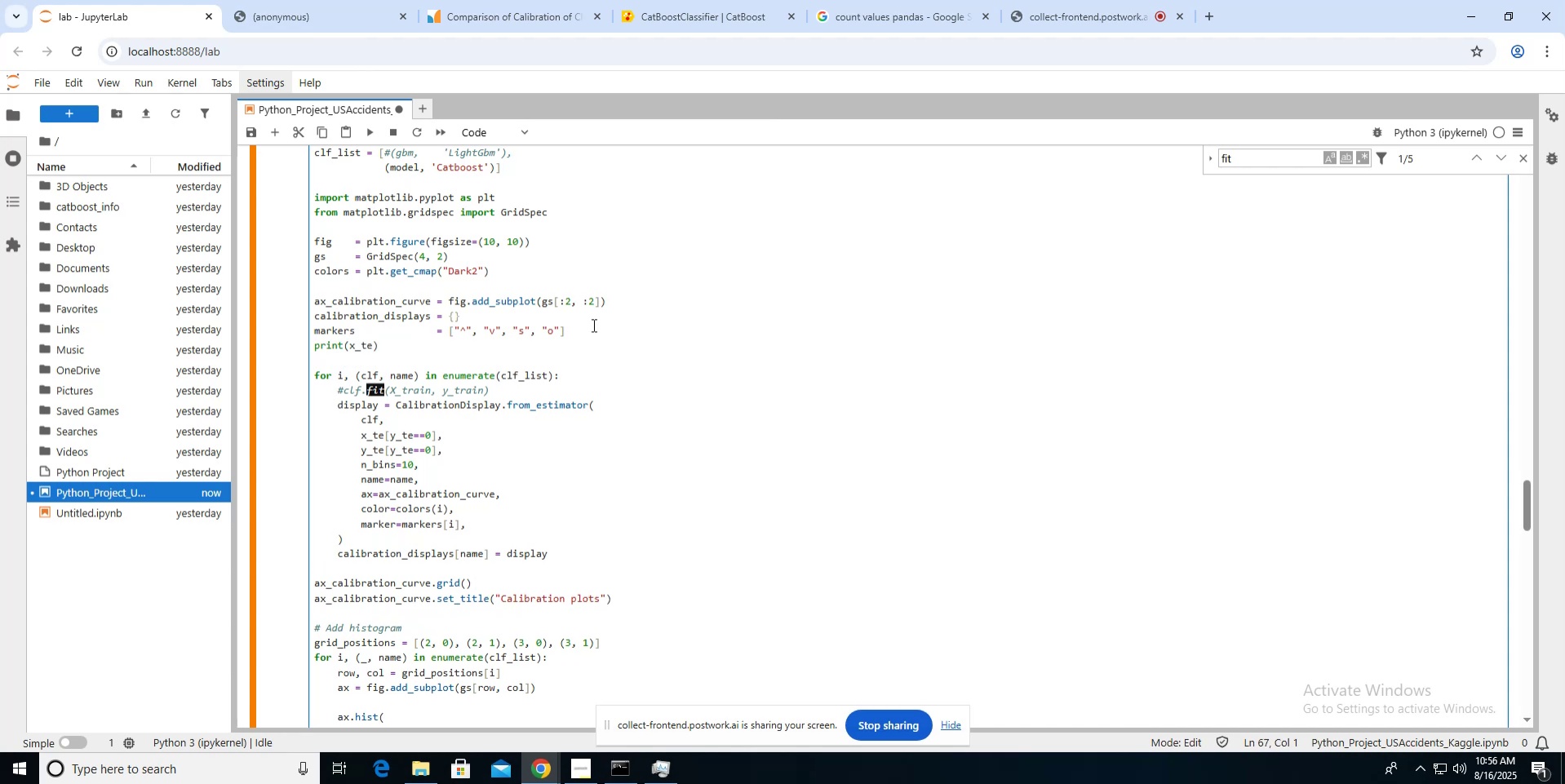 
type(print(y_te[y_t==0]))
 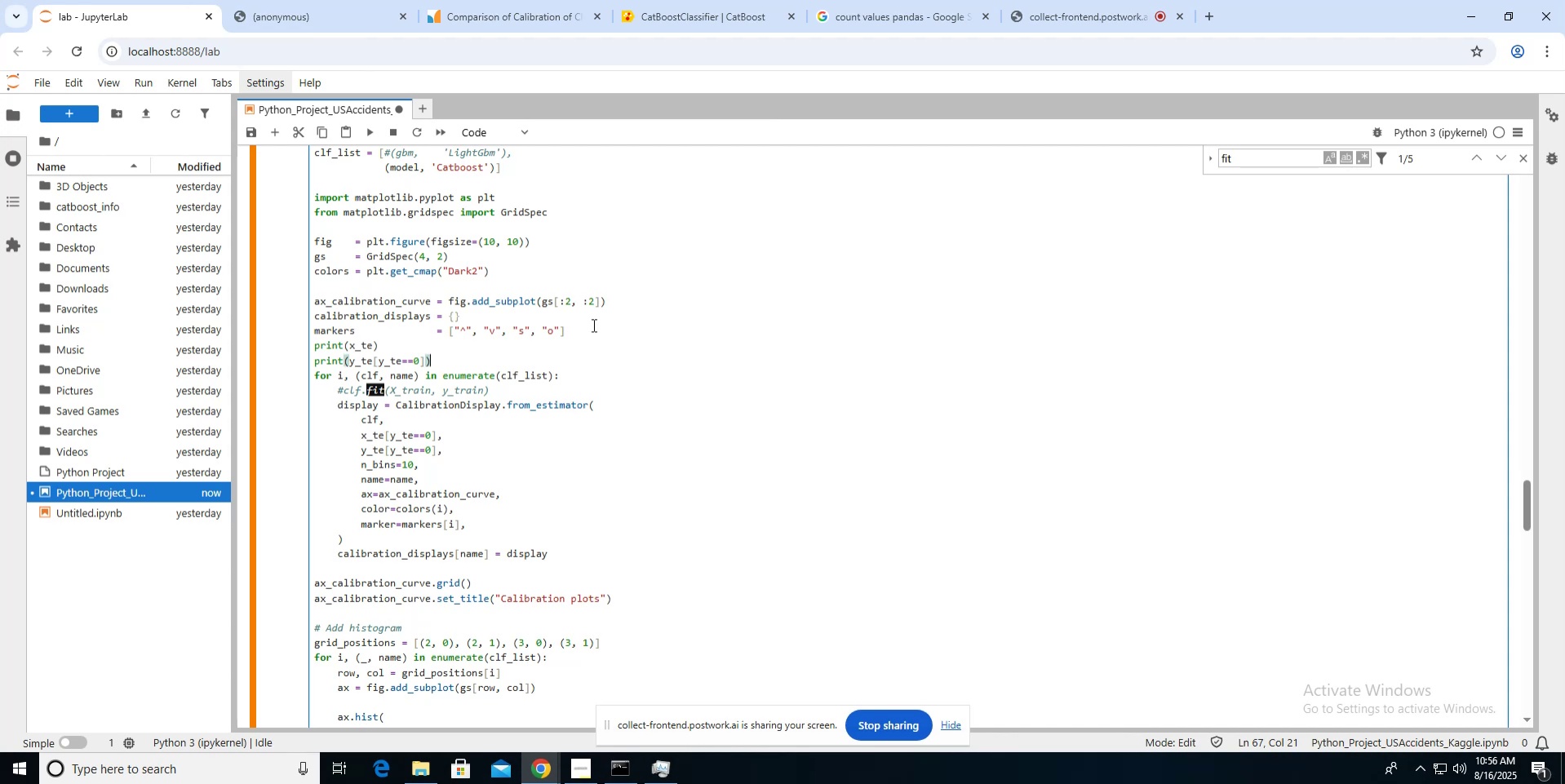 
 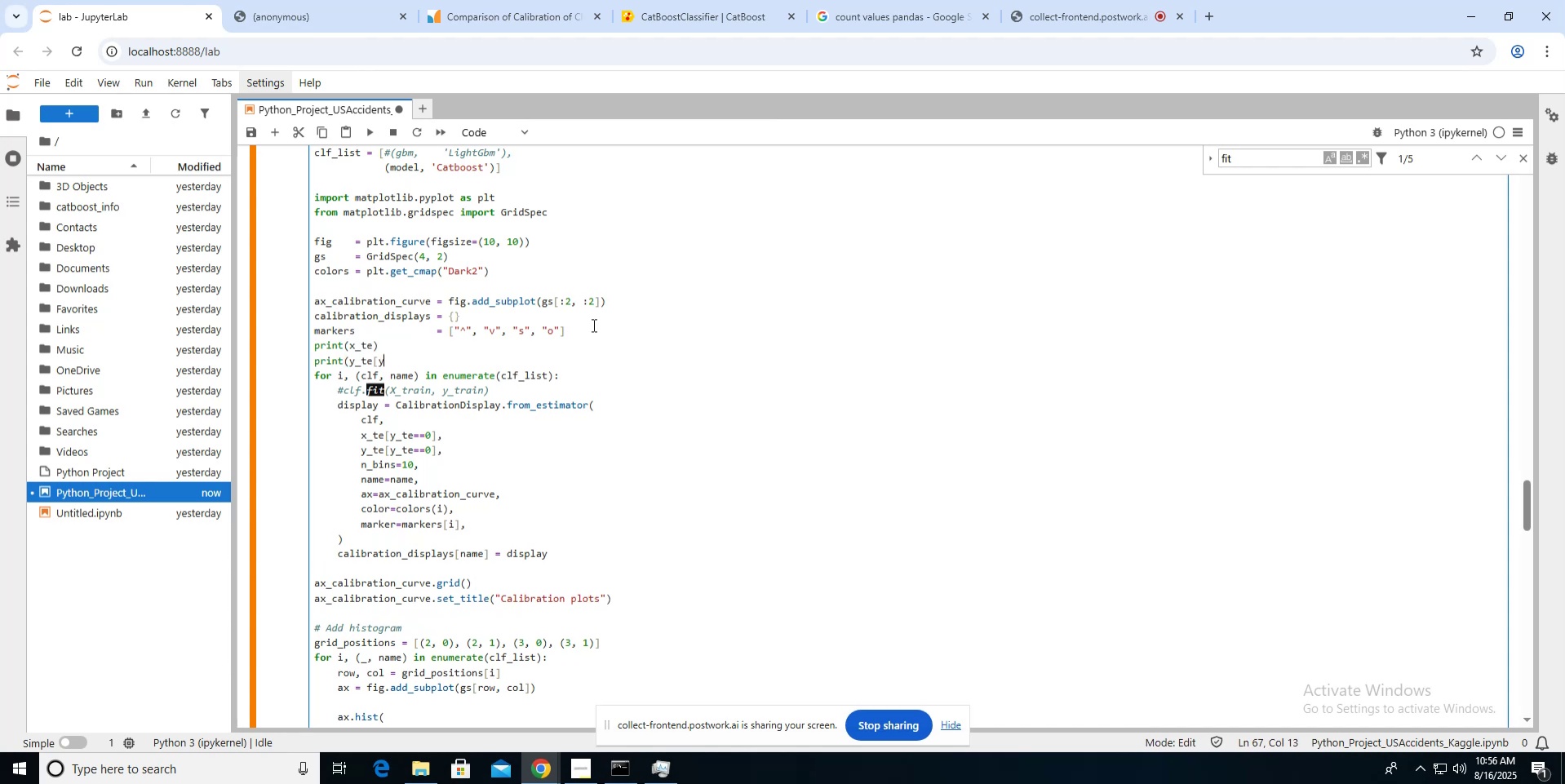 
hold_key(key=E, duration=5.09)
 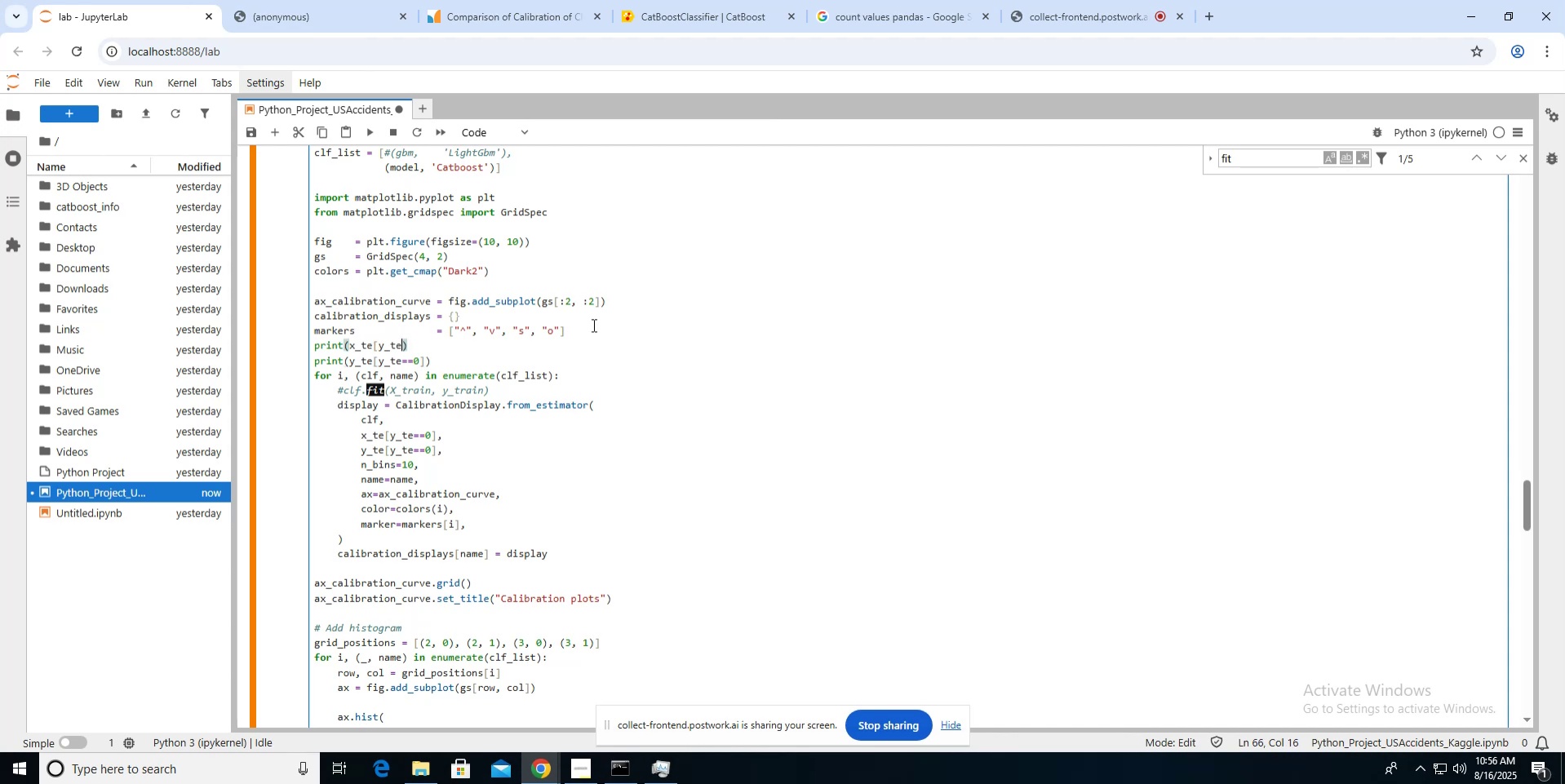 
key(ArrowUp)
 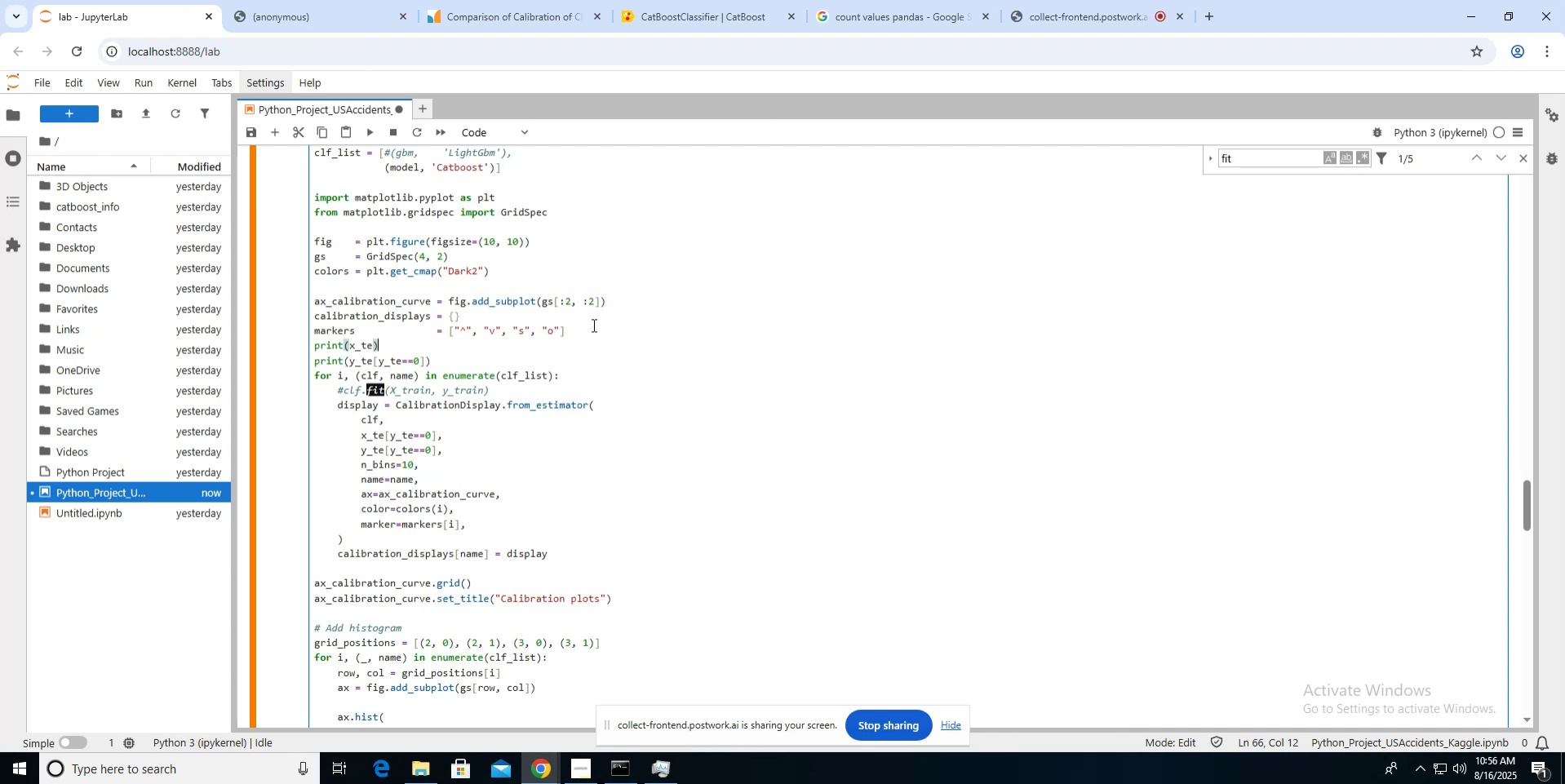 
key(ArrowLeft)
 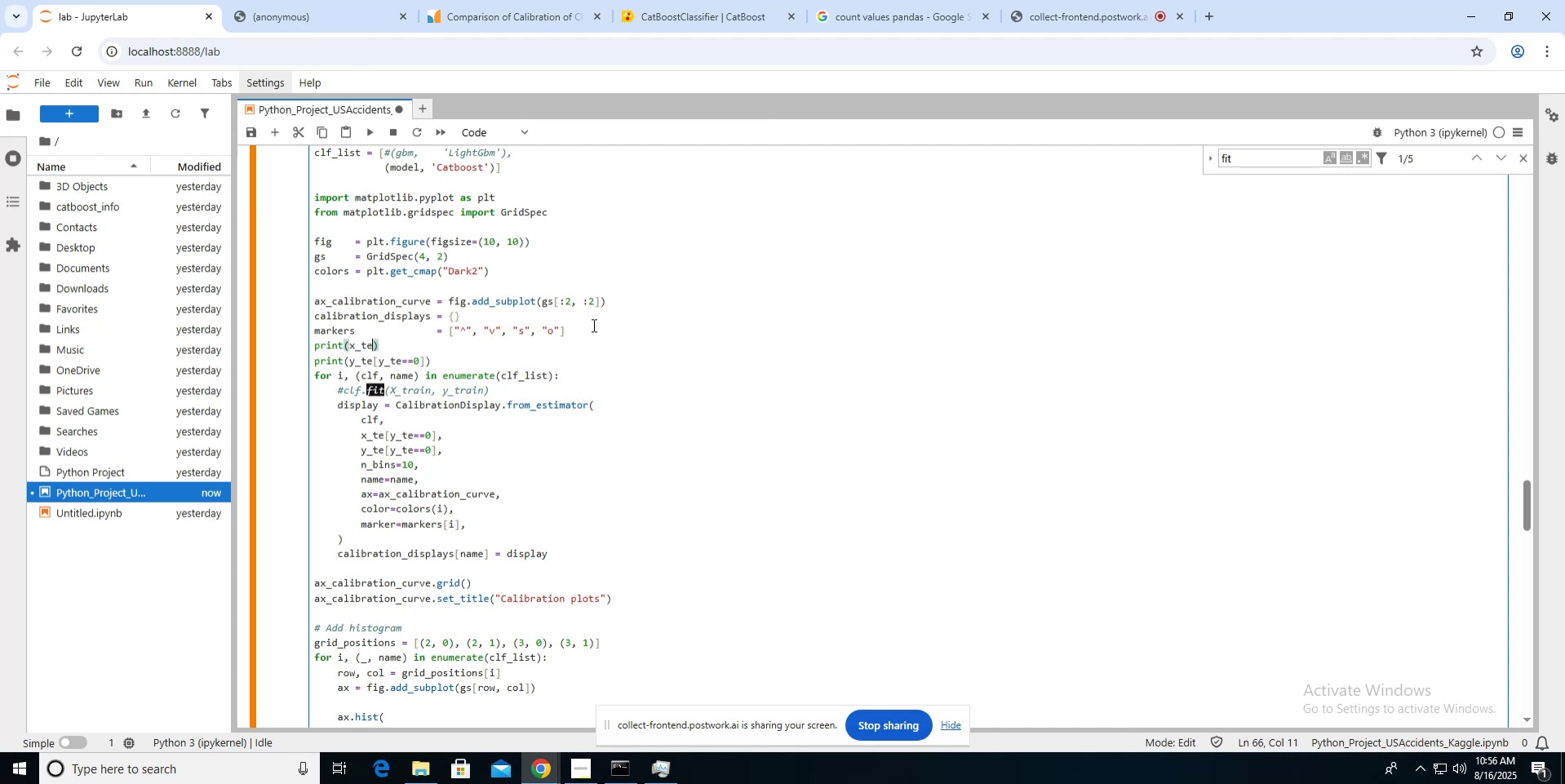 
key(BracketLeft)
 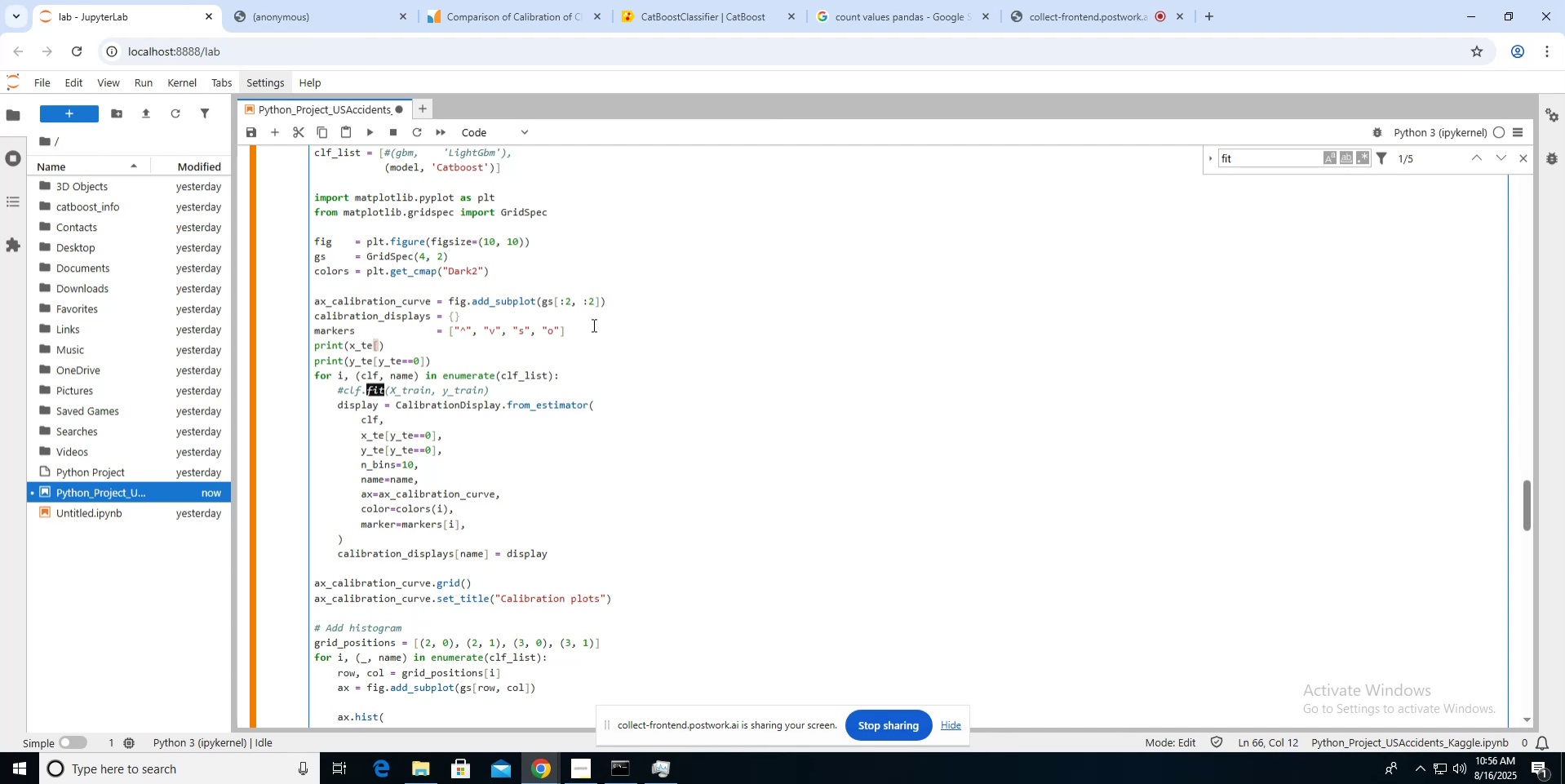 
key(Y)
 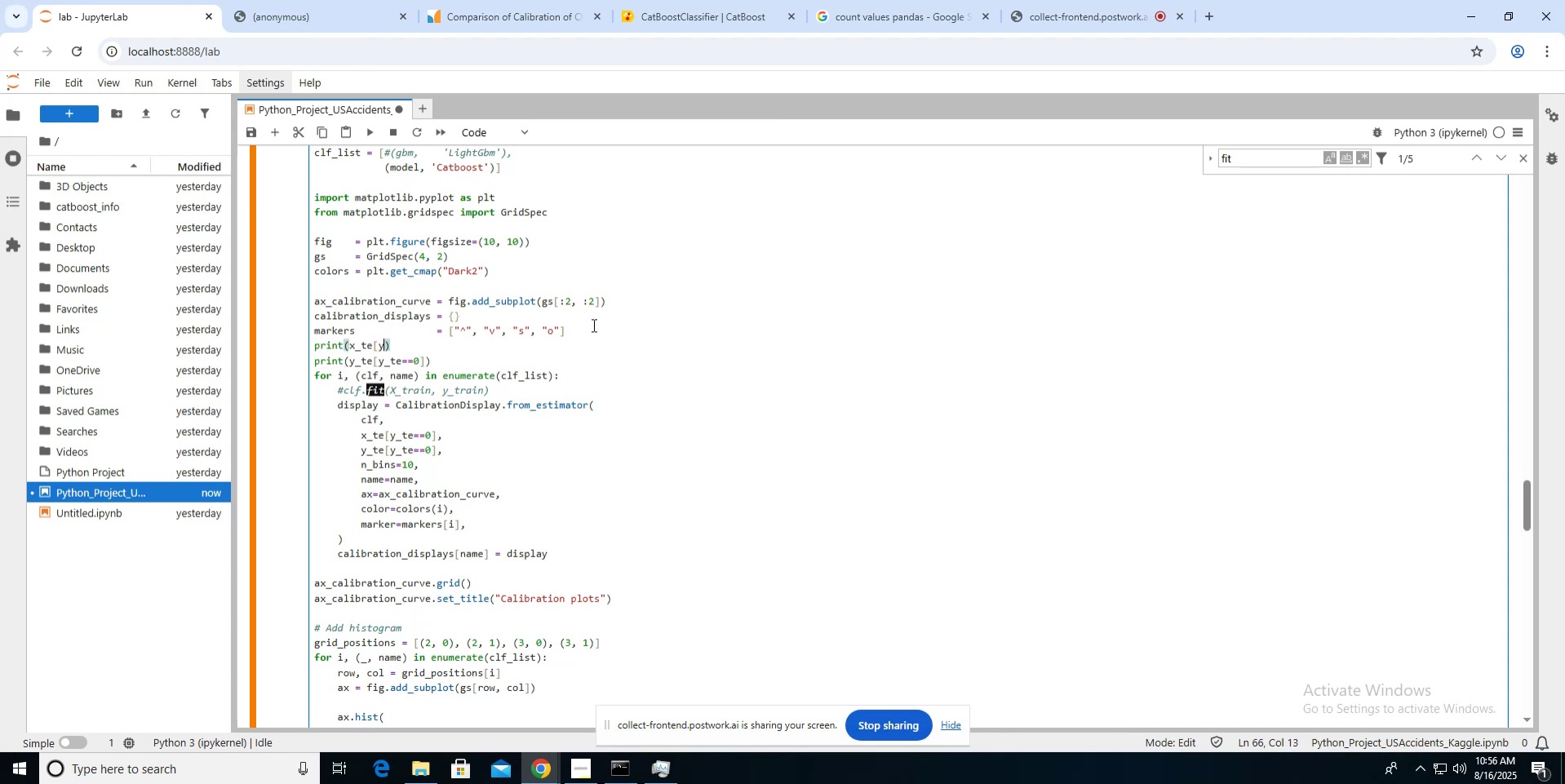 
key(Shift+ShiftLeft)
 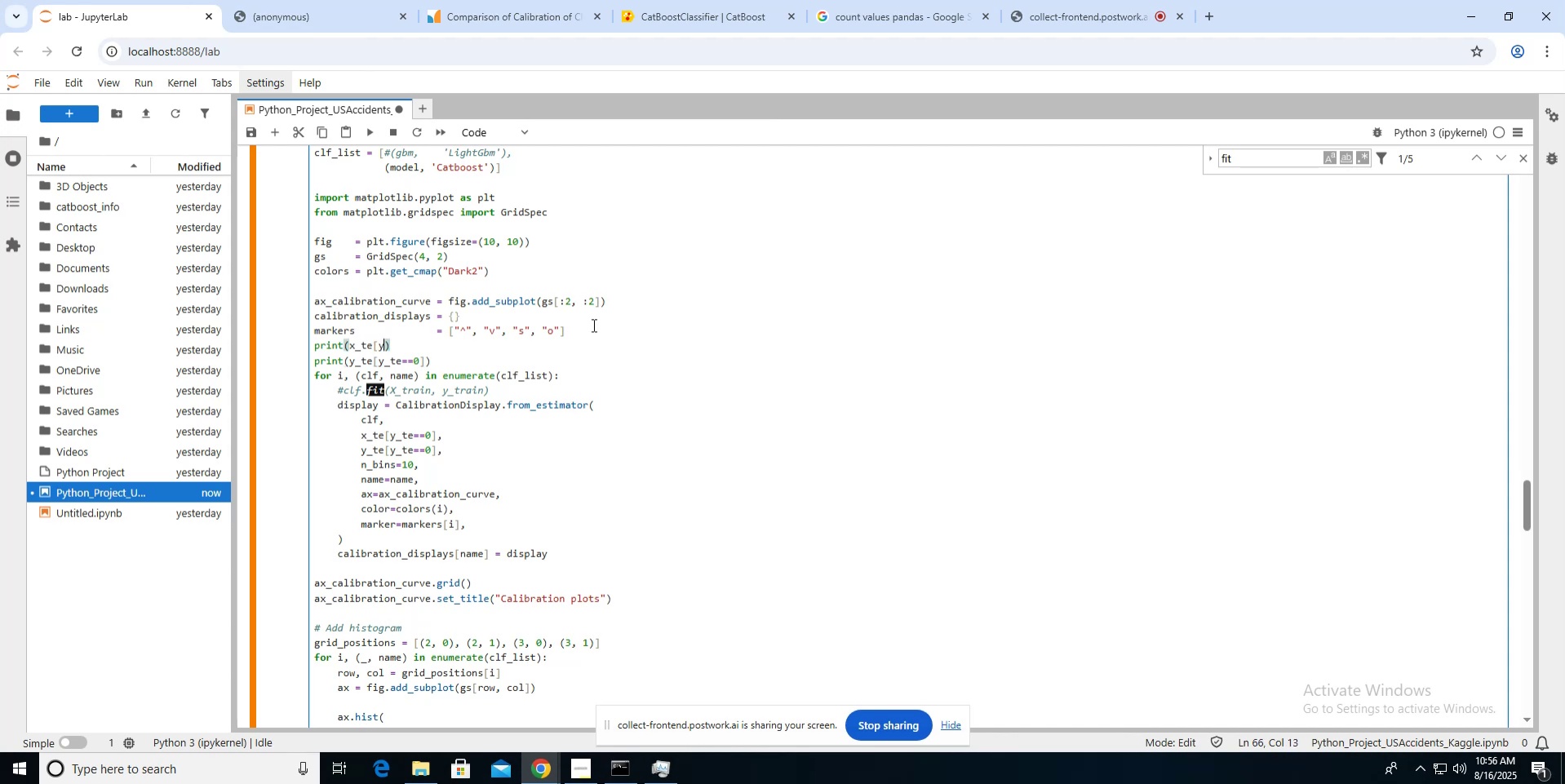 
key(Shift+Minus)
 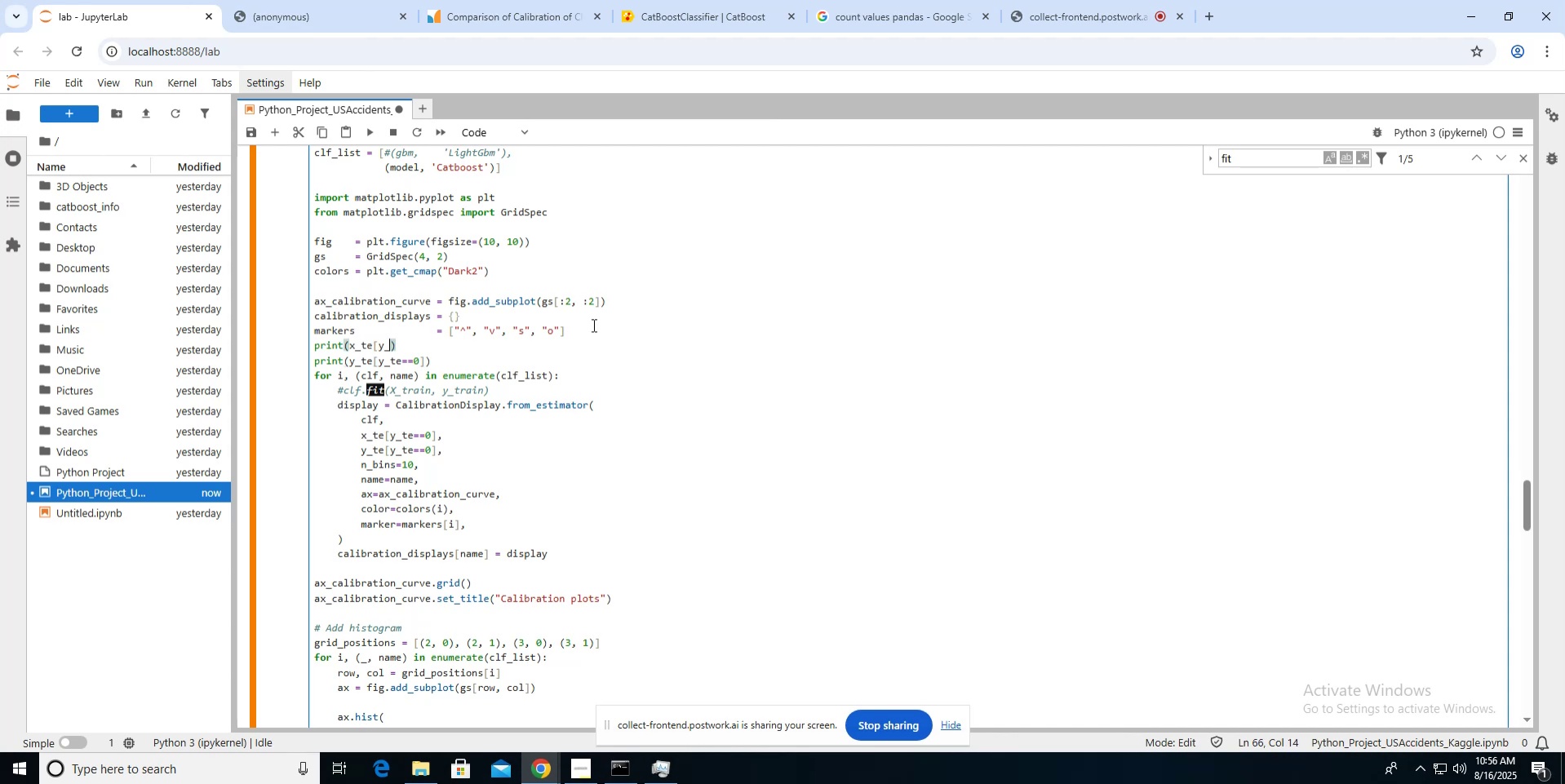 
key(T)
 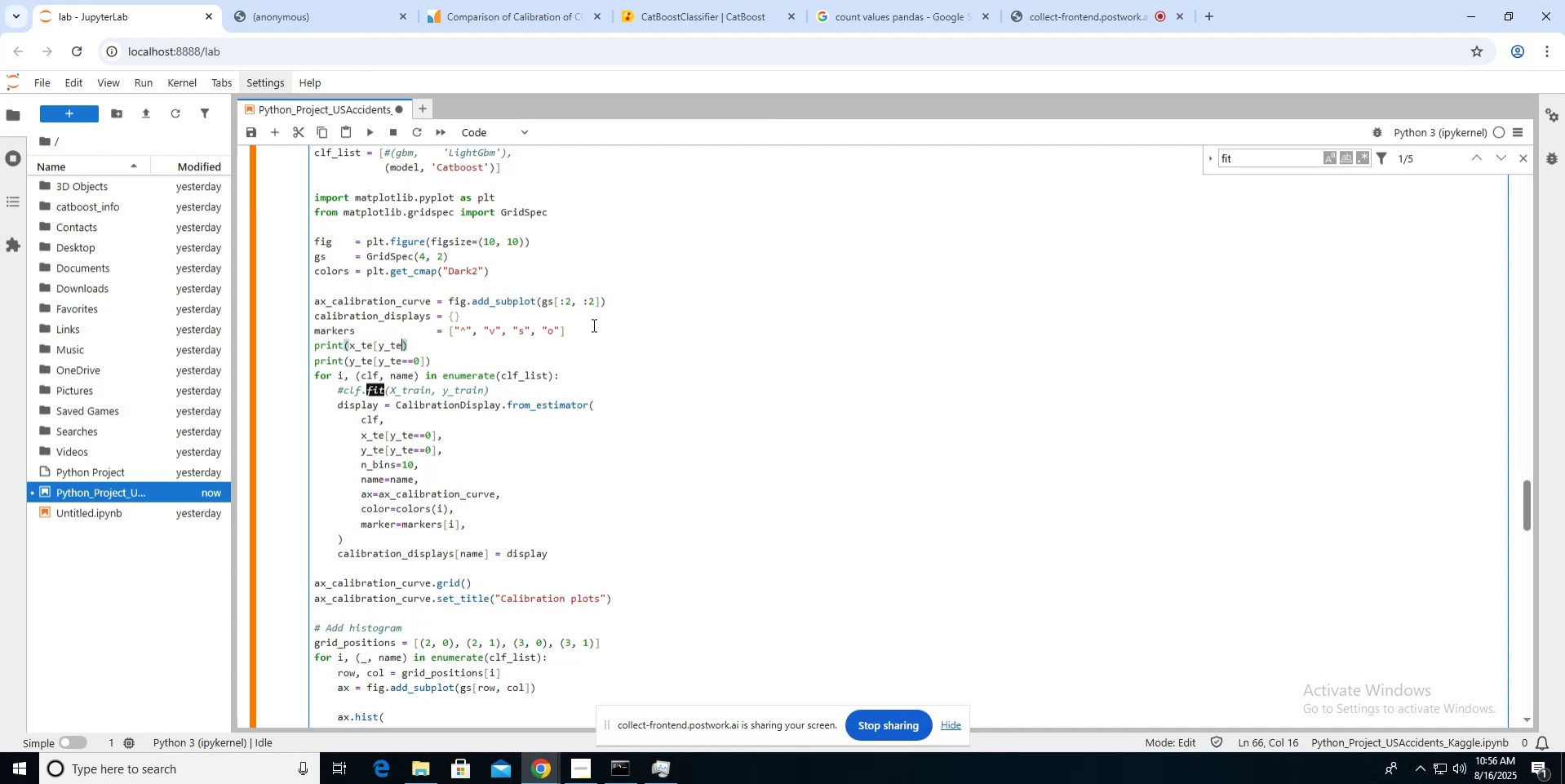 
key(Equal)
 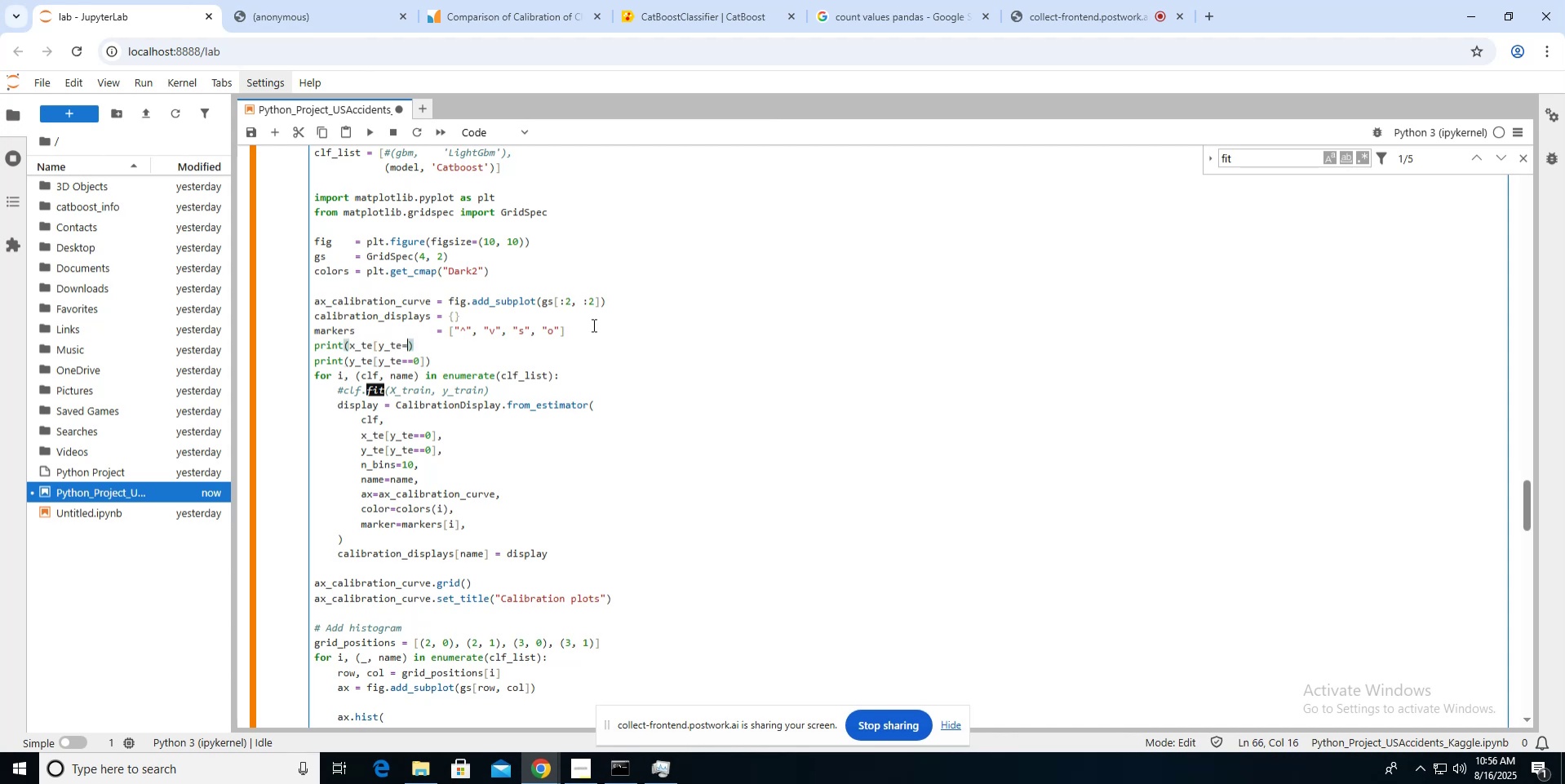 
key(Equal)
 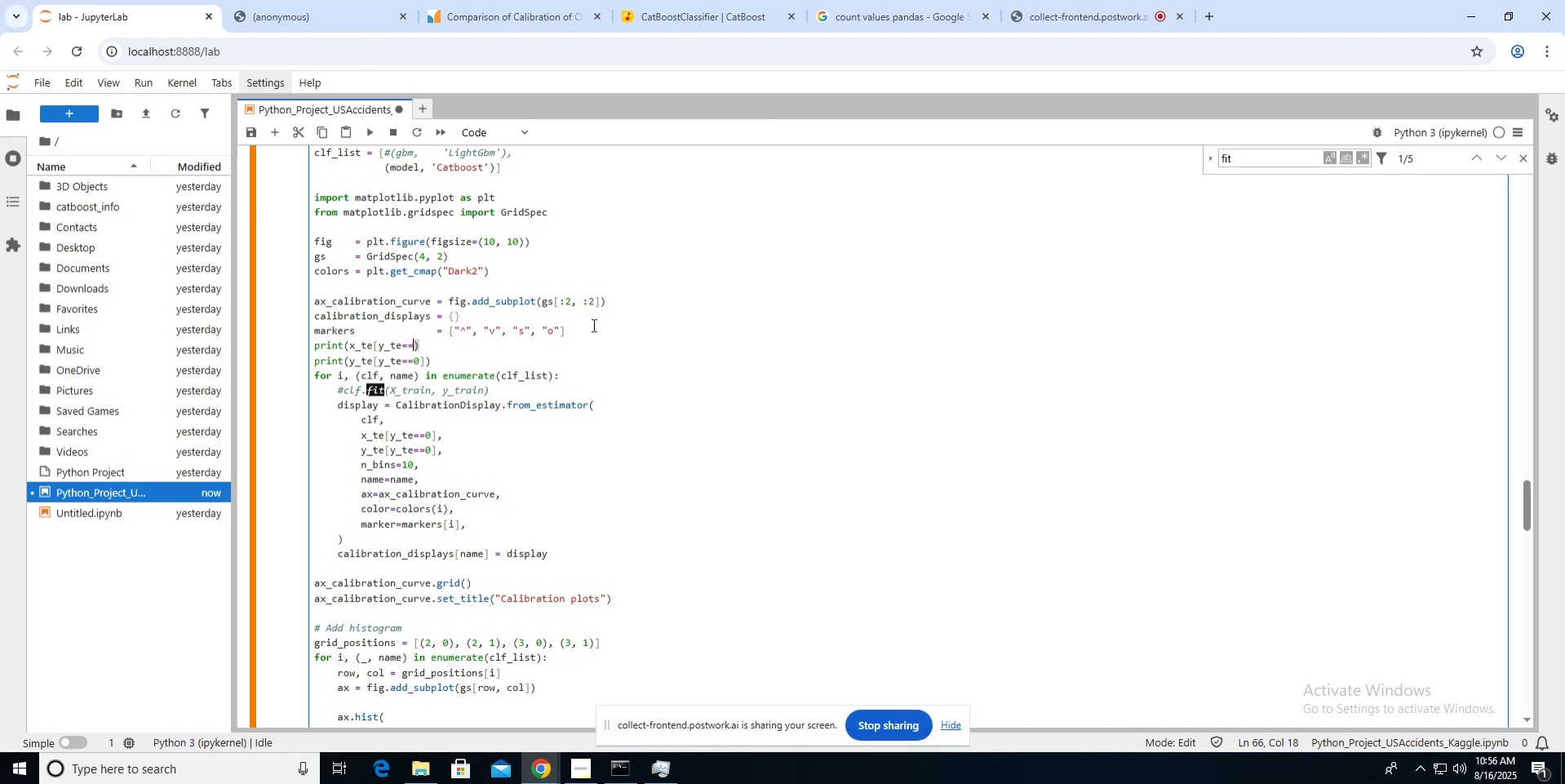 
key(0)
 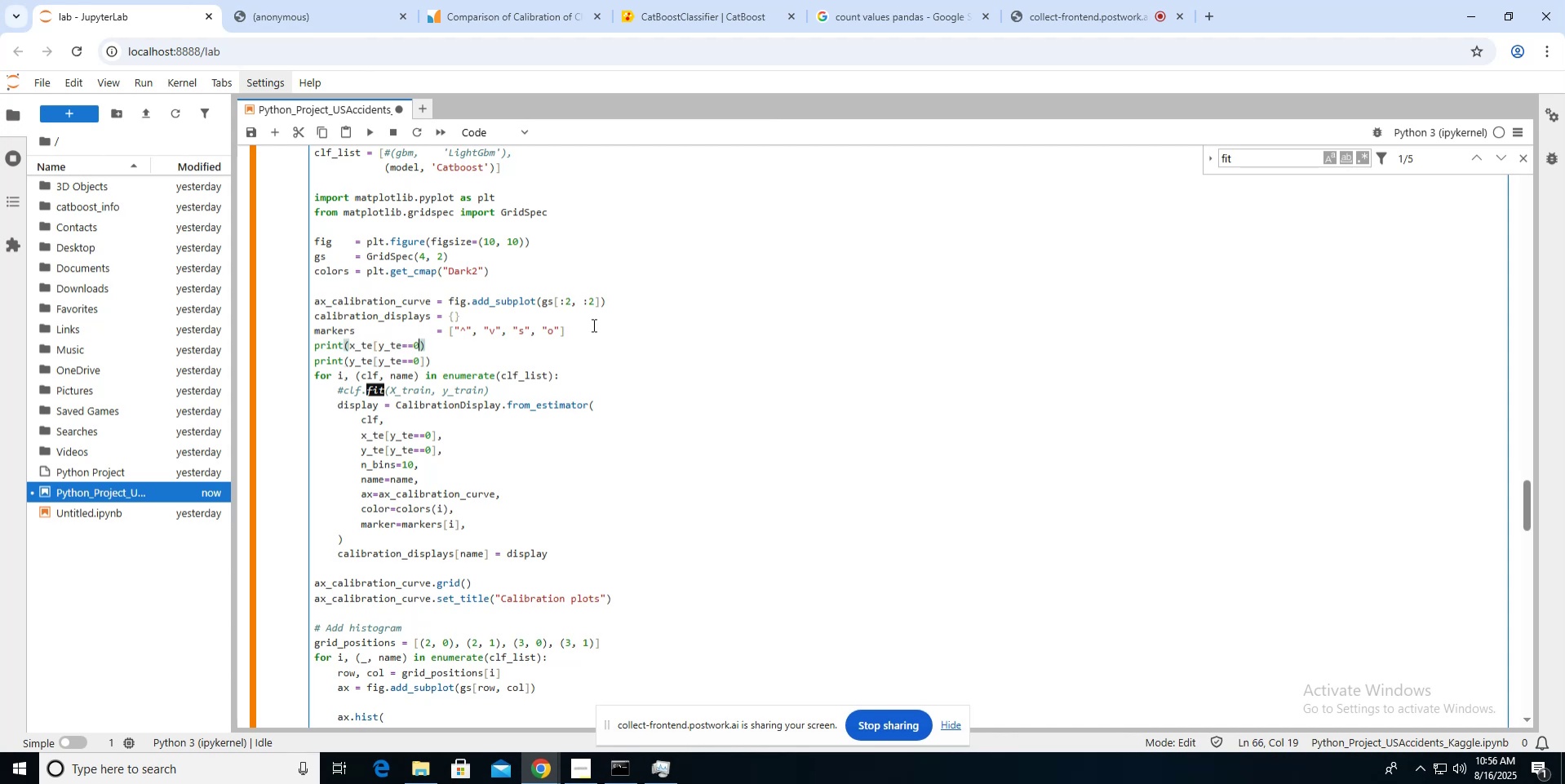 
key(BracketRight)
 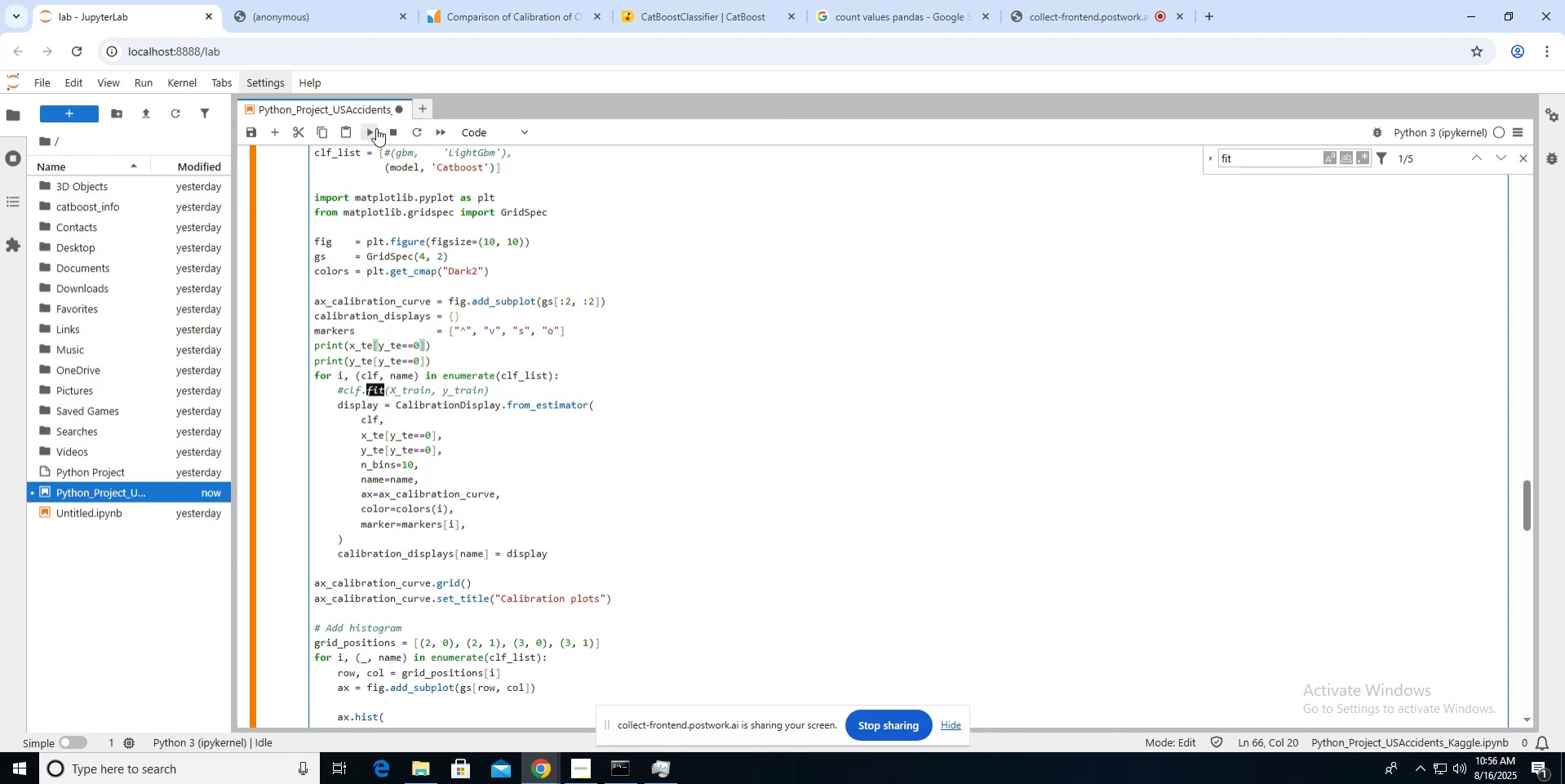 
left_click([375, 131])
 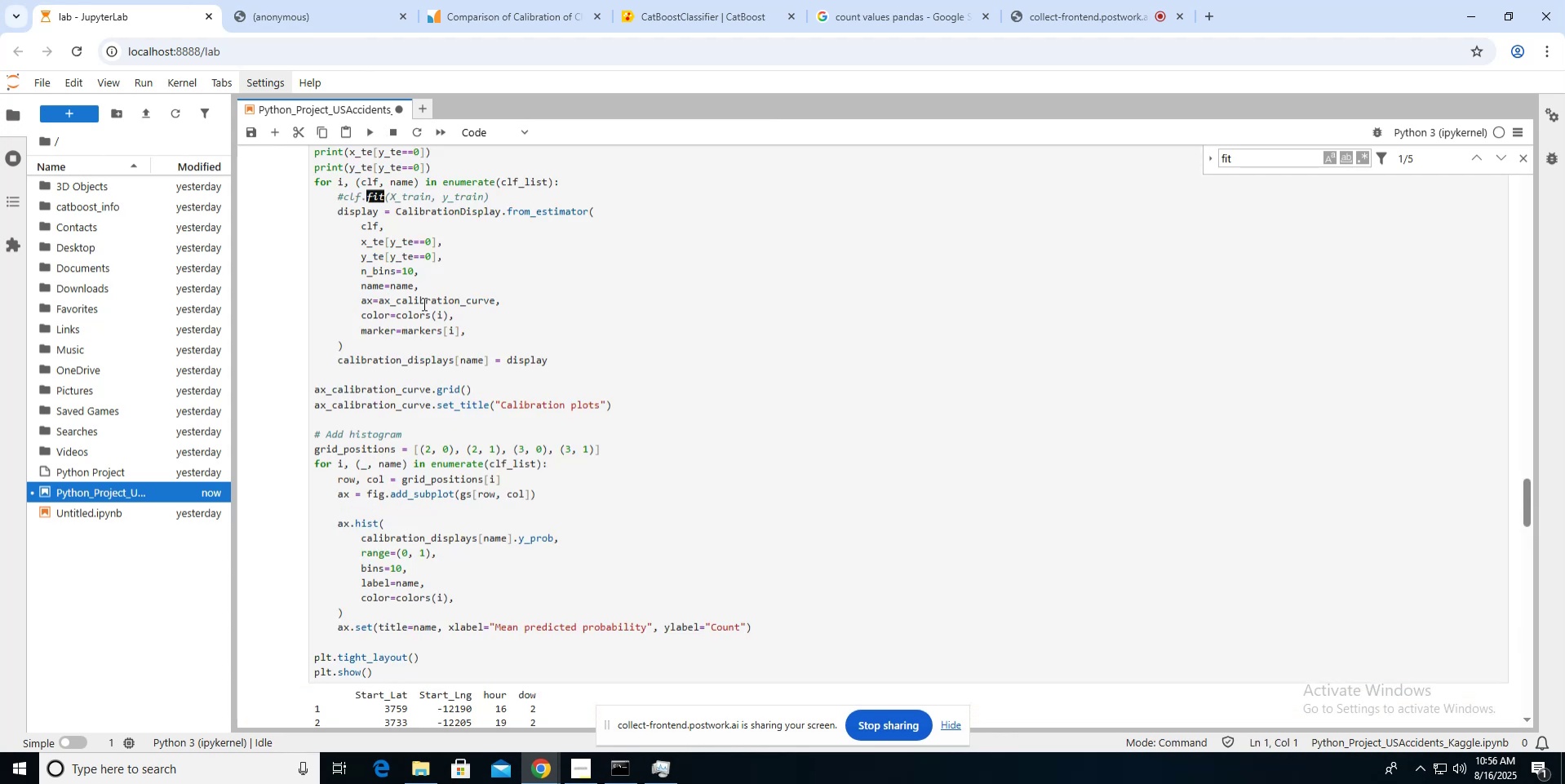 
scroll: coordinate [423, 303], scroll_direction: down, amount: 5.0
 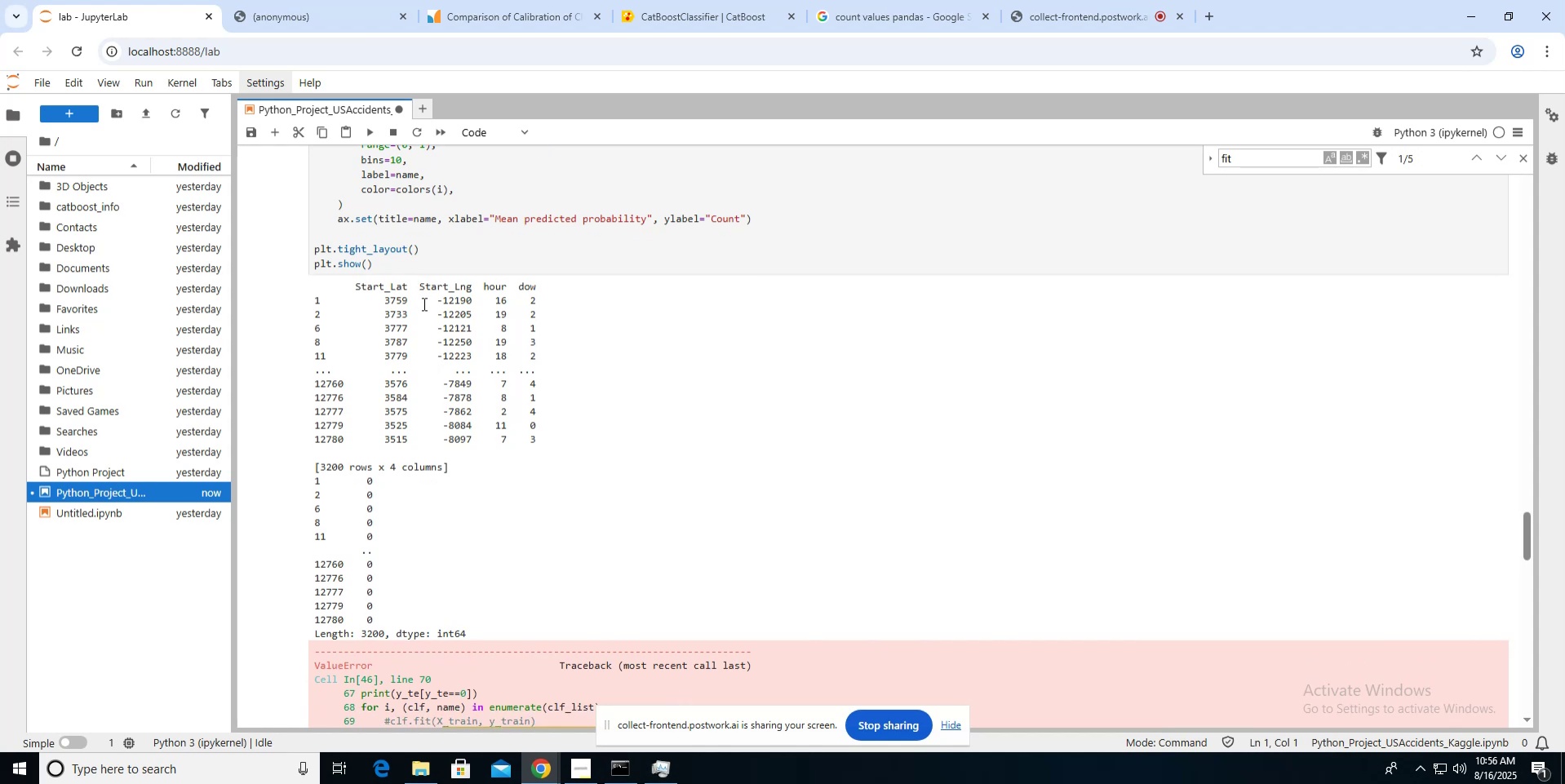 
wait(5.35)
 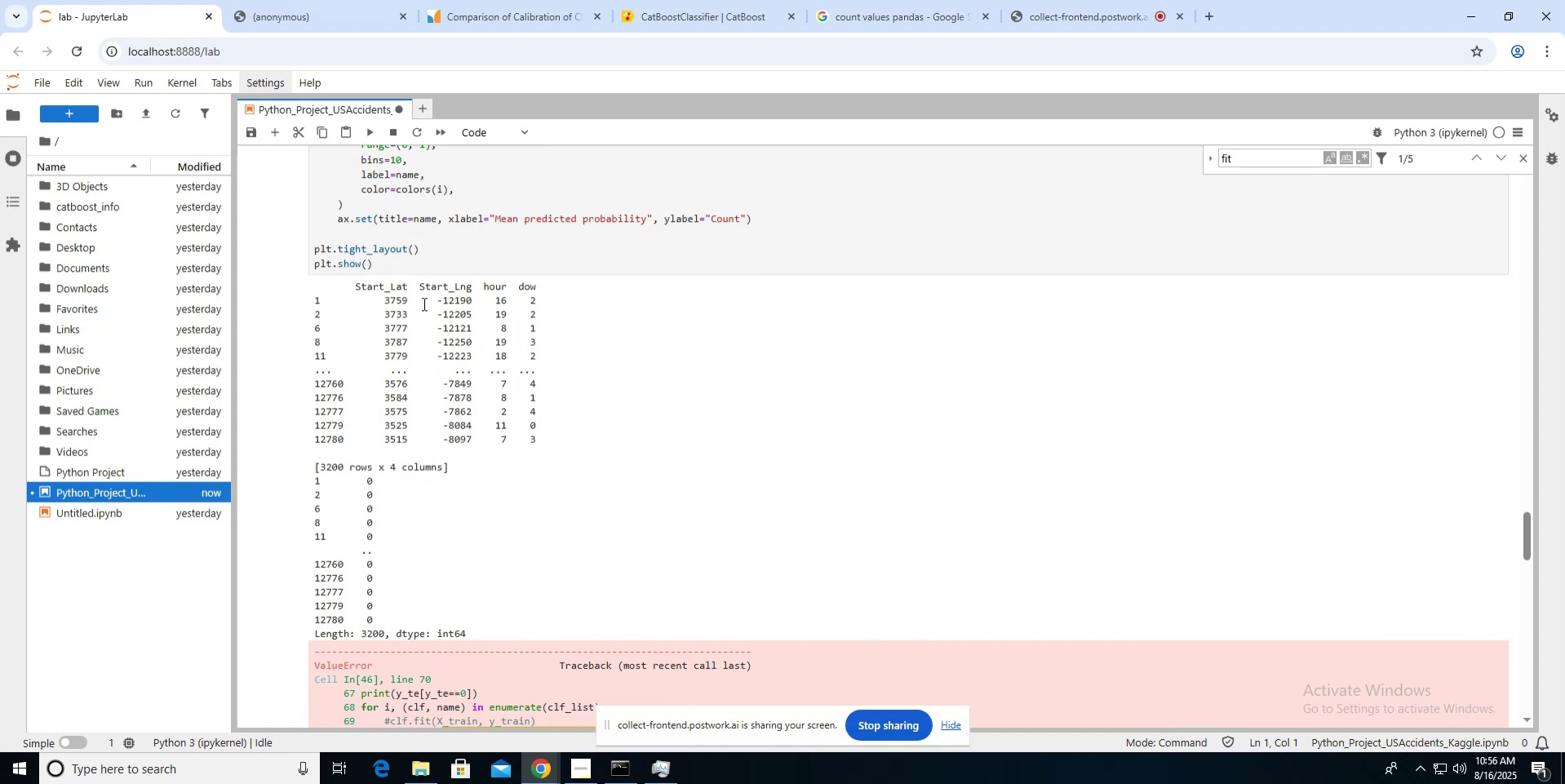 
scroll: coordinate [423, 303], scroll_direction: up, amount: 7.0
 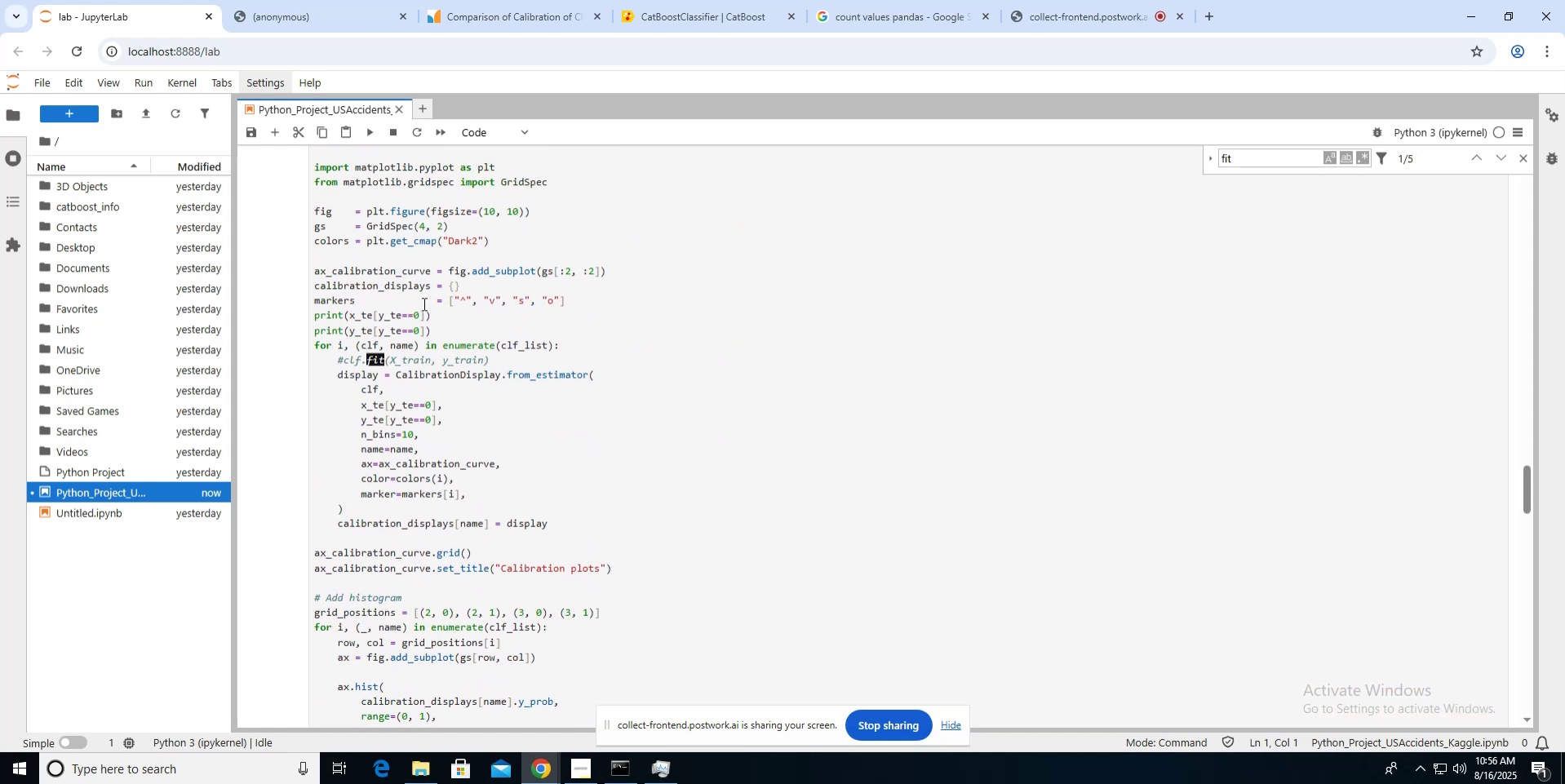 
scroll: coordinate [423, 303], scroll_direction: down, amount: 5.0
 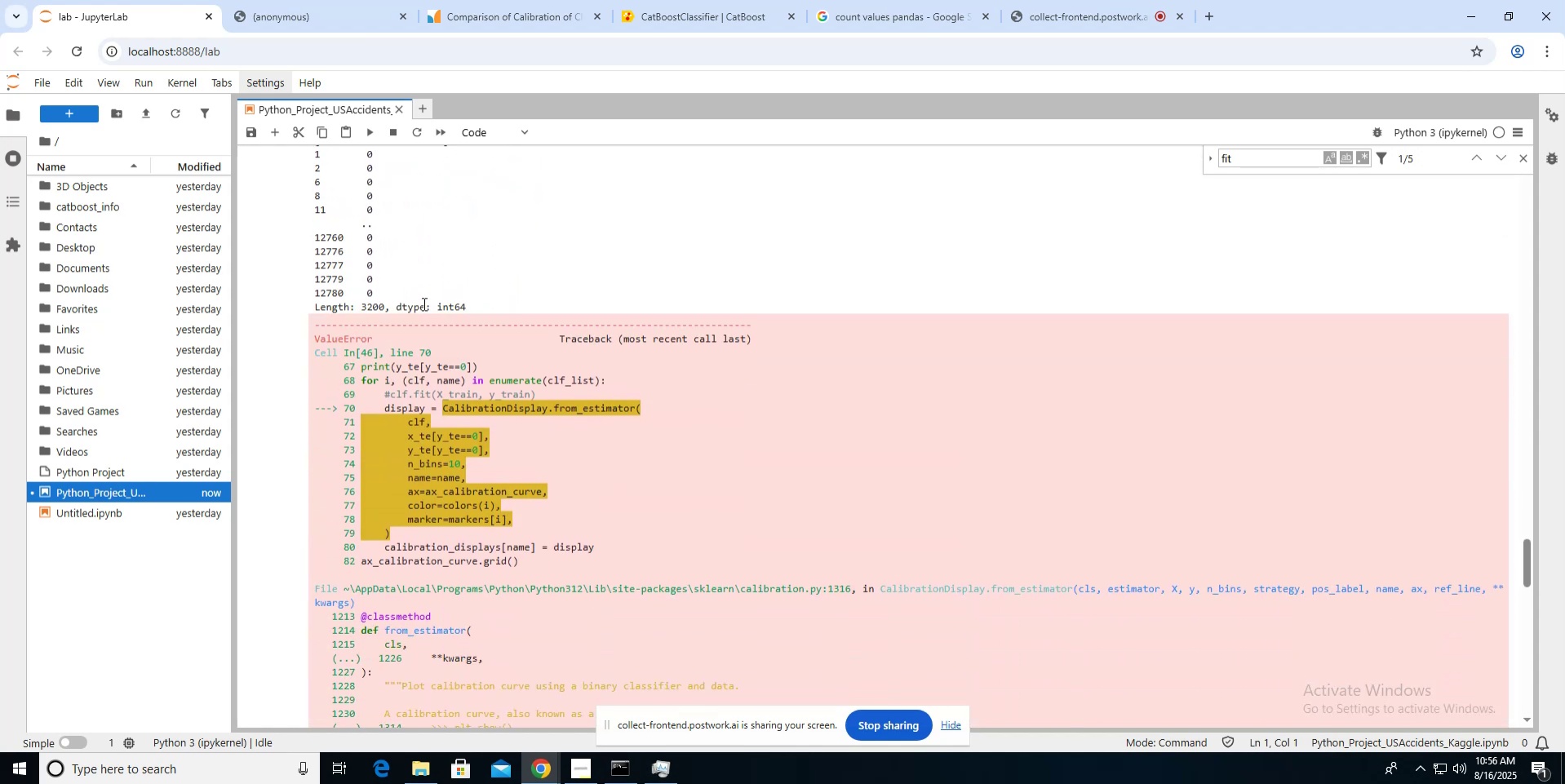 
scroll: coordinate [423, 303], scroll_direction: up, amount: 10.0
 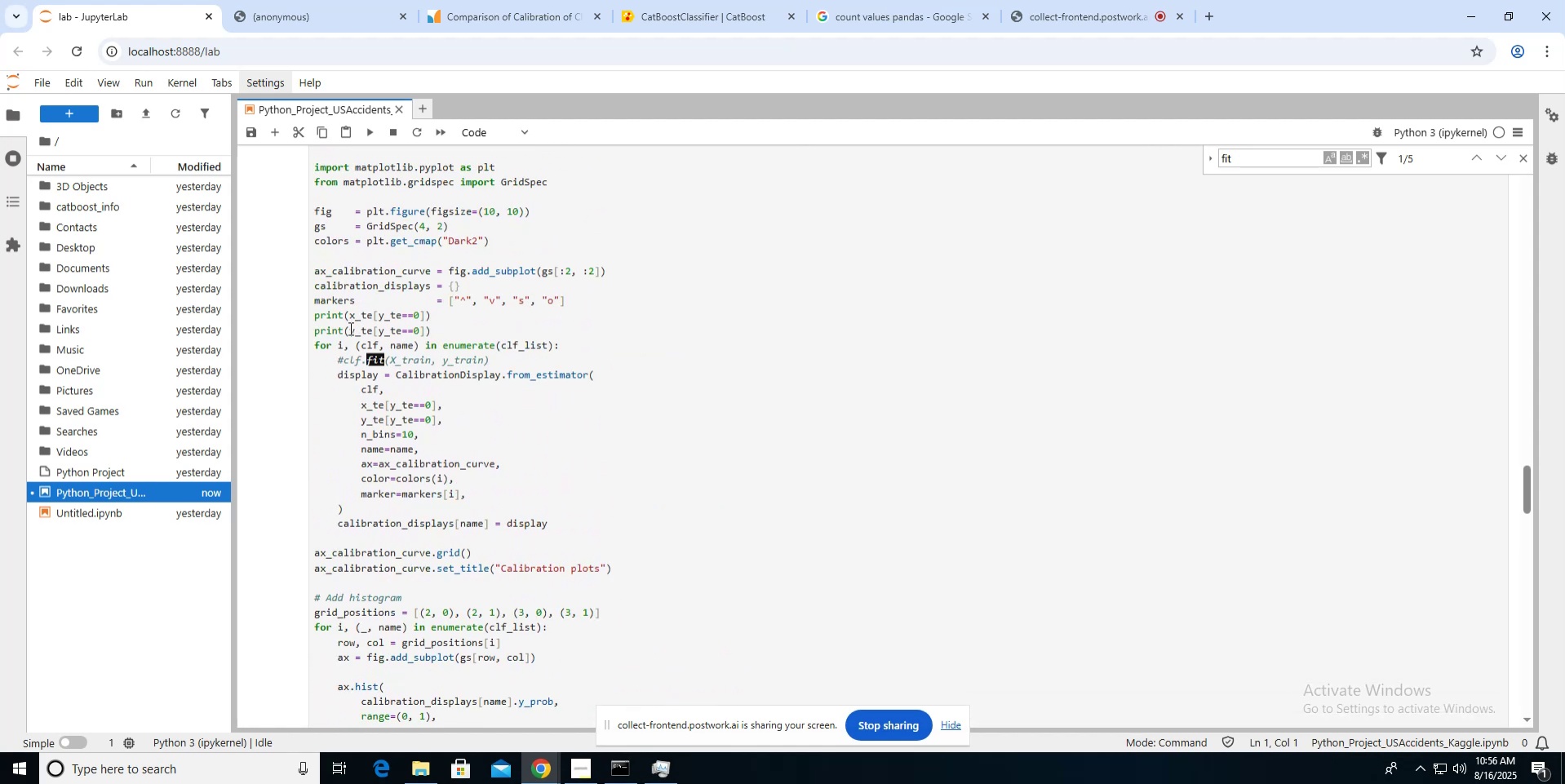 
left_click([347, 328])
 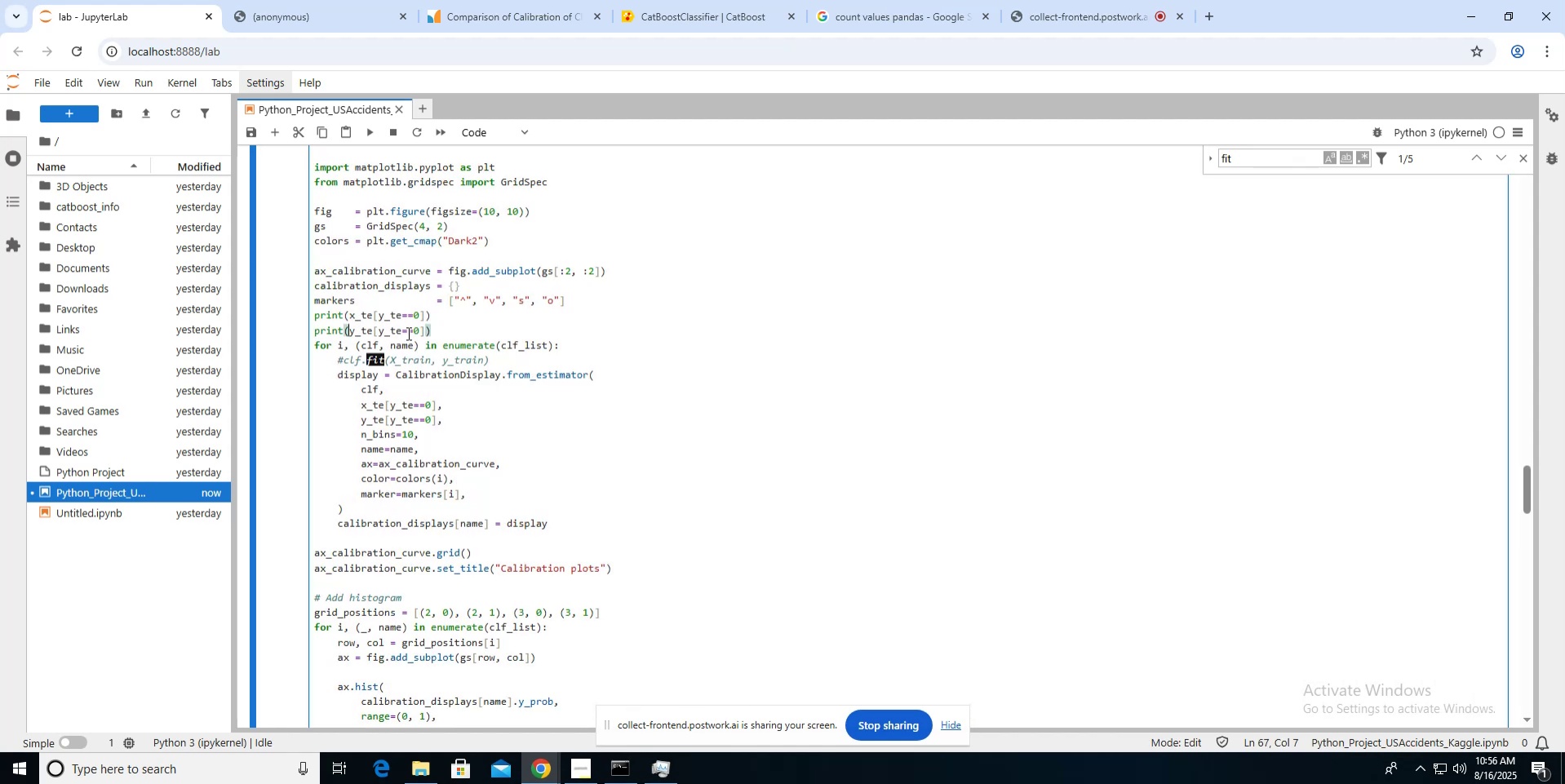 
type(set9)
 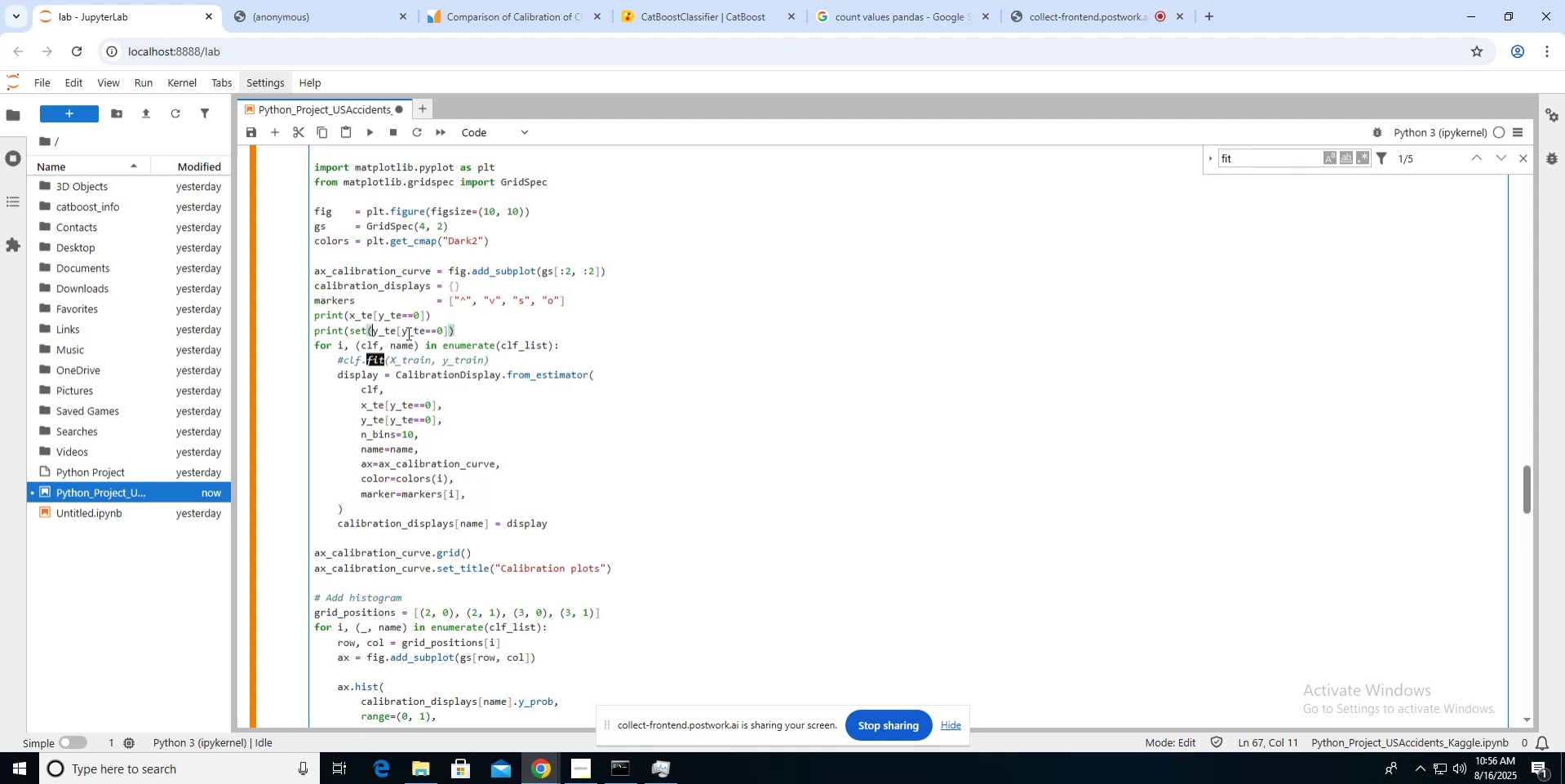 
hold_key(key=ShiftLeft, duration=0.47)
 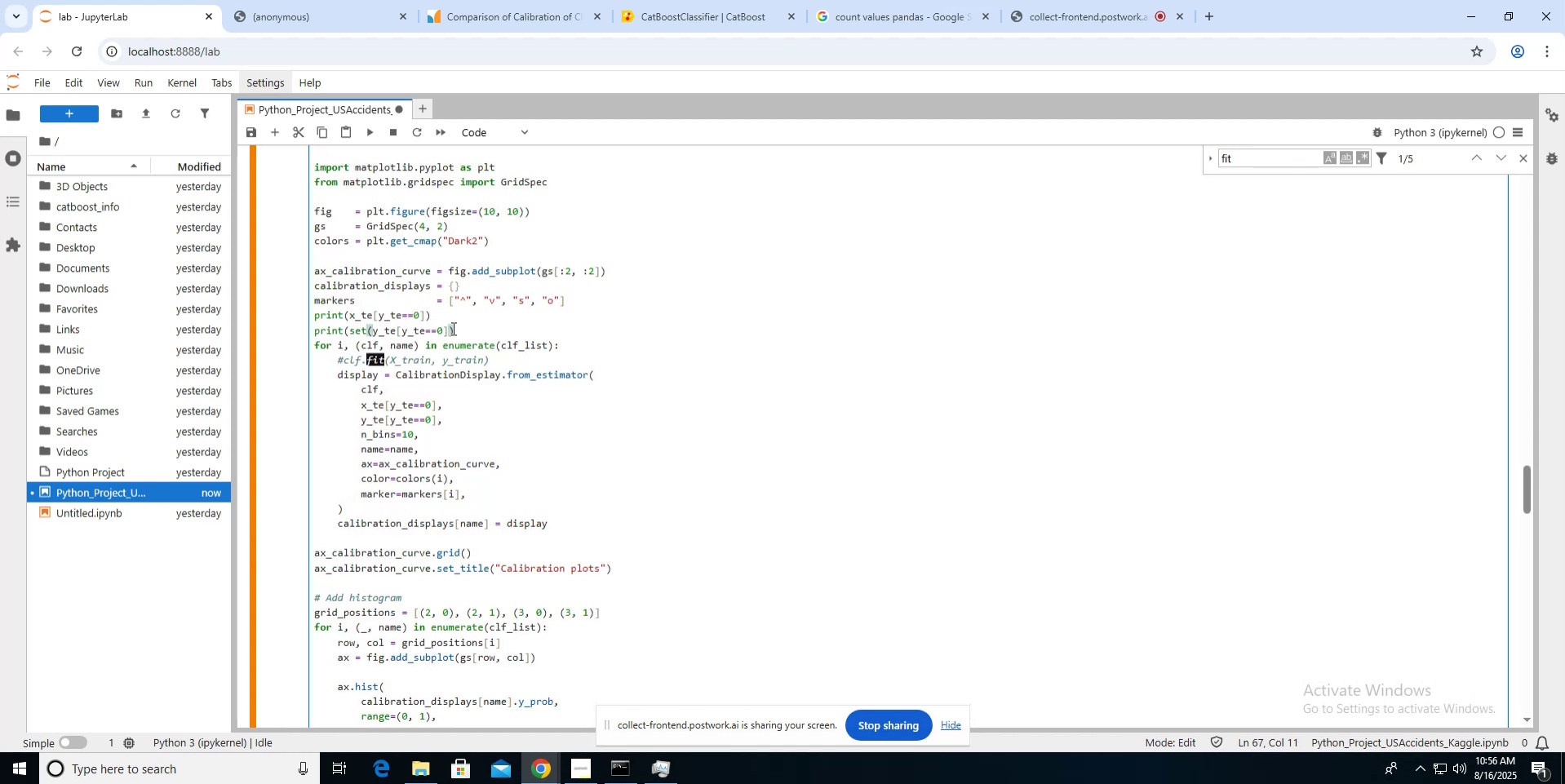 
left_click([452, 328])
 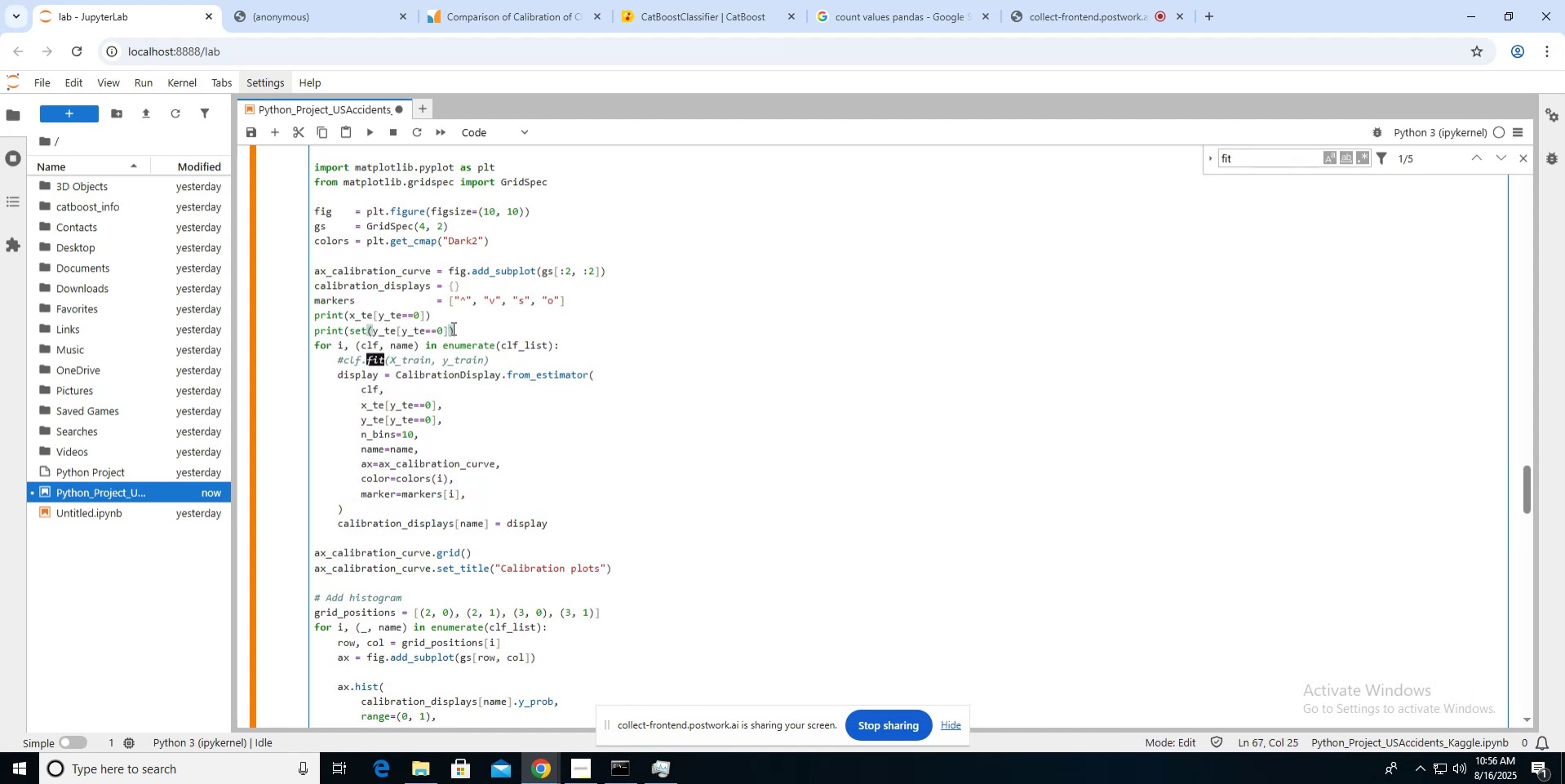 
key(Shift+0)
 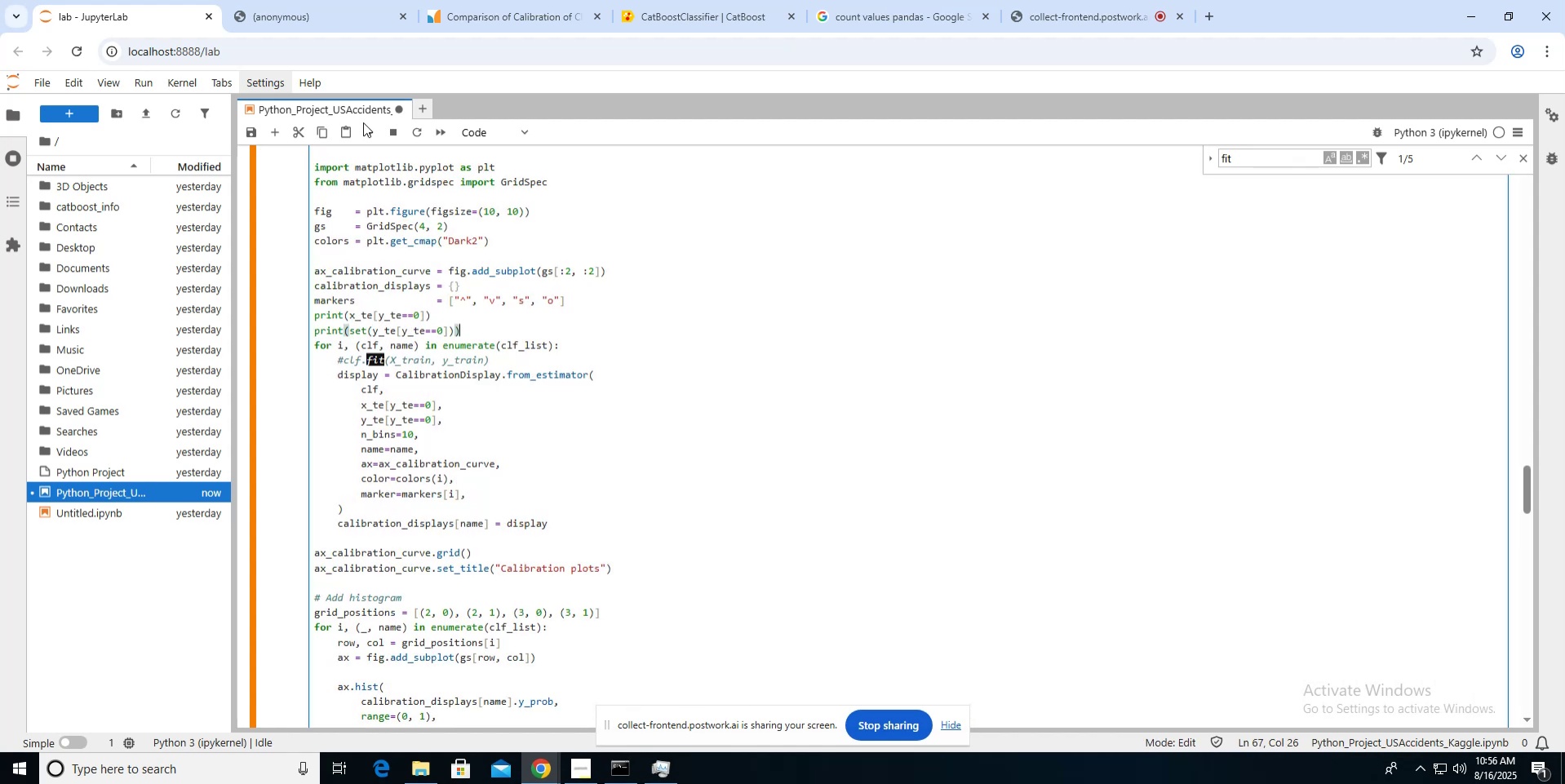 
left_click([370, 126])
 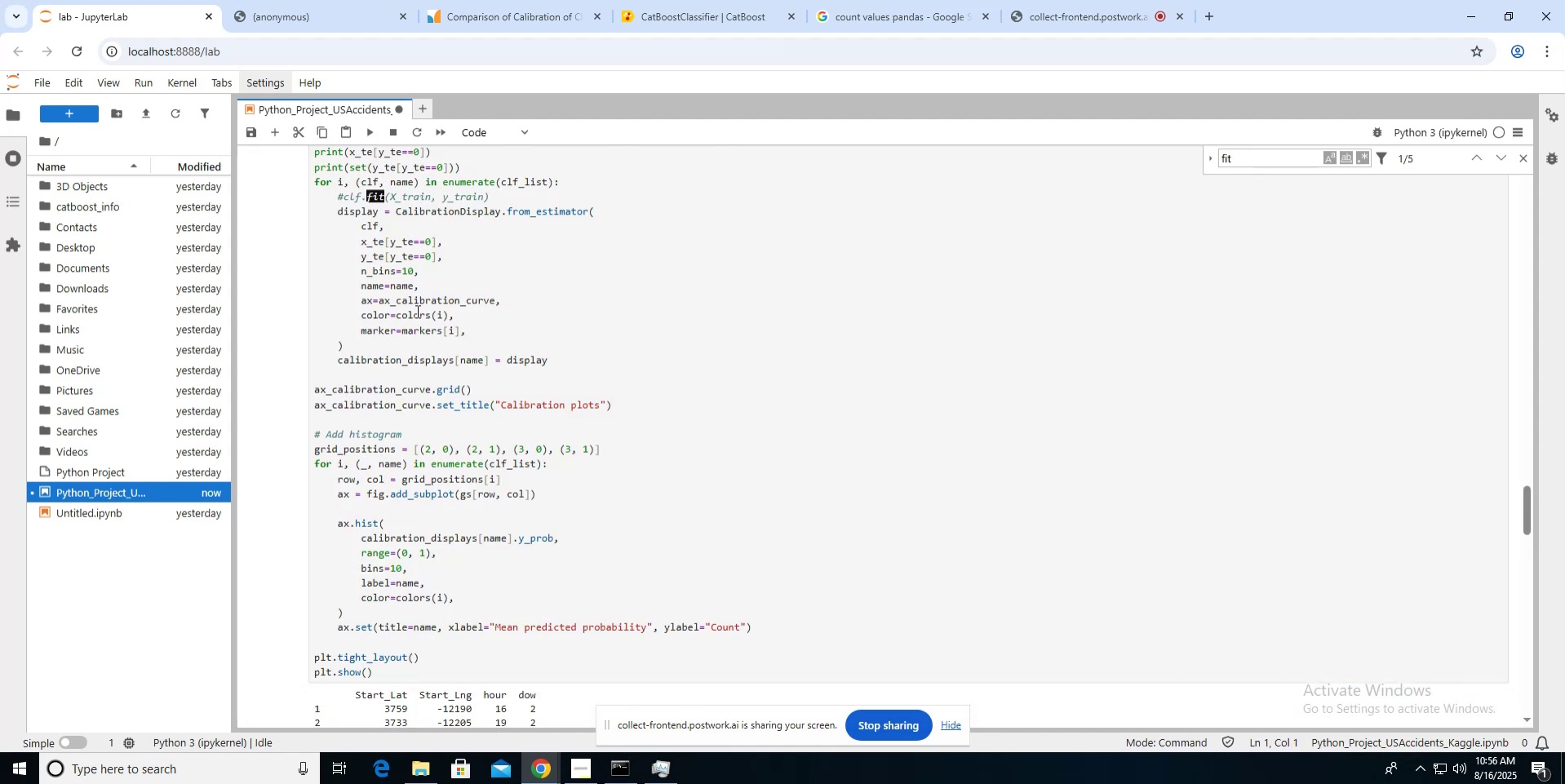 
scroll: coordinate [555, 388], scroll_direction: down, amount: 12.0
 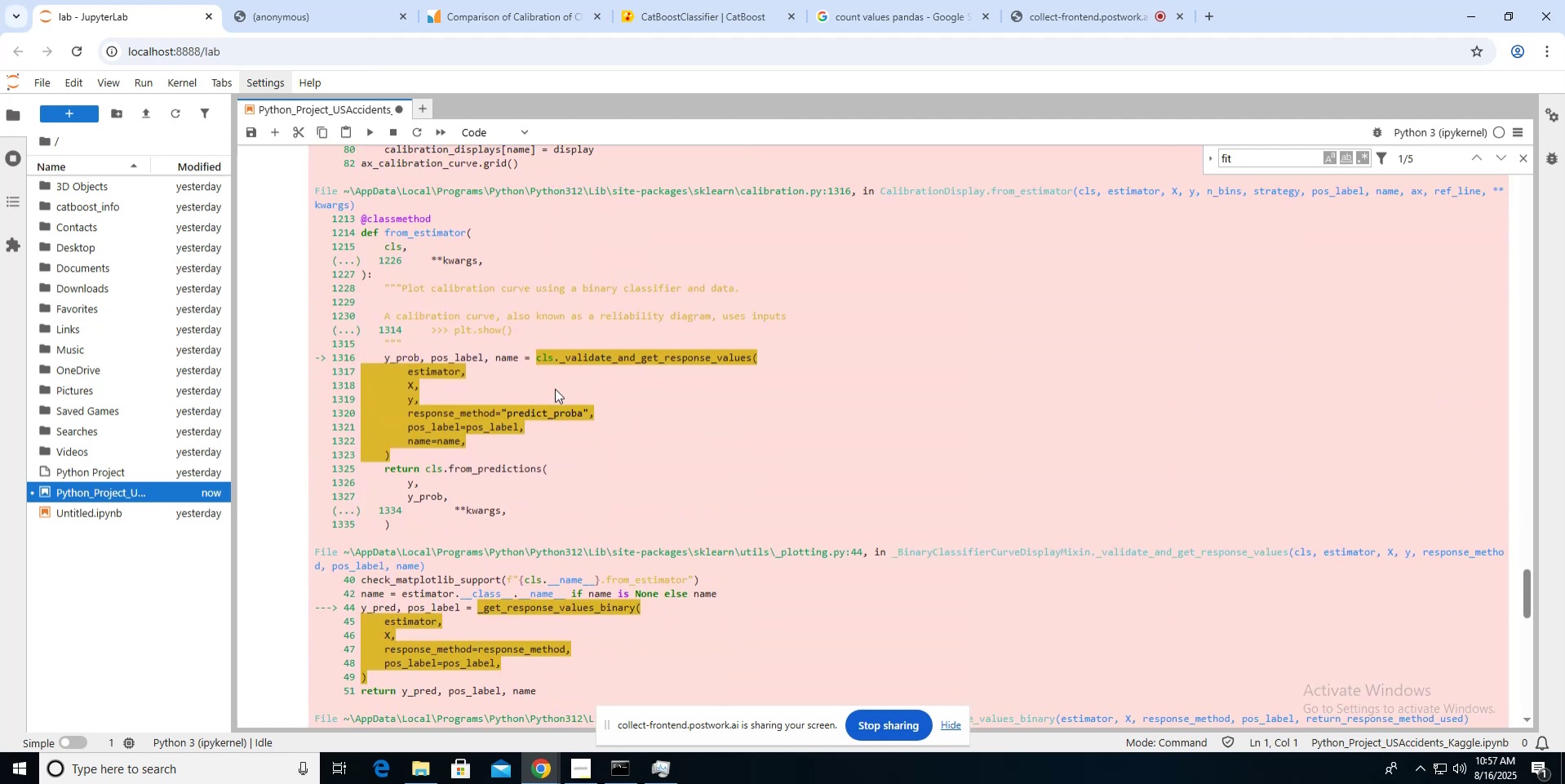 
scroll: coordinate [555, 388], scroll_direction: up, amount: 17.0
 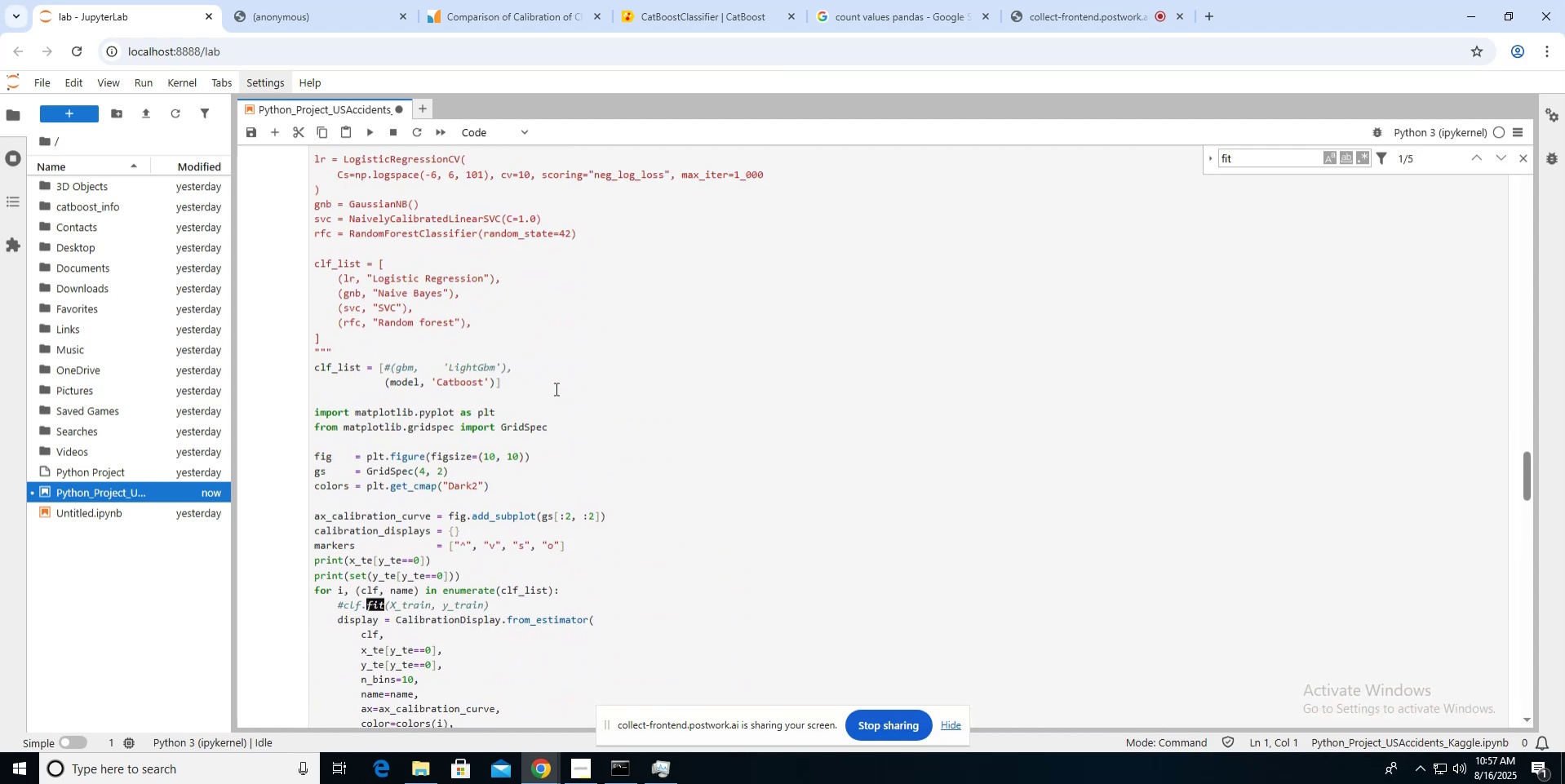 
scroll: coordinate [555, 388], scroll_direction: down, amount: 2.0
 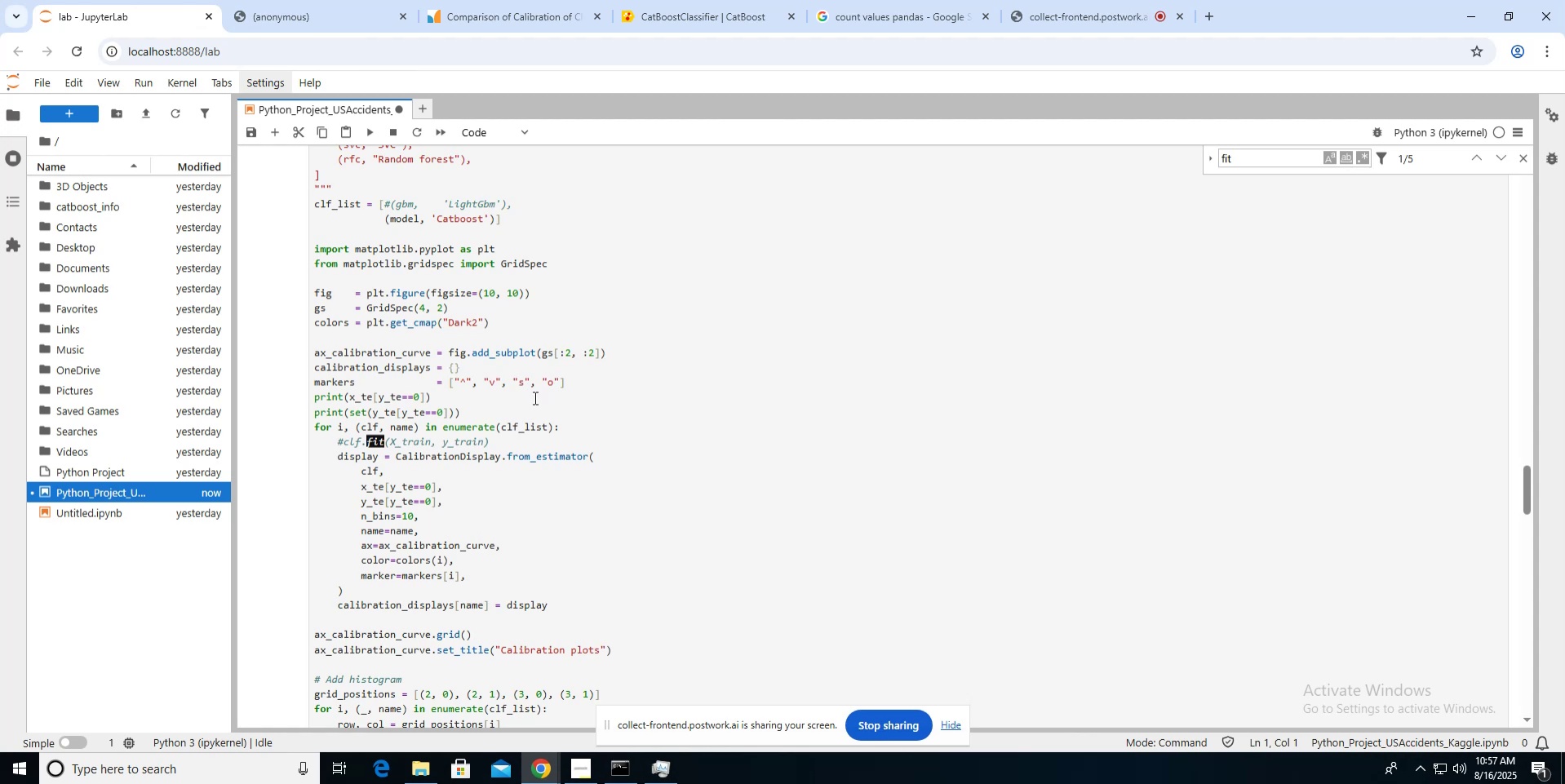 
wait(17.26)
 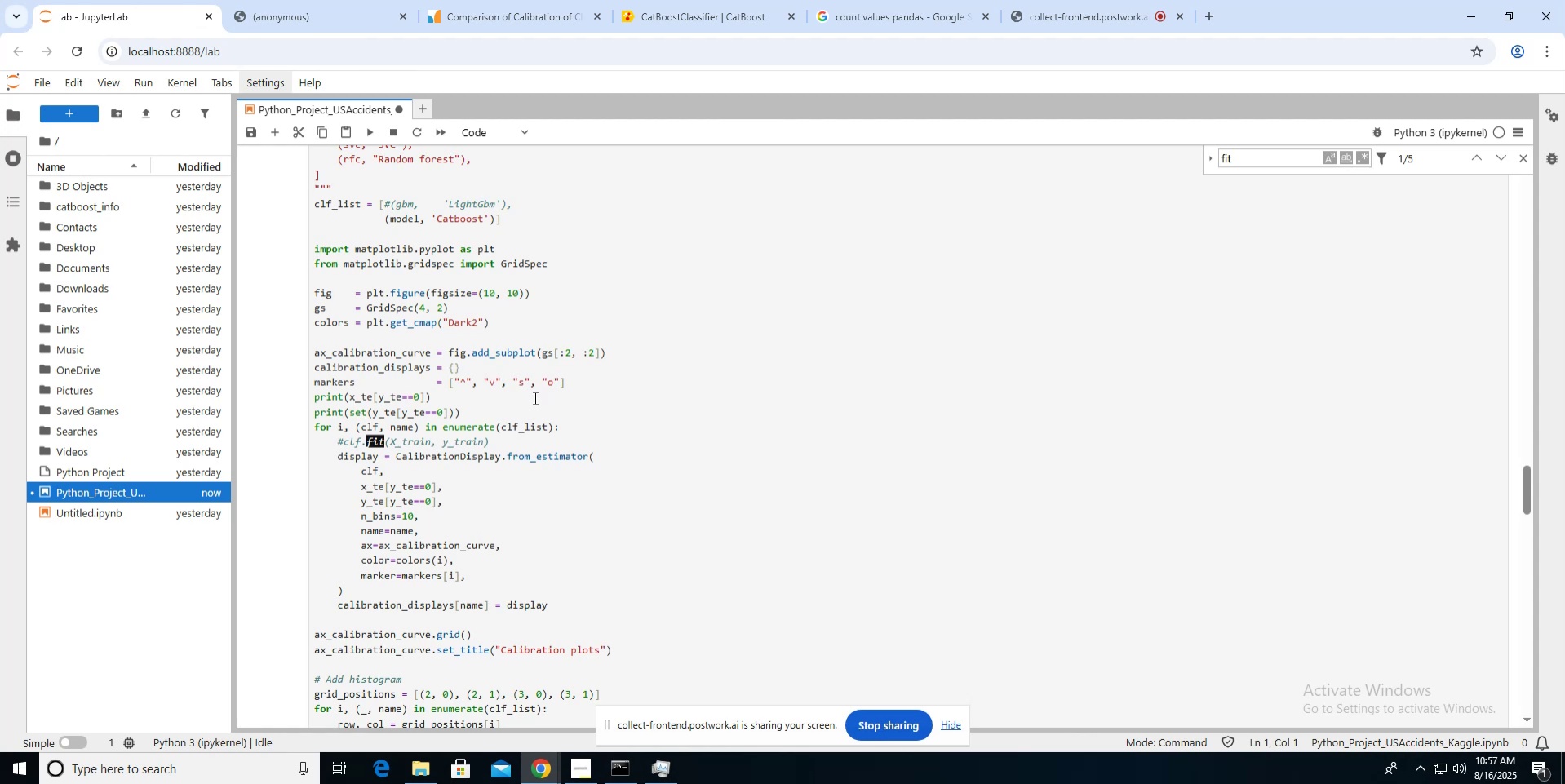 
scroll: coordinate [533, 415], scroll_direction: down, amount: 13.0
 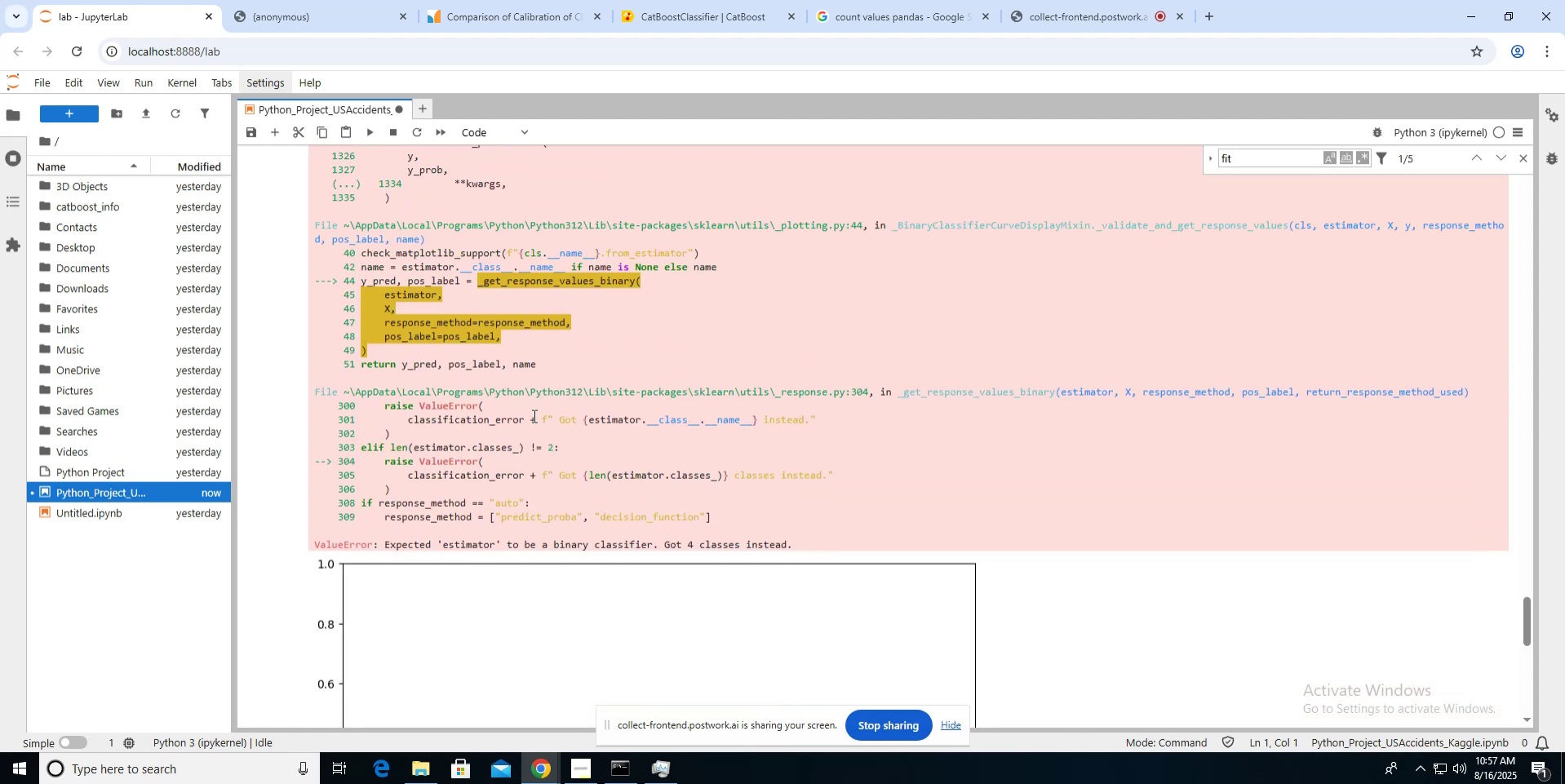 
scroll: coordinate [533, 415], scroll_direction: up, amount: 21.0
 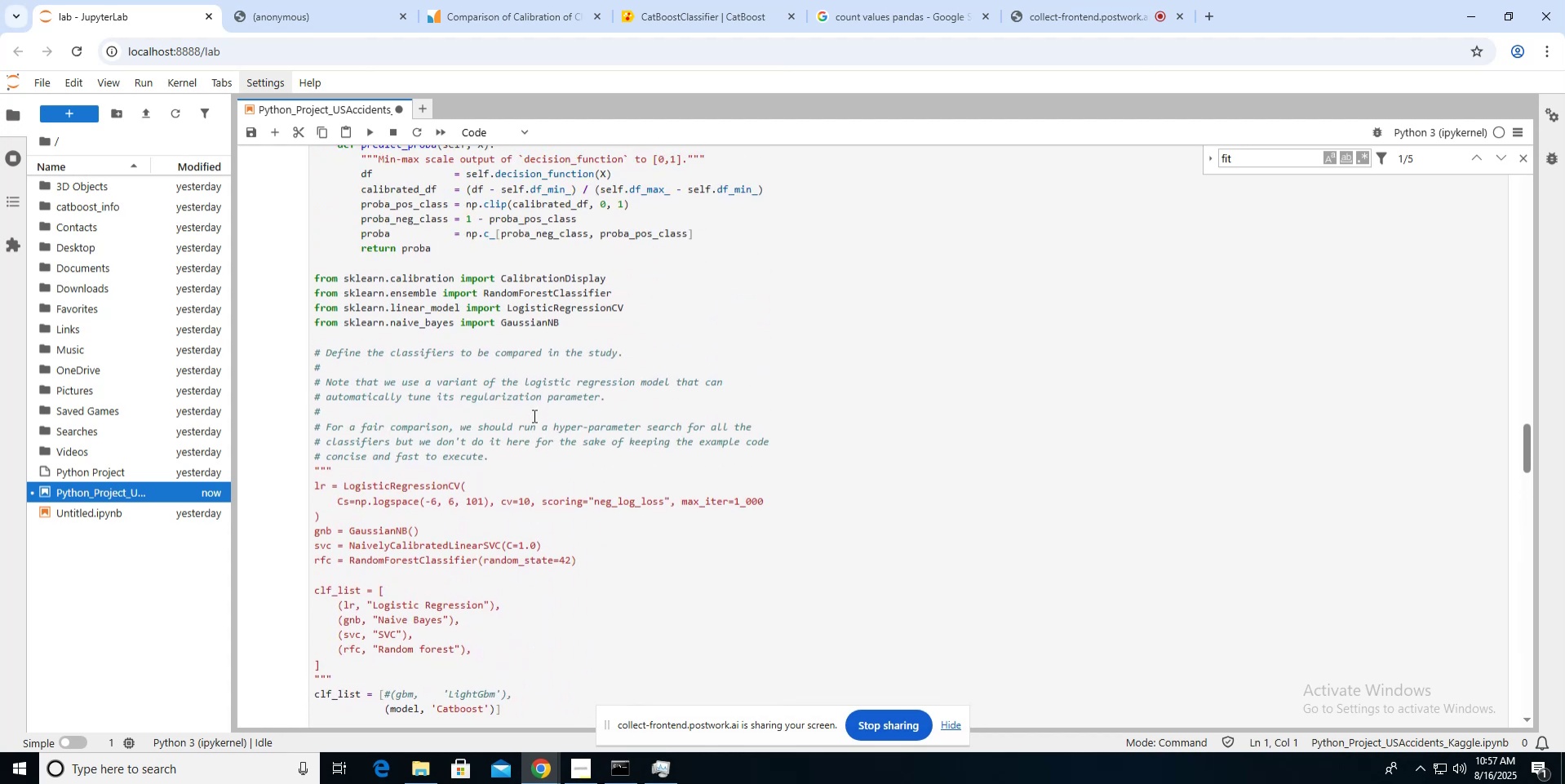 
scroll: coordinate [533, 415], scroll_direction: down, amount: 6.0
 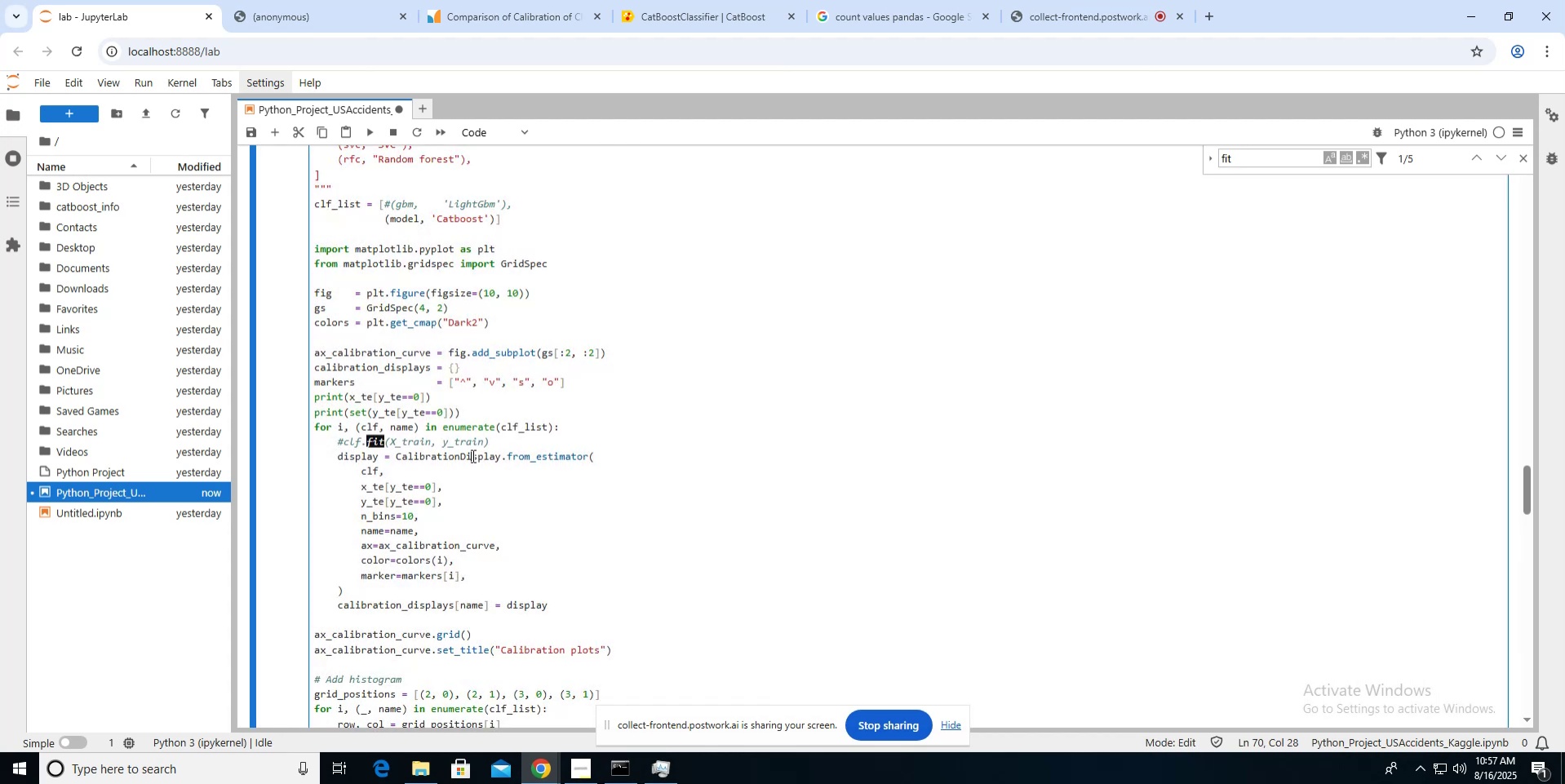 
double_click([472, 455])
 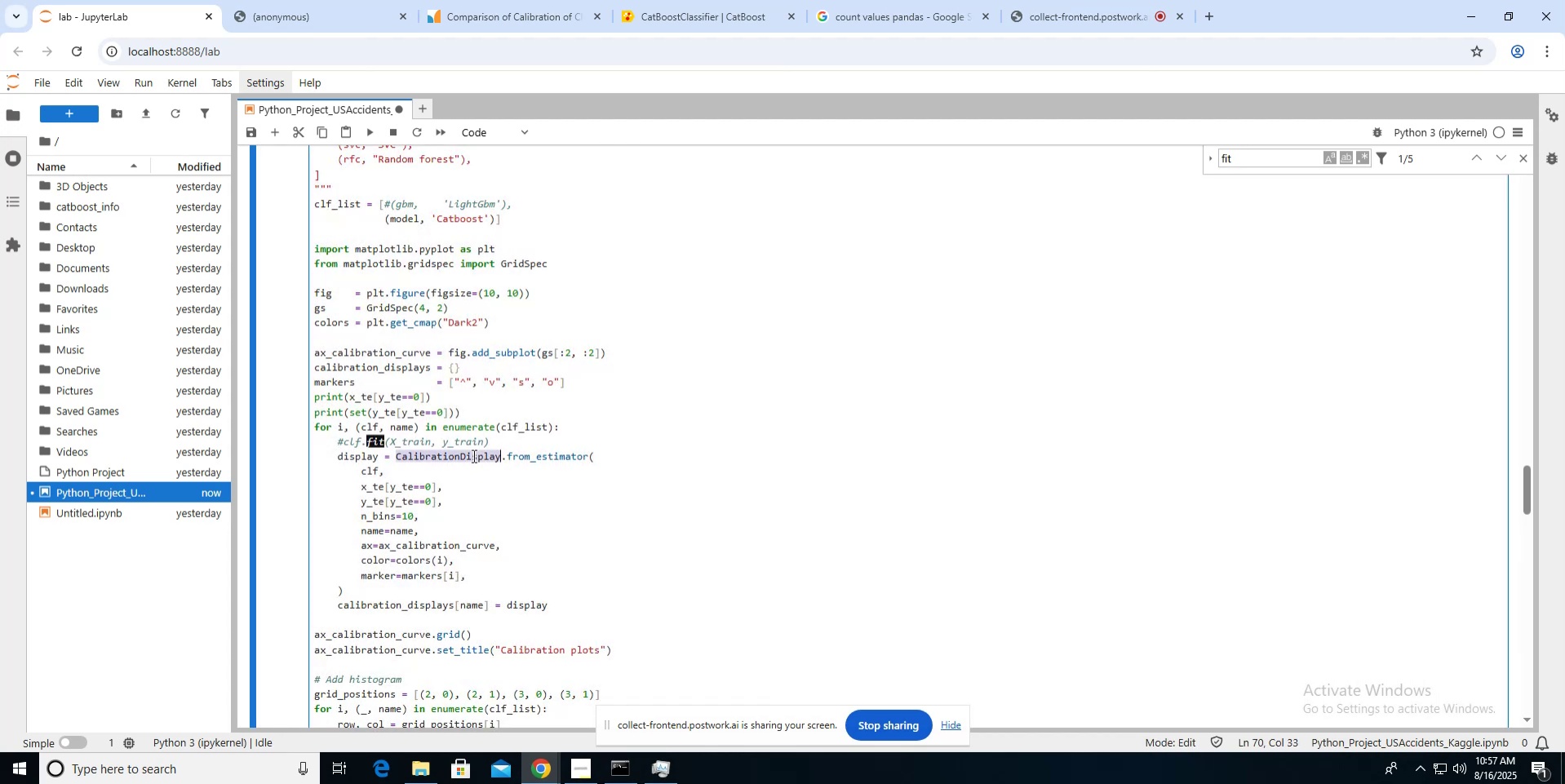 
key(Control+C)
 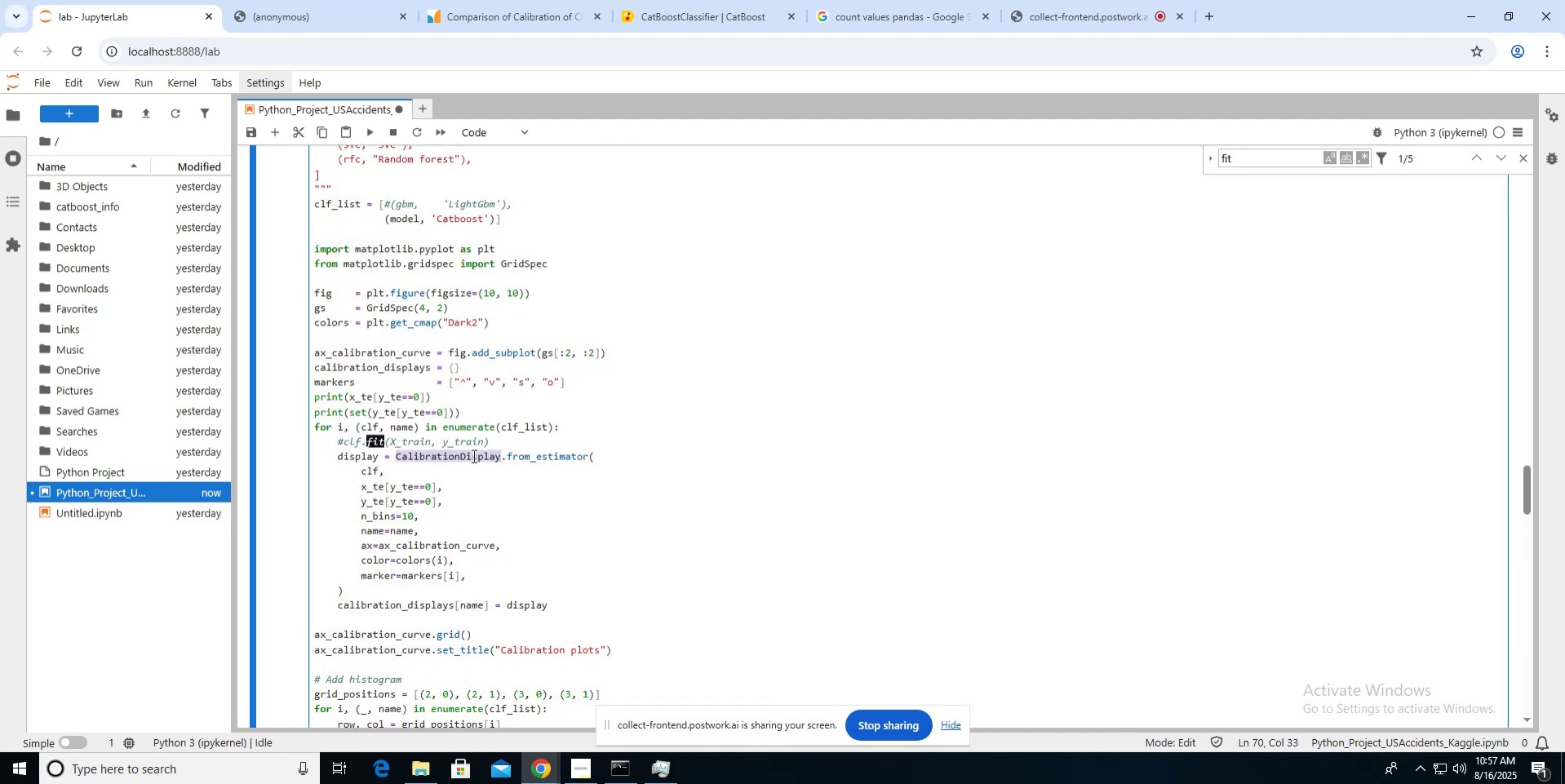 
key(Control+T)
 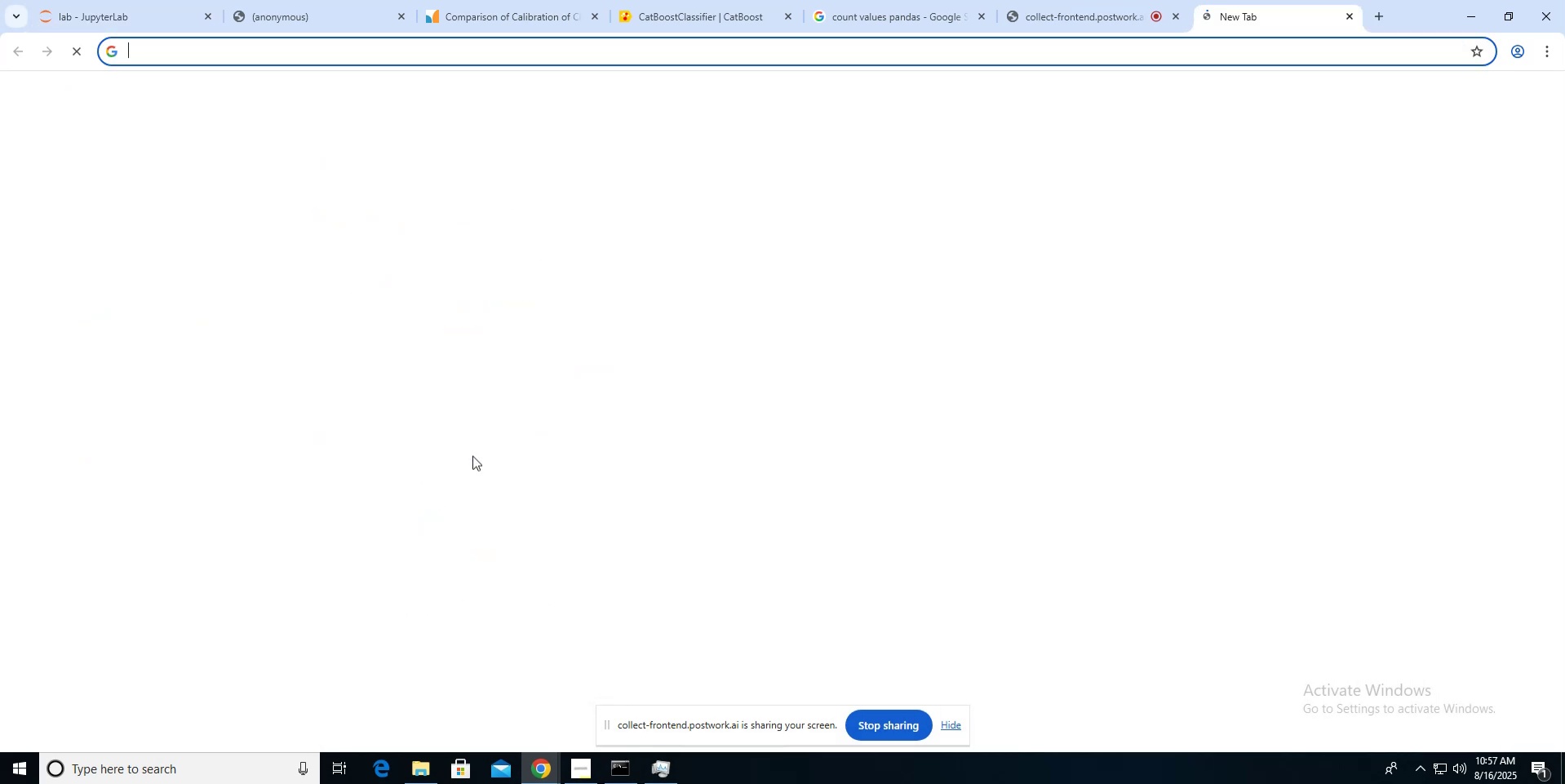 
key(Control+V)
 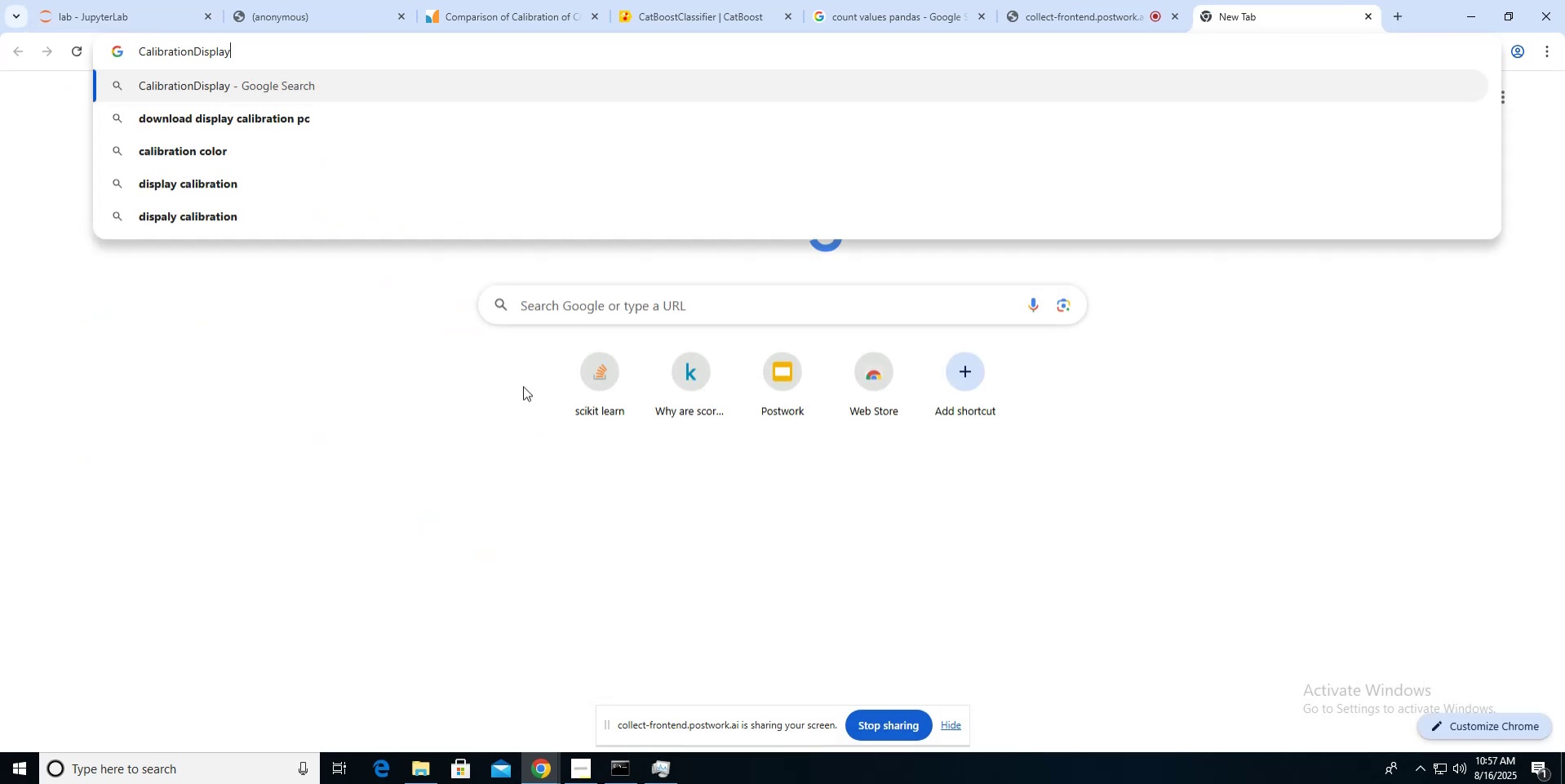 
type( sklearn expected binary classifier)
 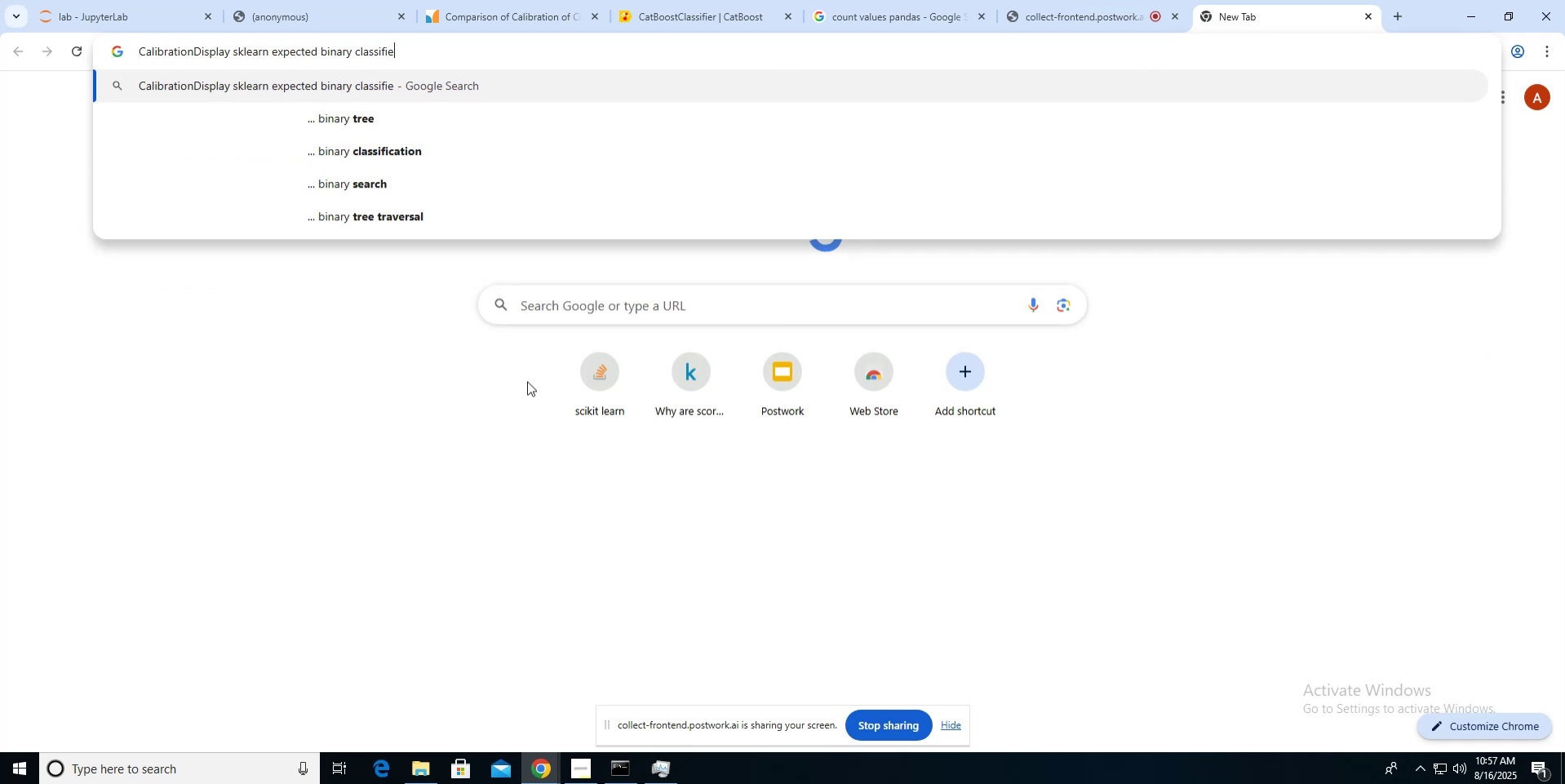 
key(Enter)
 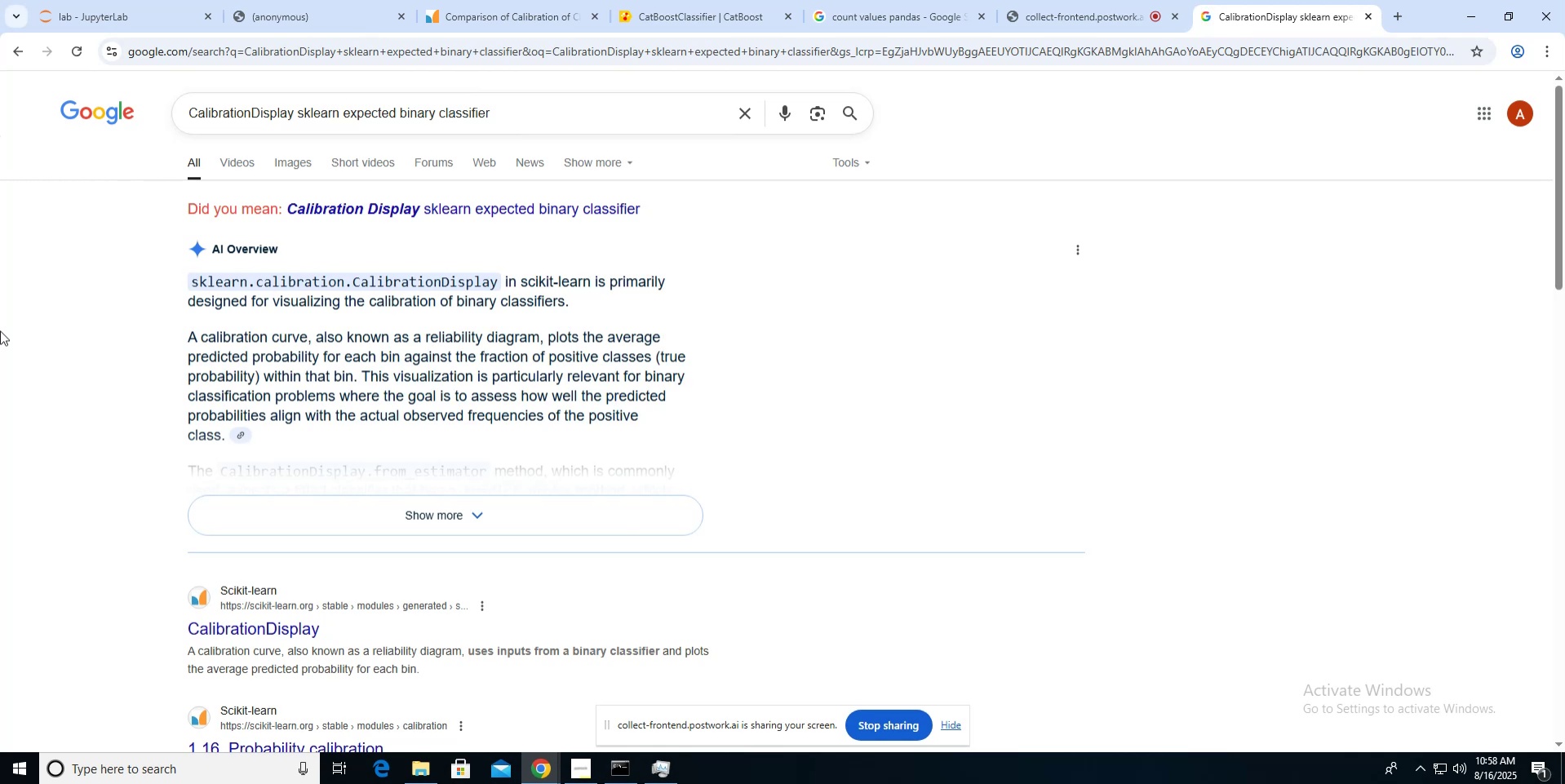 
wait(14.63)
 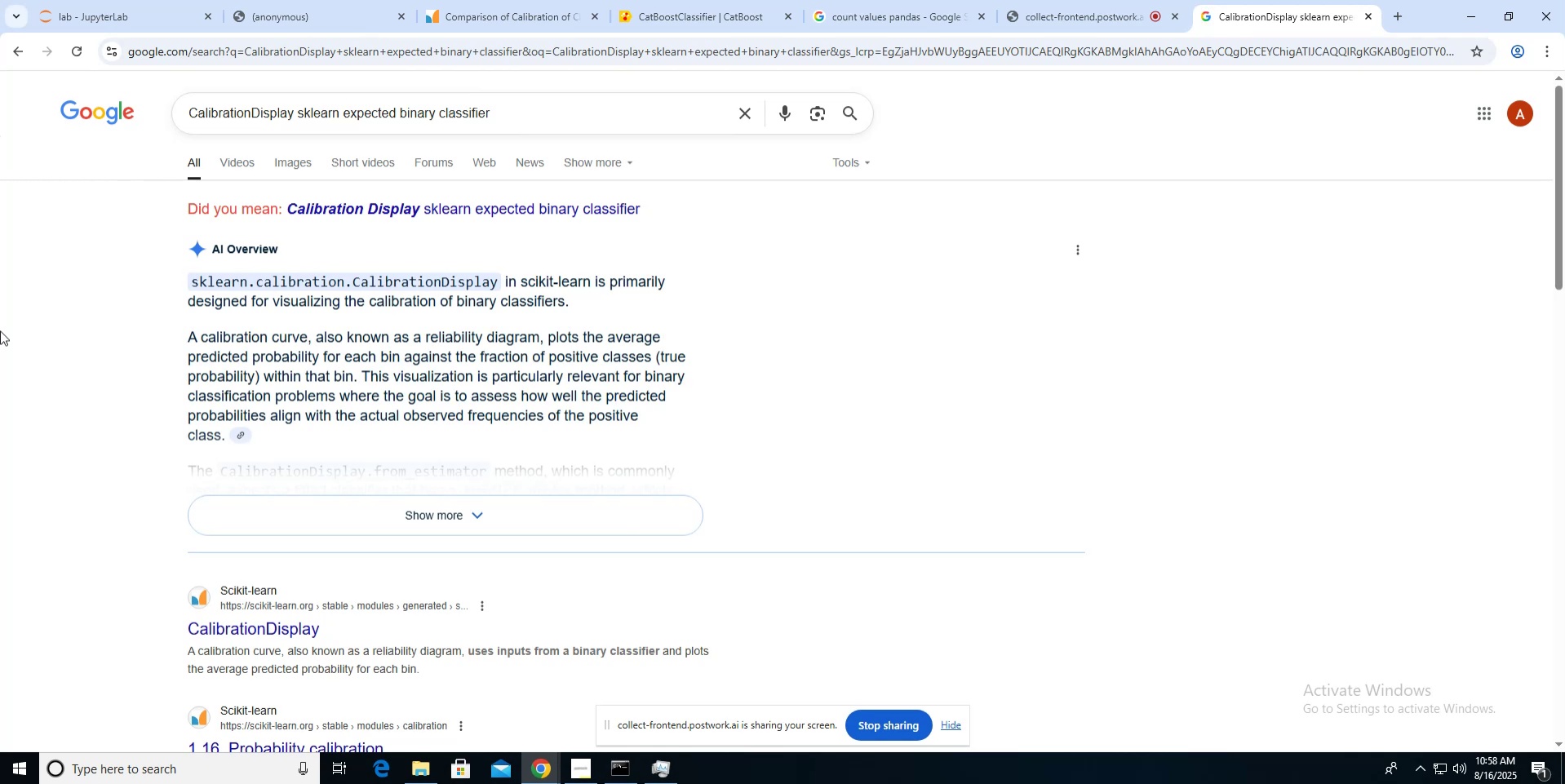 
scroll: coordinate [428, 392], scroll_direction: down, amount: 2.0
 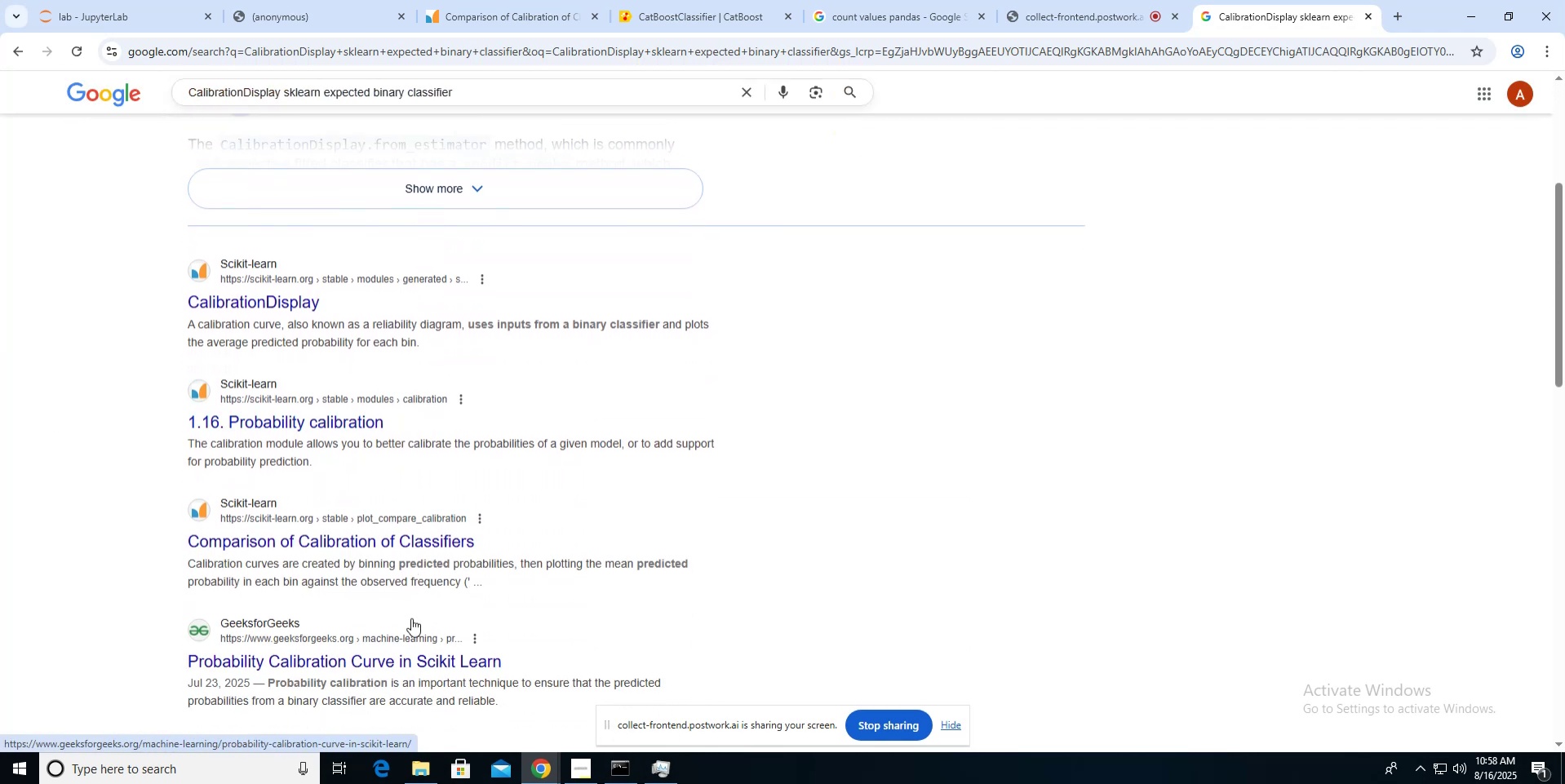 
middle_click([401, 662])
 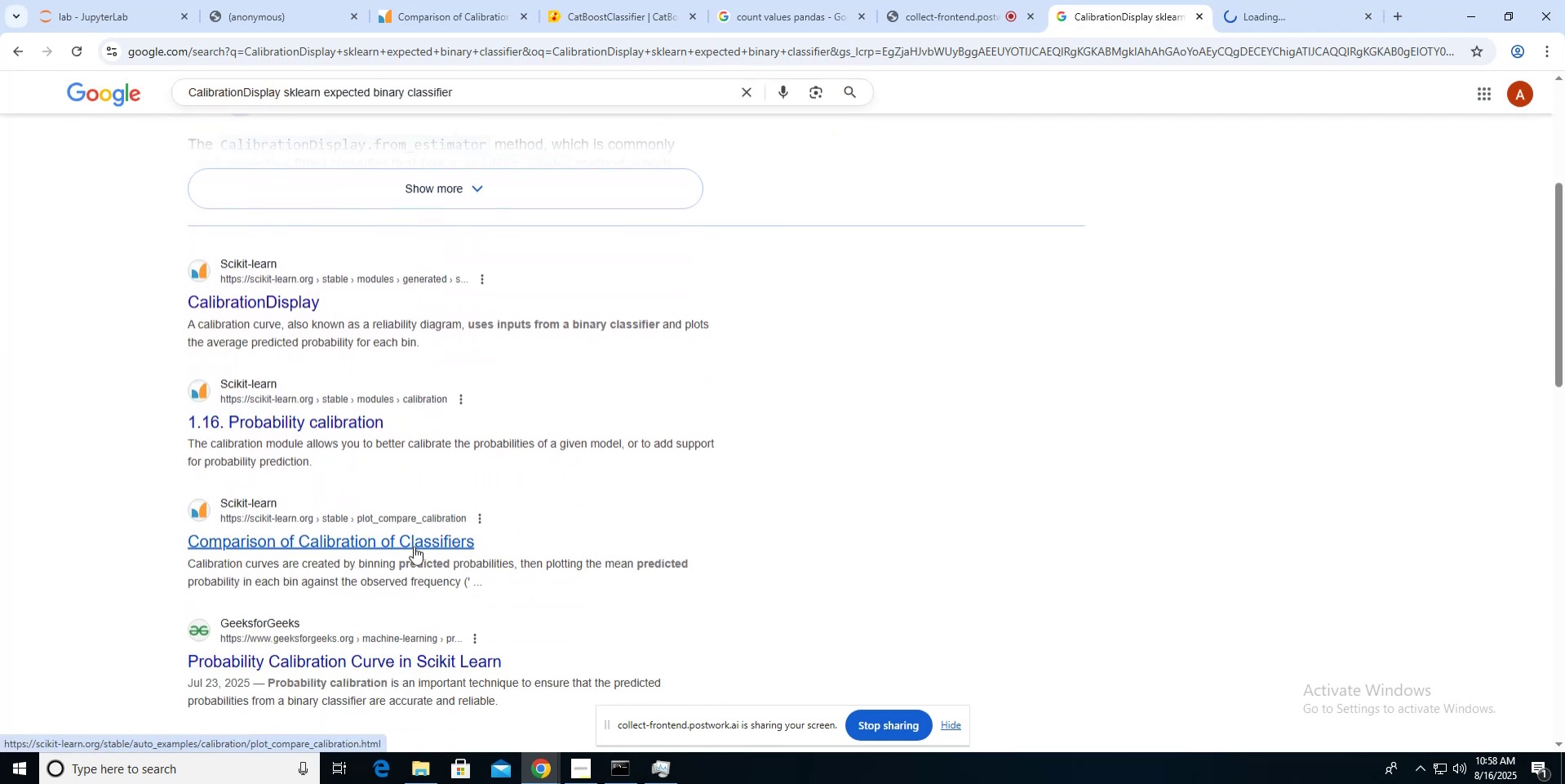 
middle_click([414, 546])
 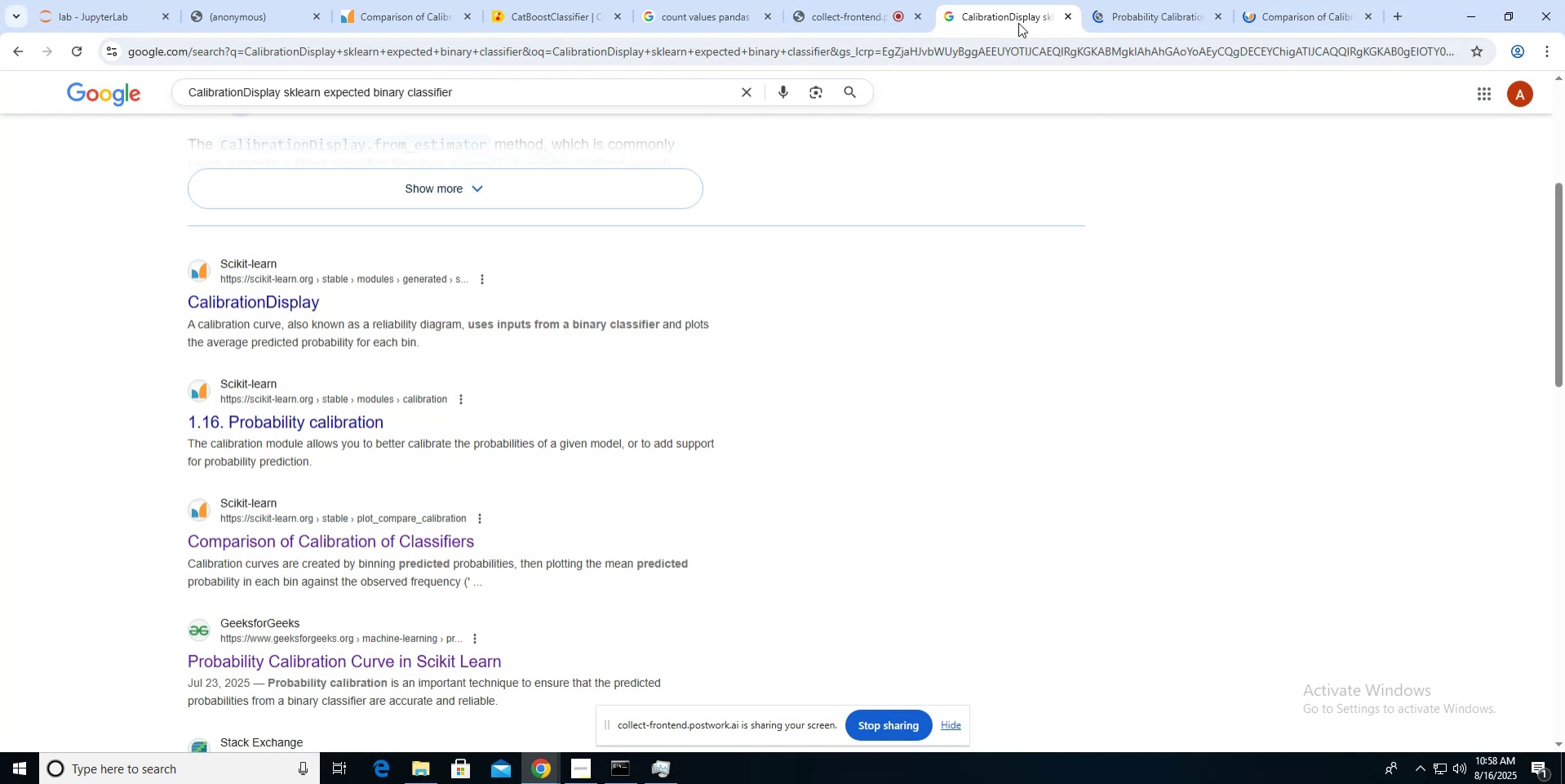 
left_click([1123, 16])
 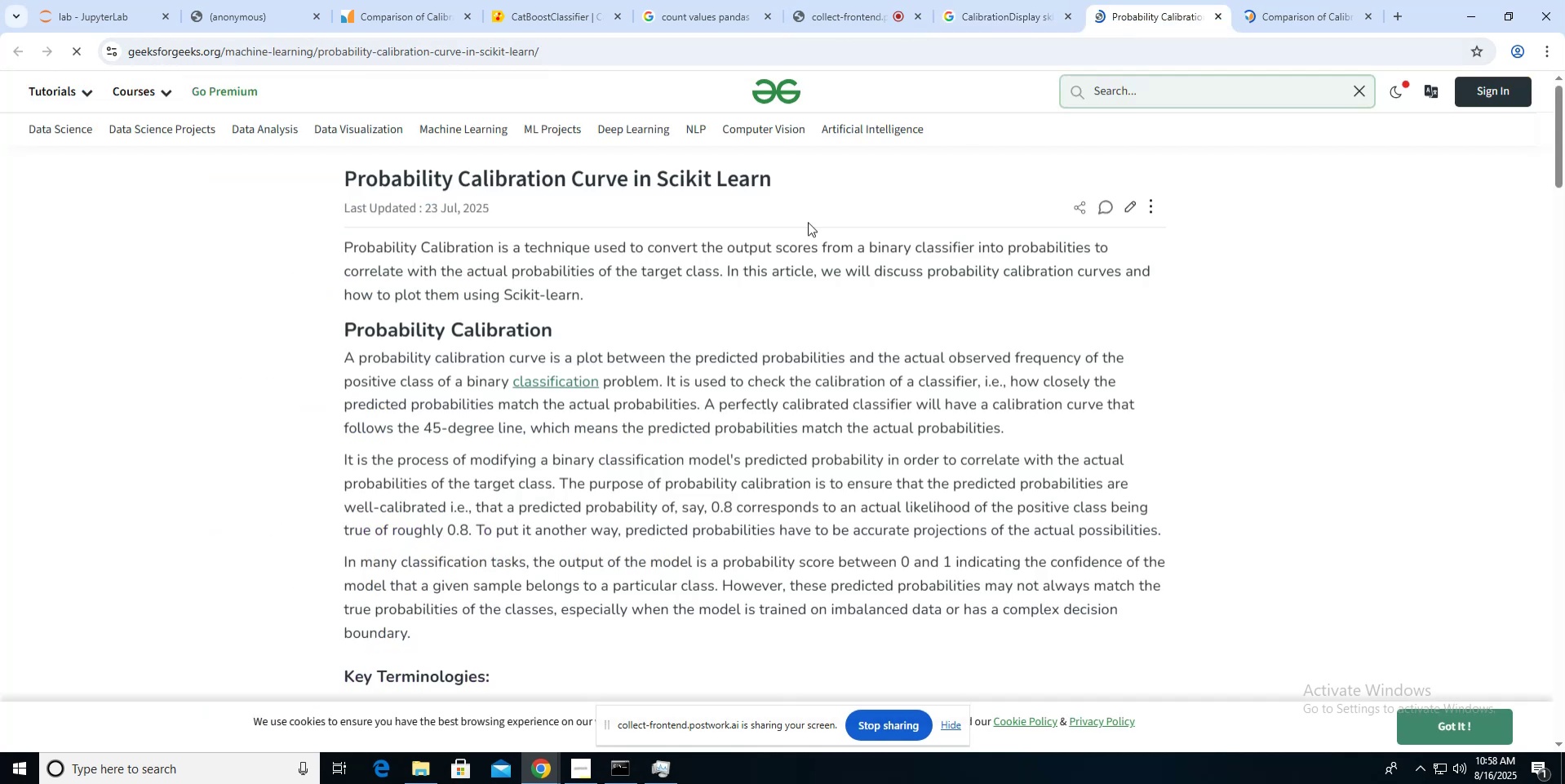 
scroll: coordinate [808, 222], scroll_direction: down, amount: 19.0
 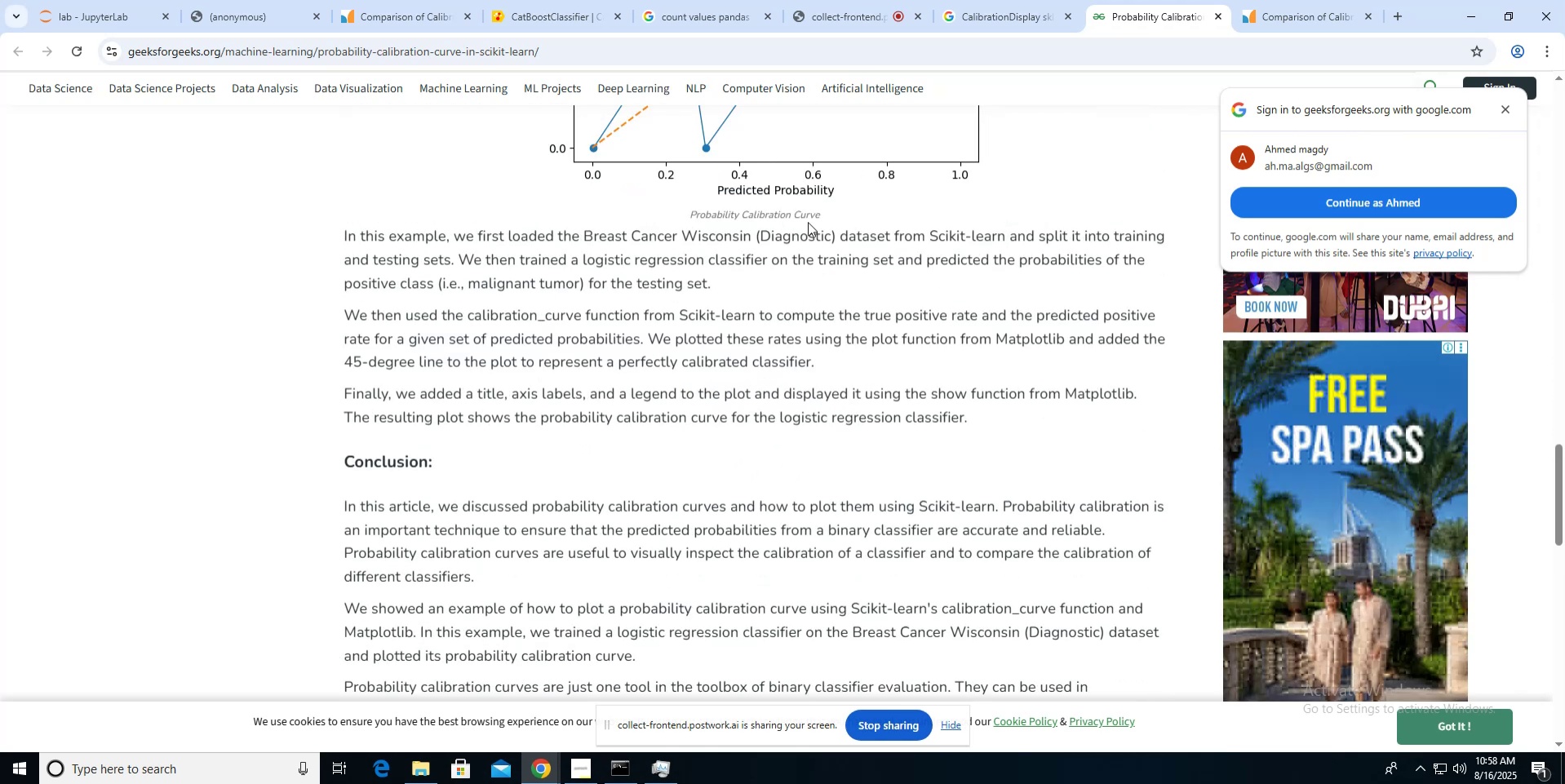 
scroll: coordinate [808, 222], scroll_direction: up, amount: 5.0
 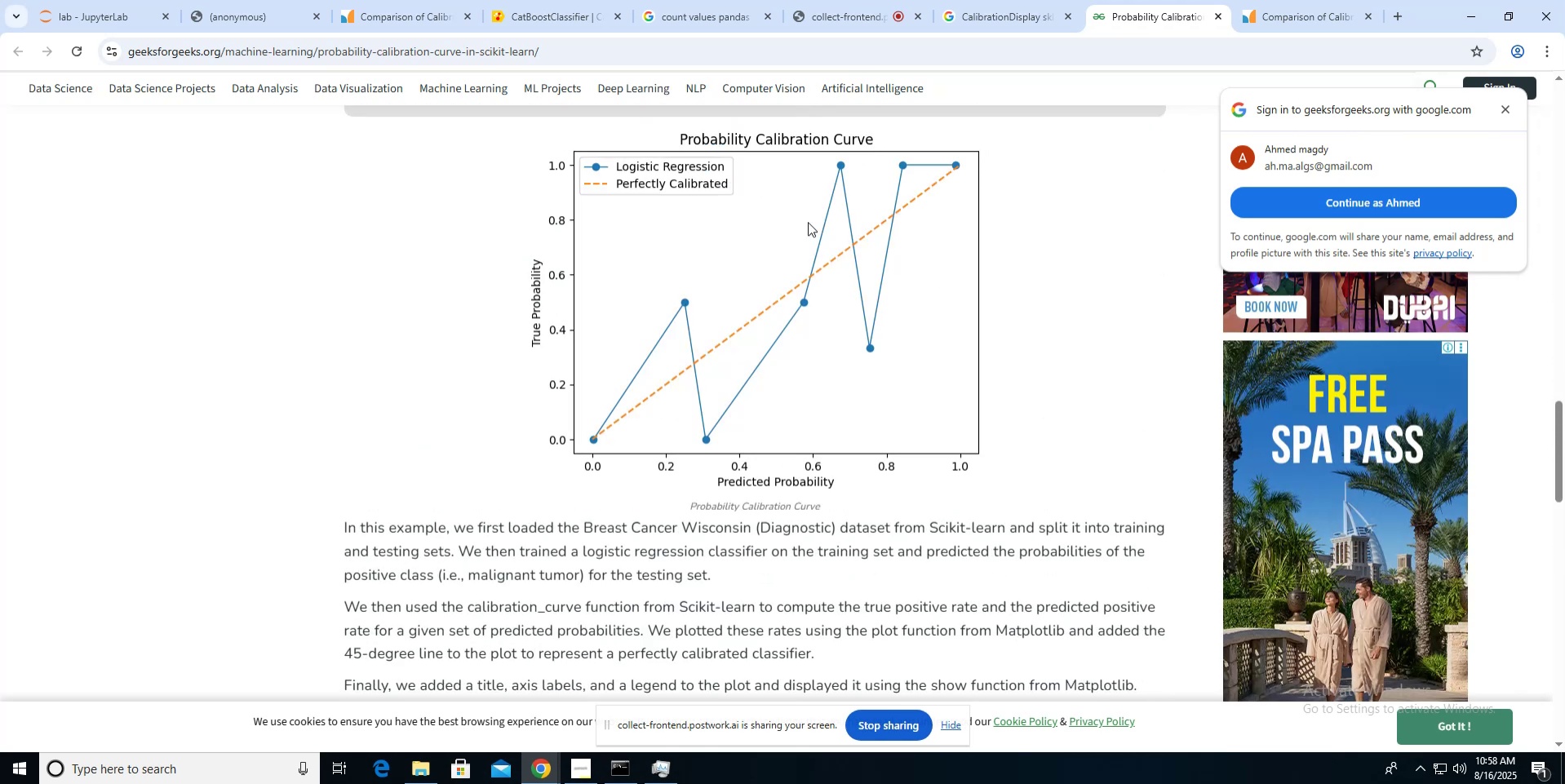 
scroll: coordinate [808, 222], scroll_direction: down, amount: 9.0
 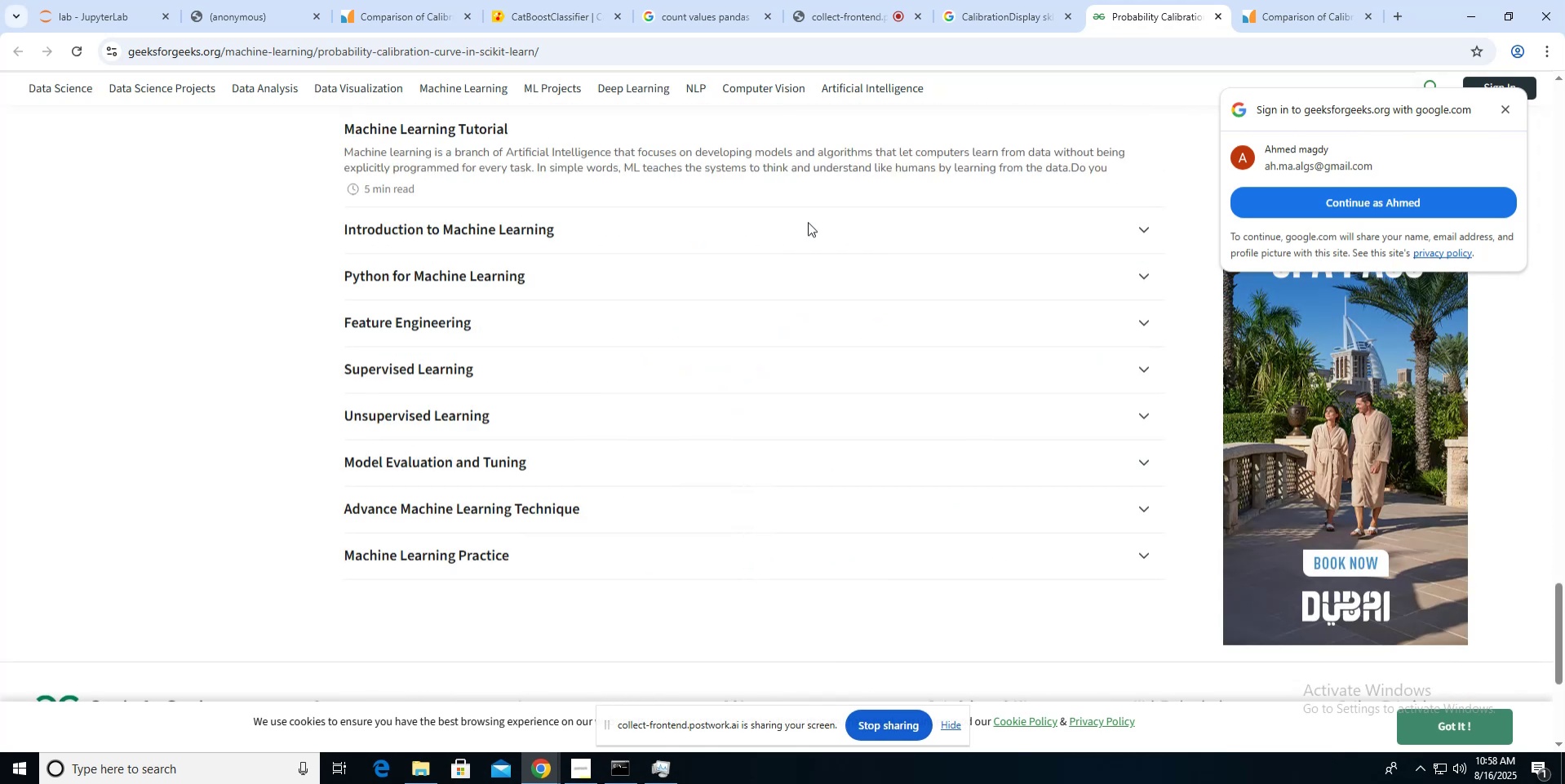 
scroll: coordinate [808, 222], scroll_direction: up, amount: 6.0
 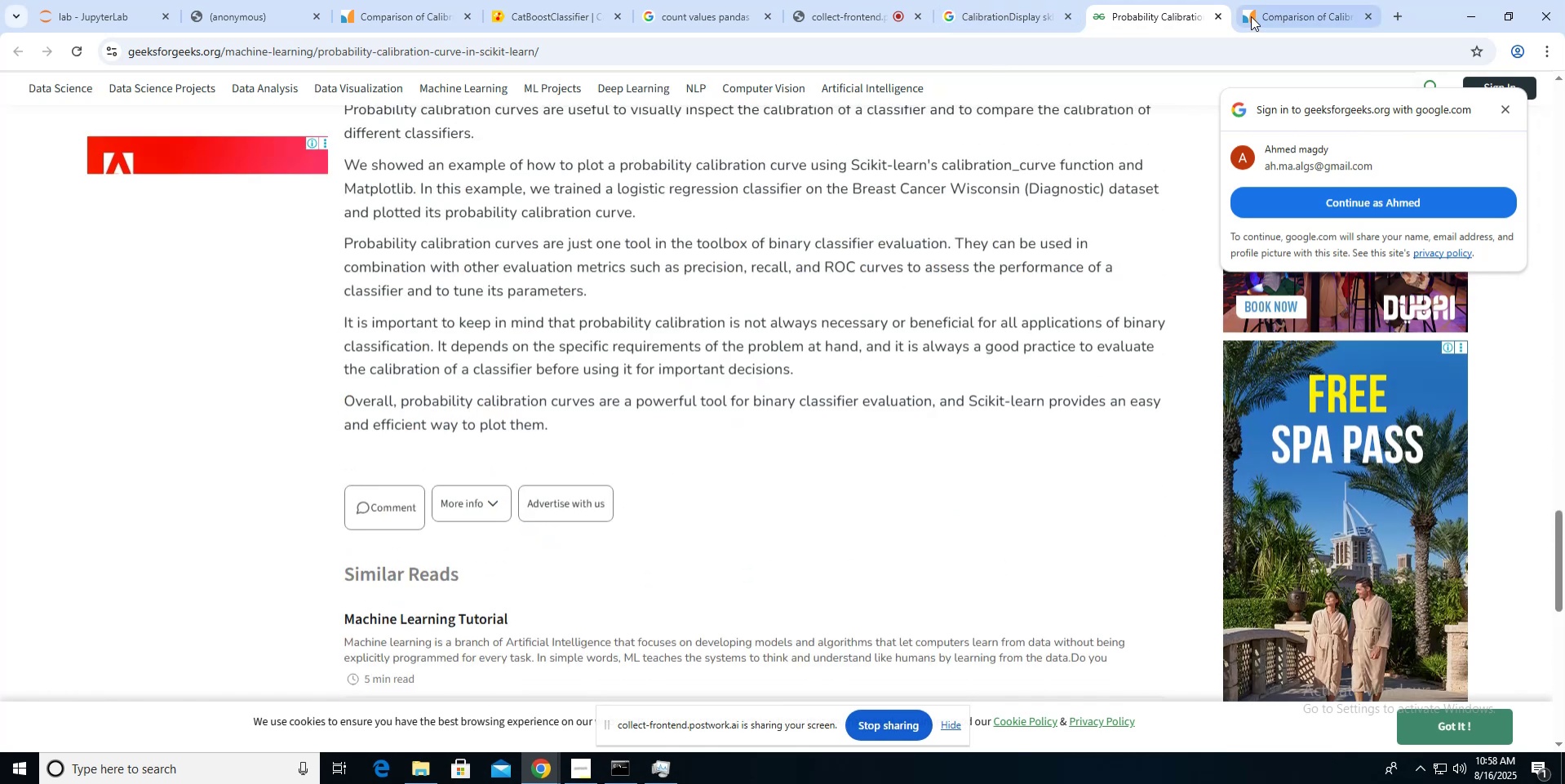 
left_click([1252, 16])
 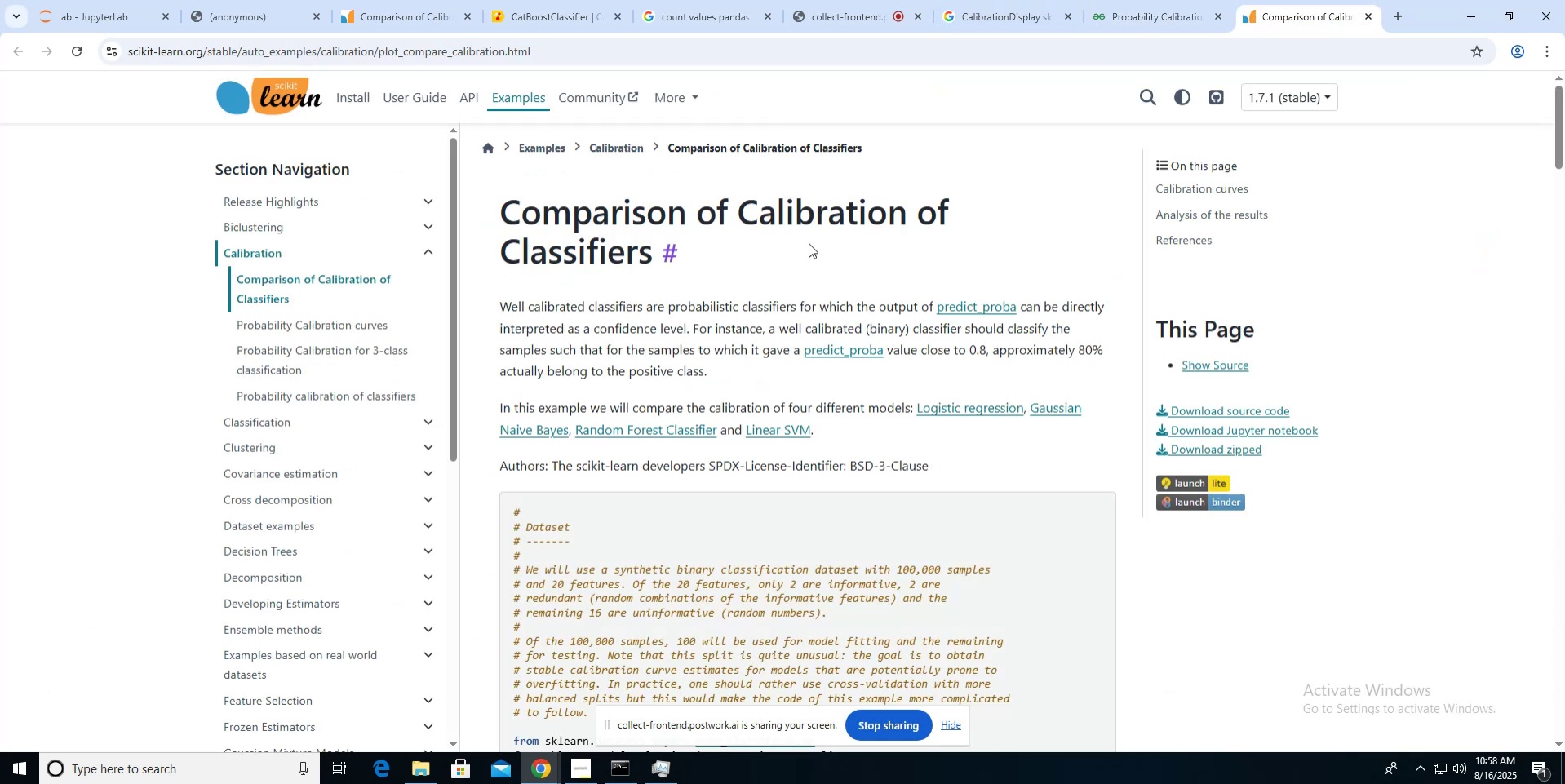 
scroll: coordinate [809, 243], scroll_direction: down, amount: 5.0
 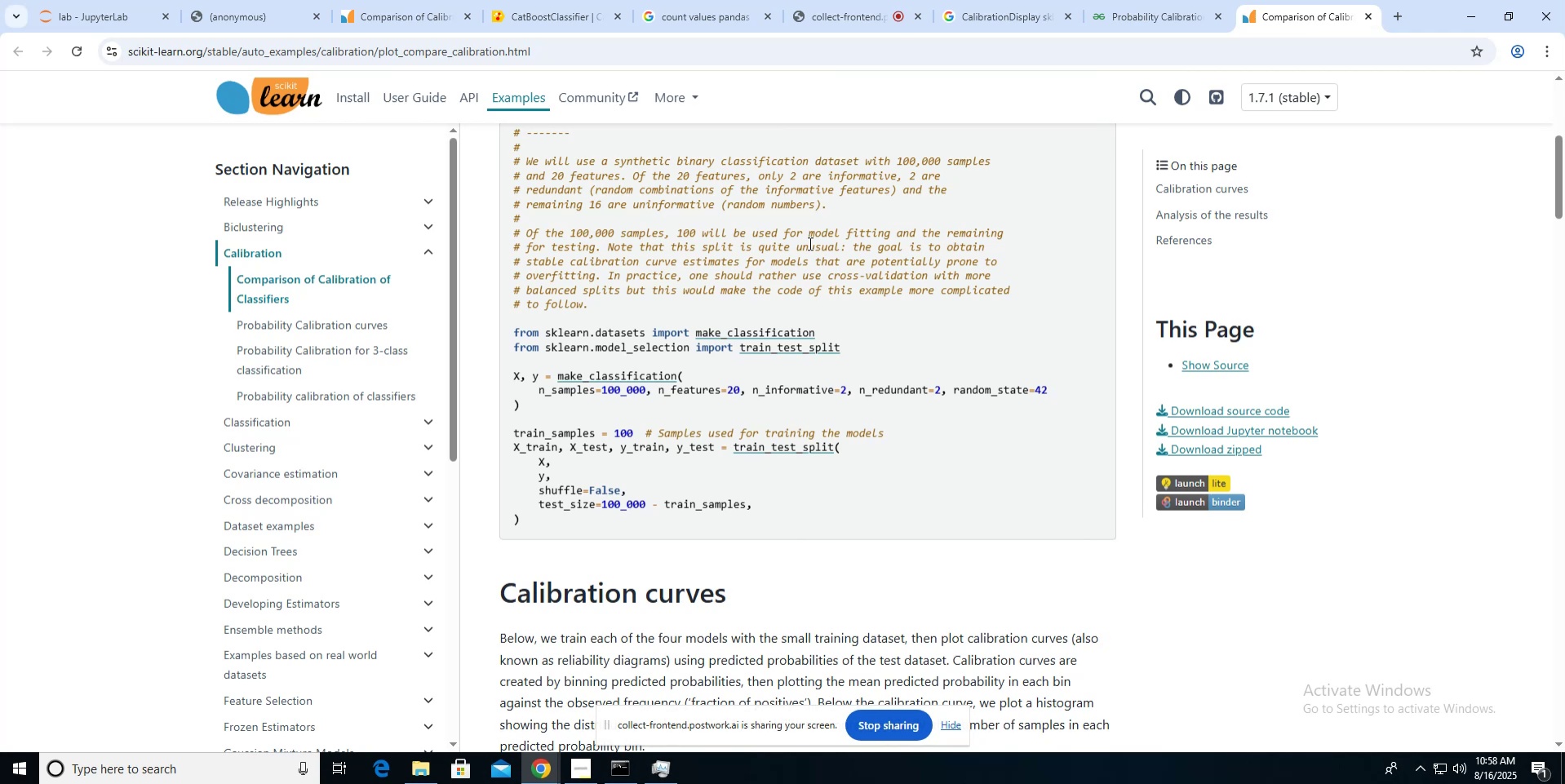 
wait(5.81)
 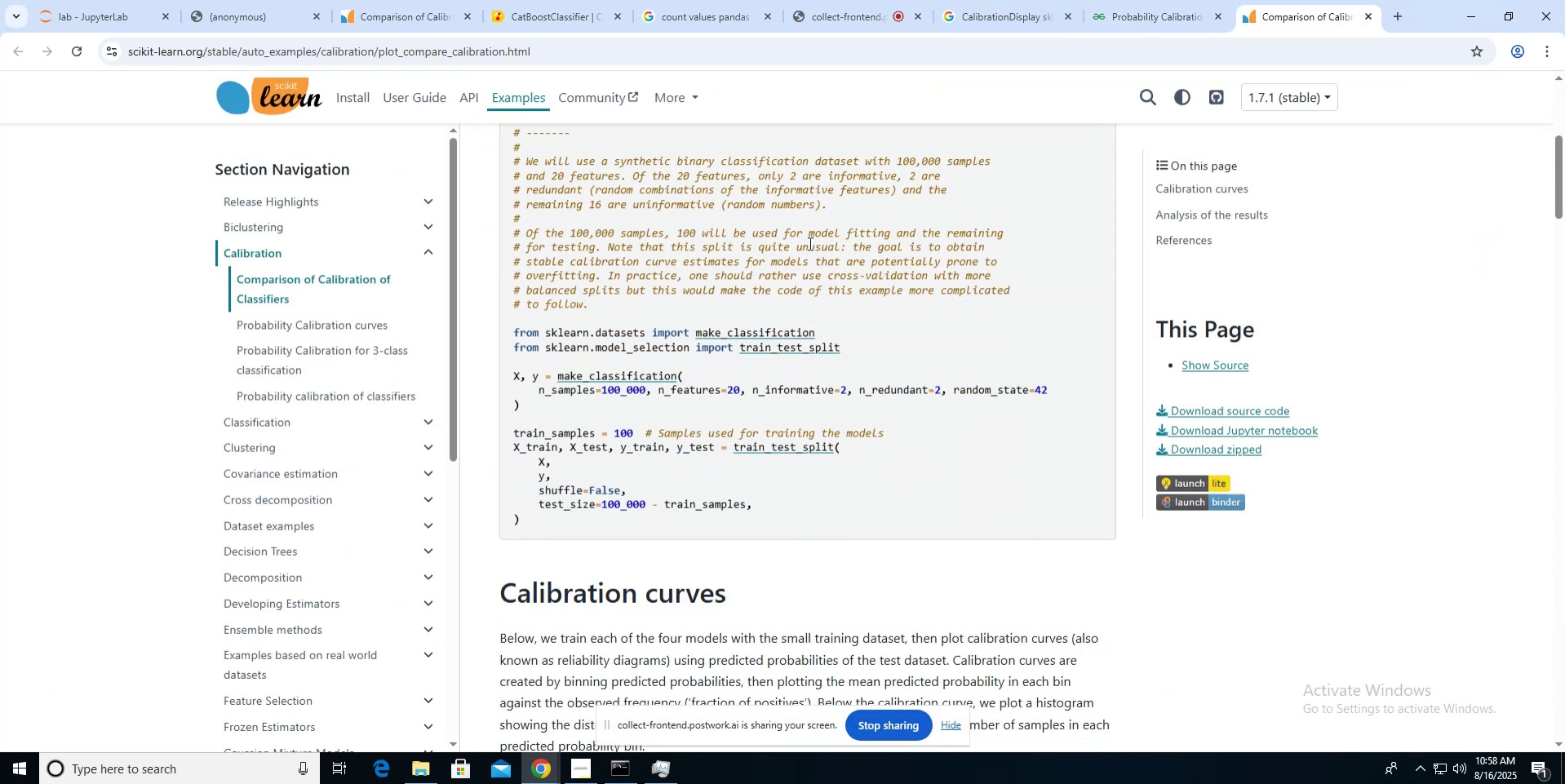 
scroll: coordinate [809, 243], scroll_direction: down, amount: 14.0
 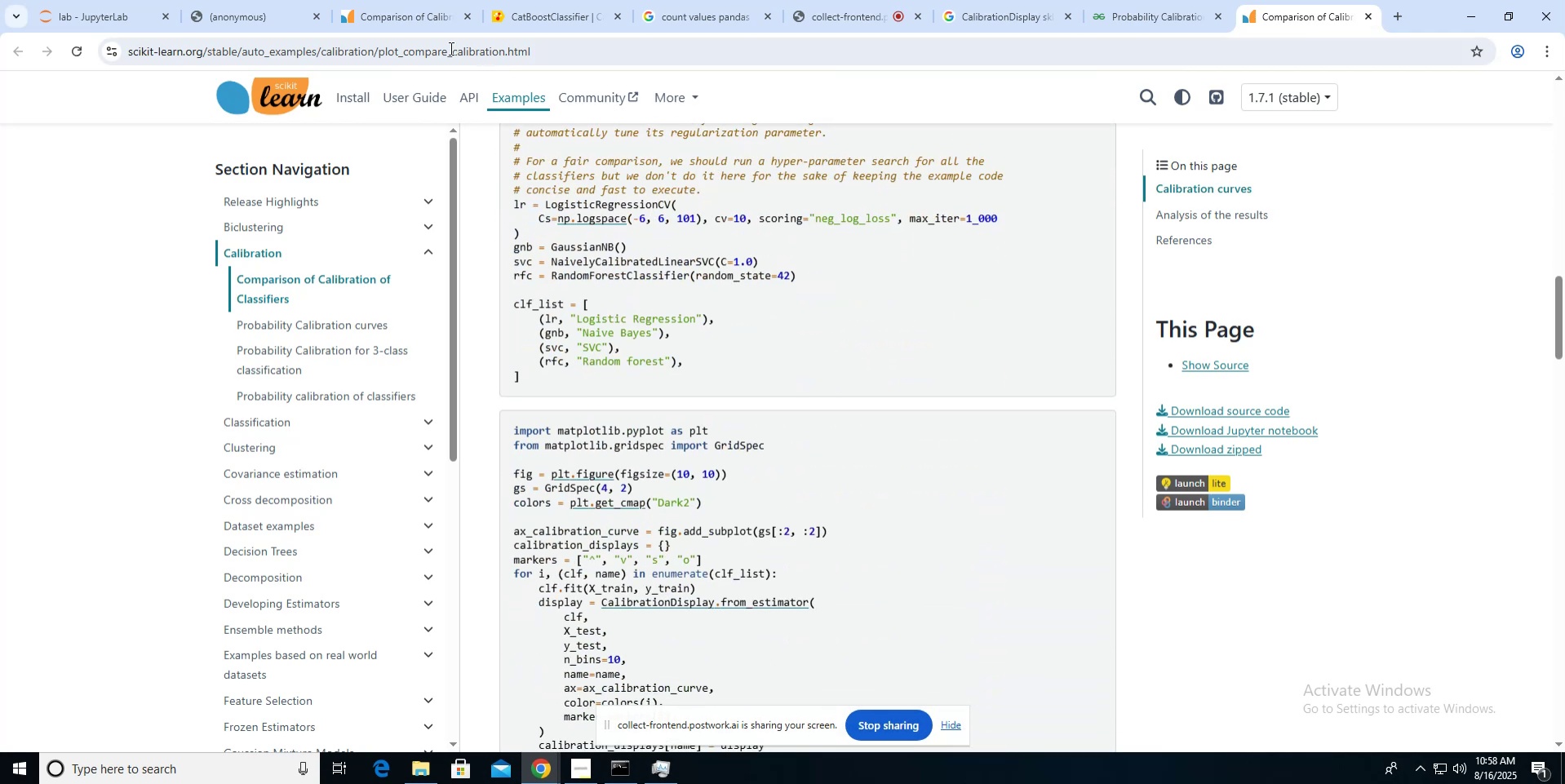 
left_click([277, 17])
 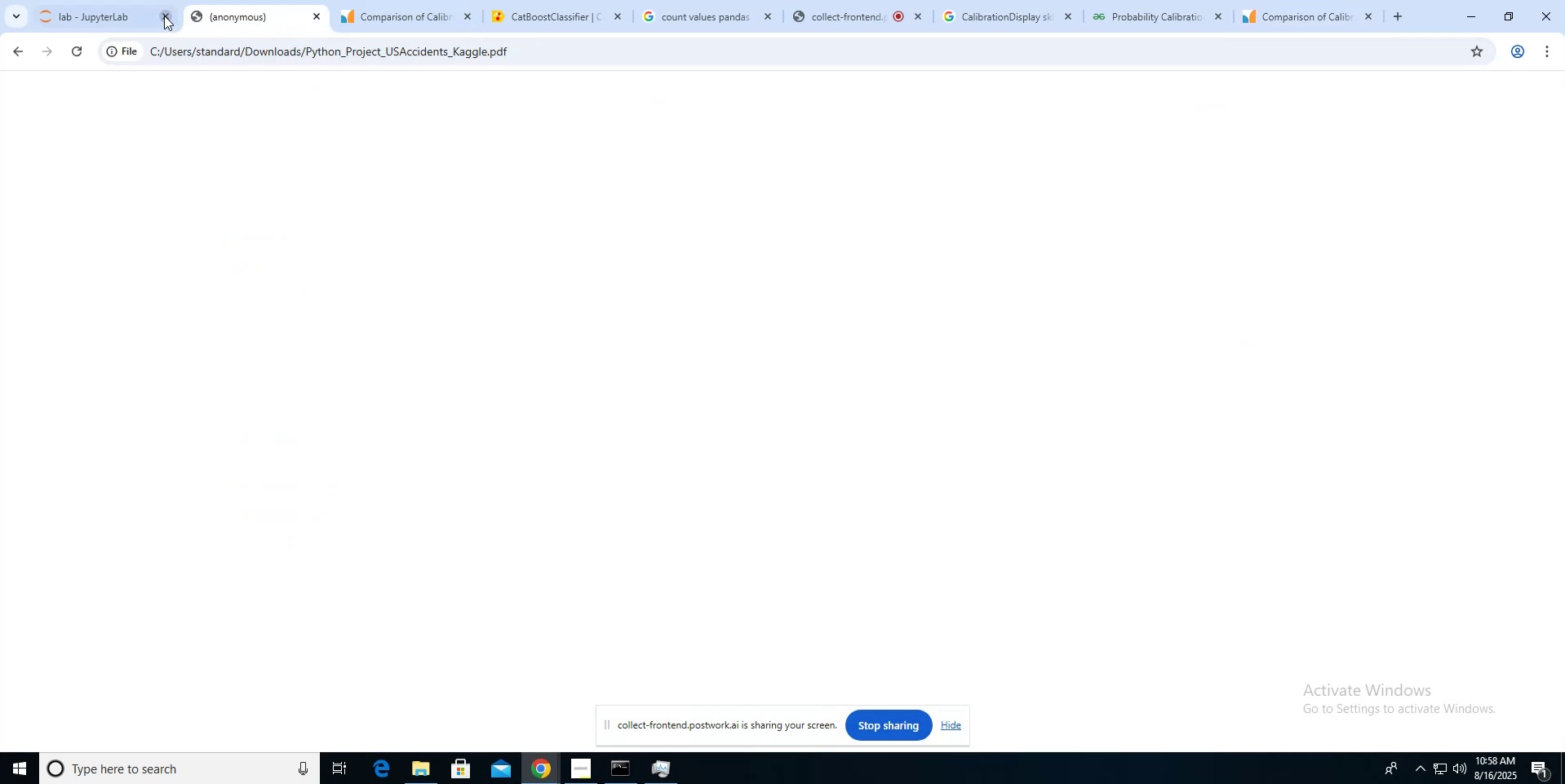 
left_click([121, 19])
 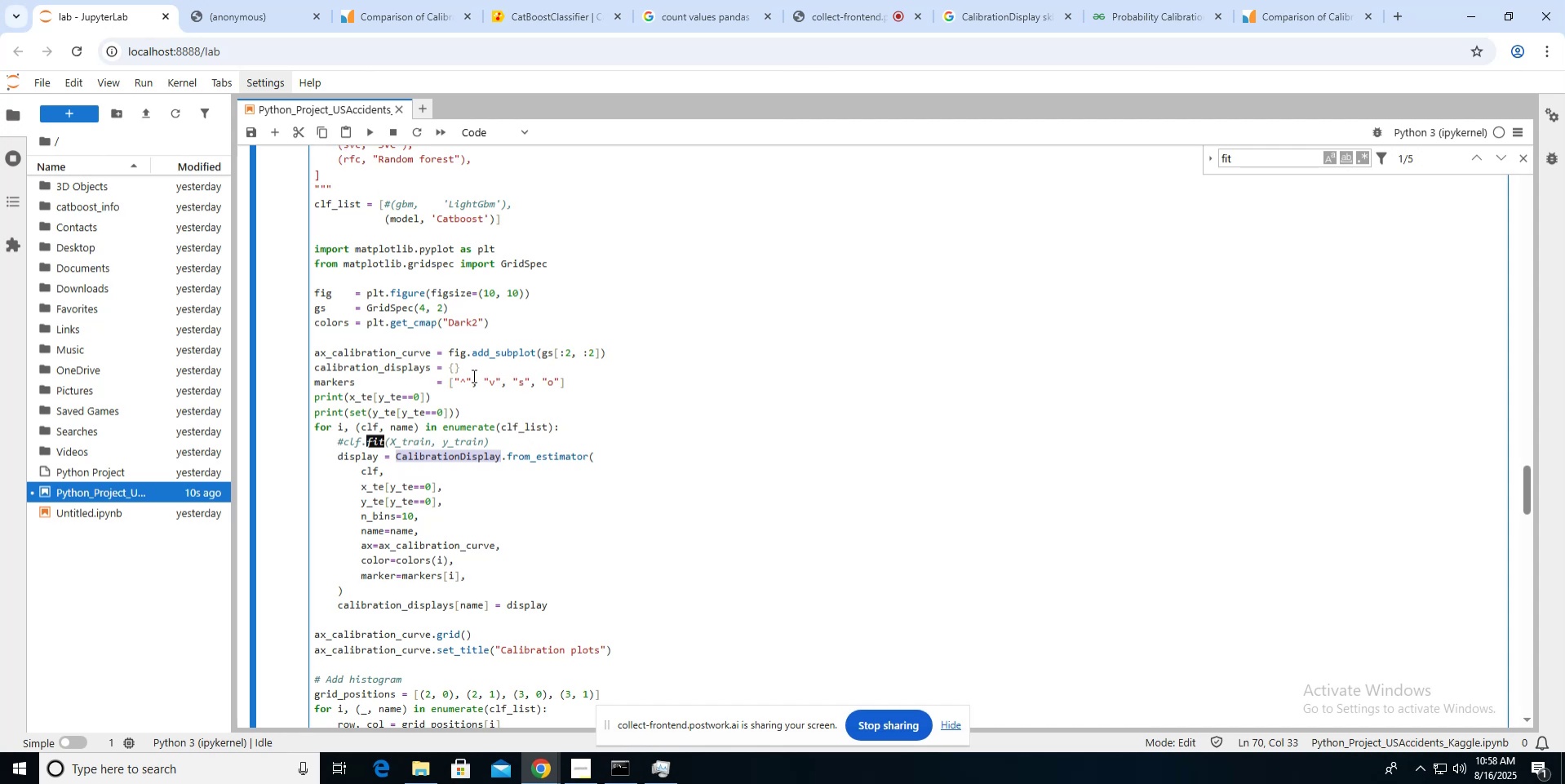 
wait(6.98)
 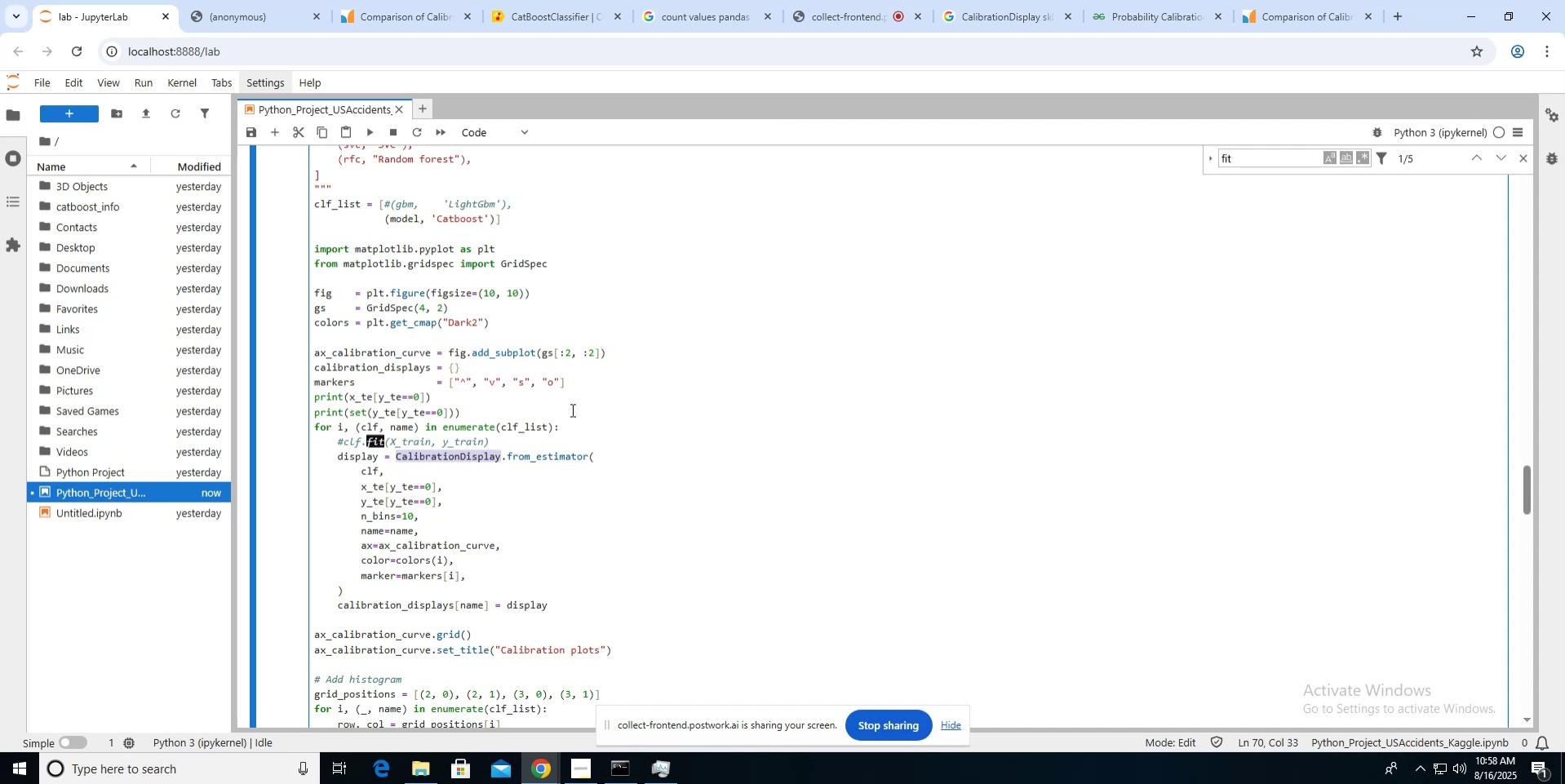 
left_click([531, 405])
 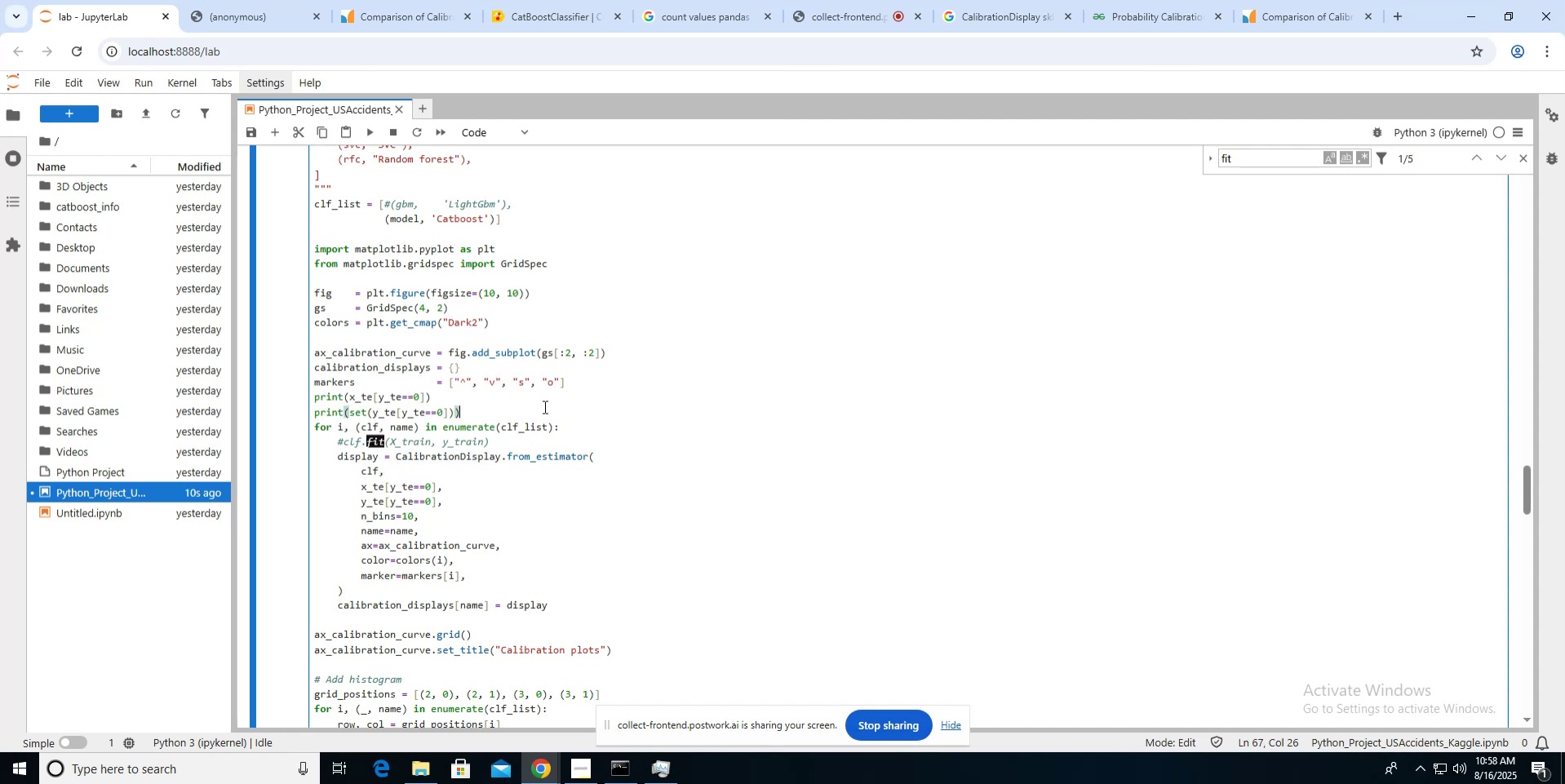 
key(Enter)
 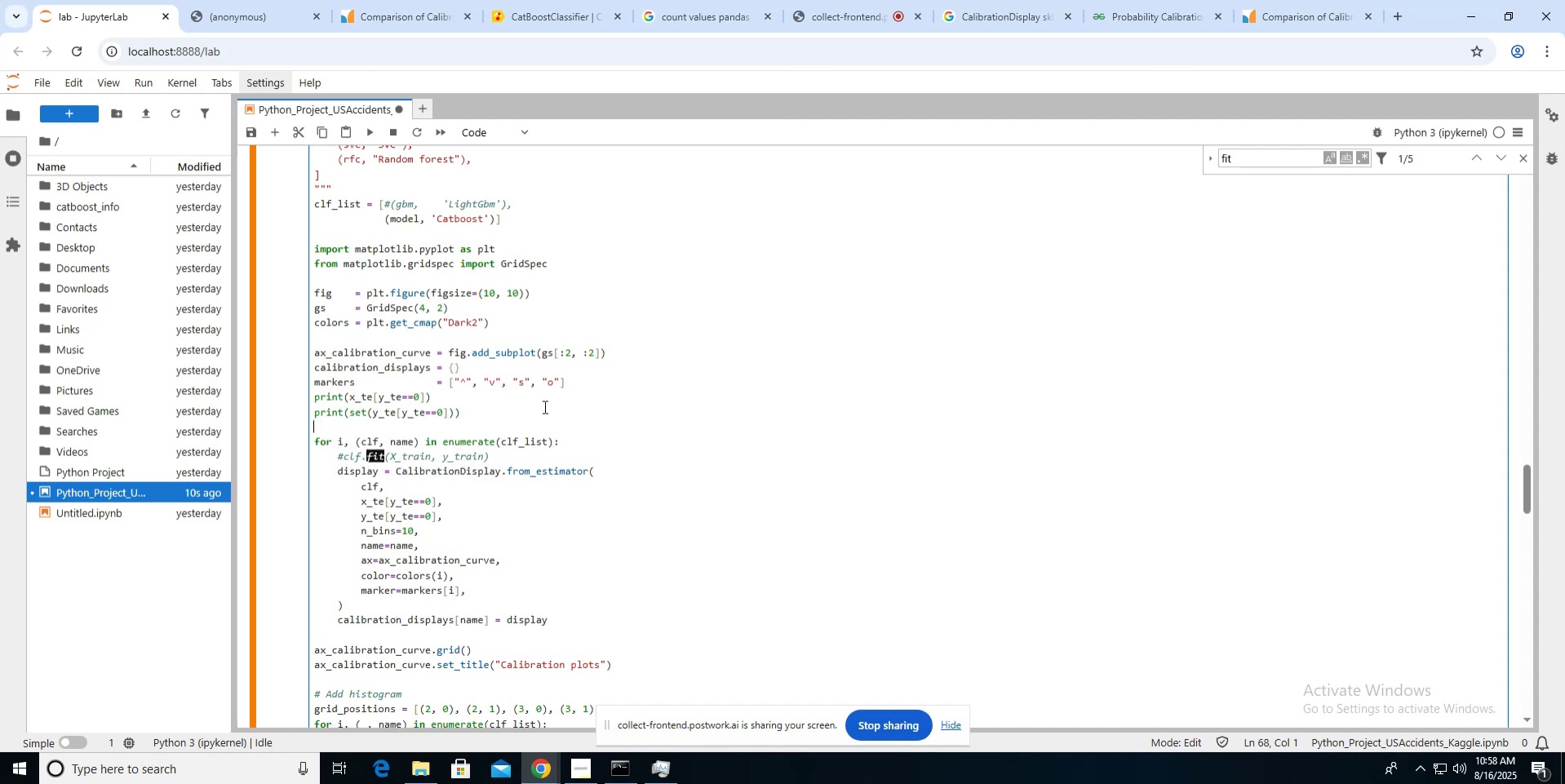 
type(print()
 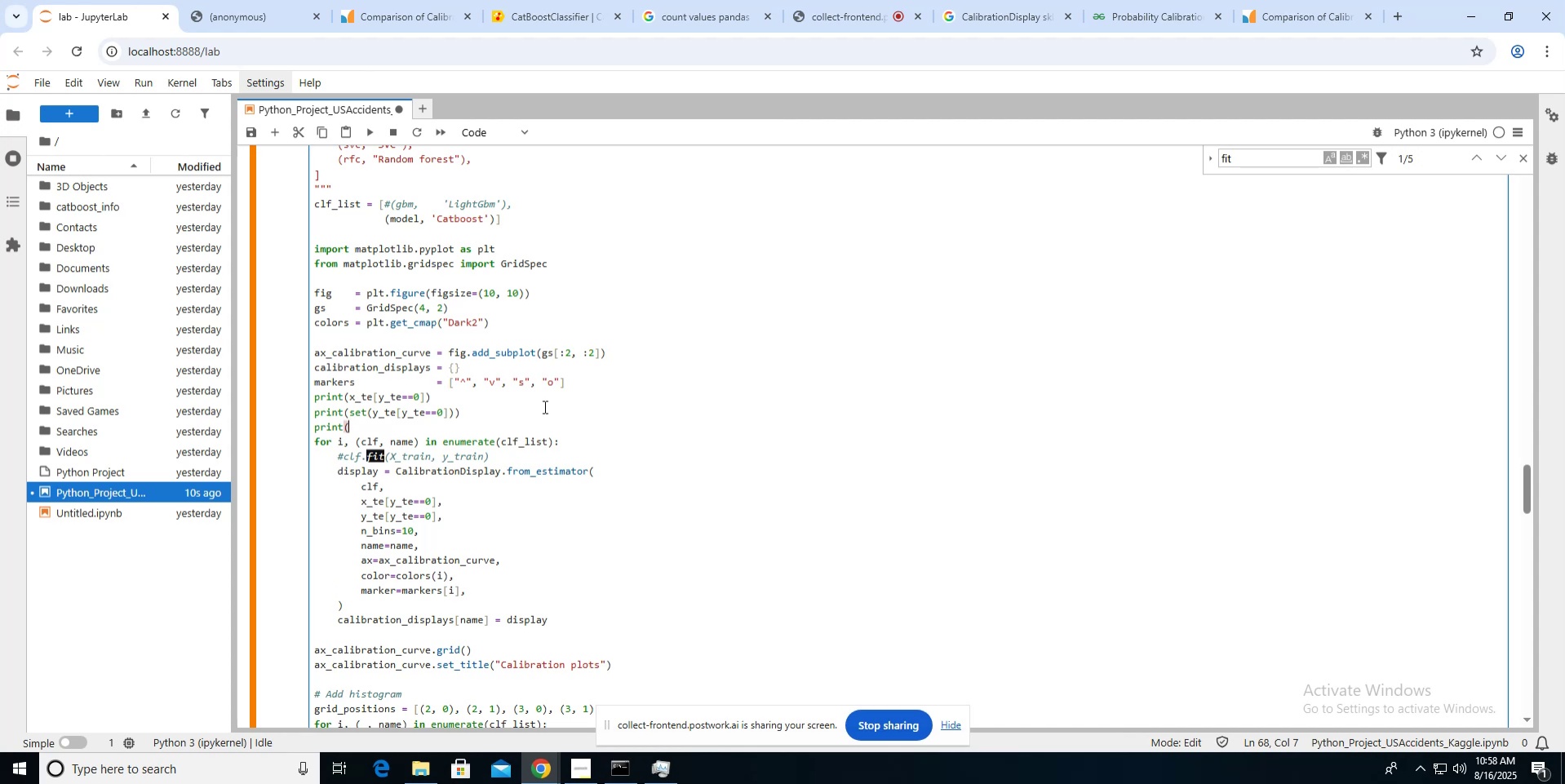 
scroll: coordinate [543, 406], scroll_direction: up, amount: 5.0
 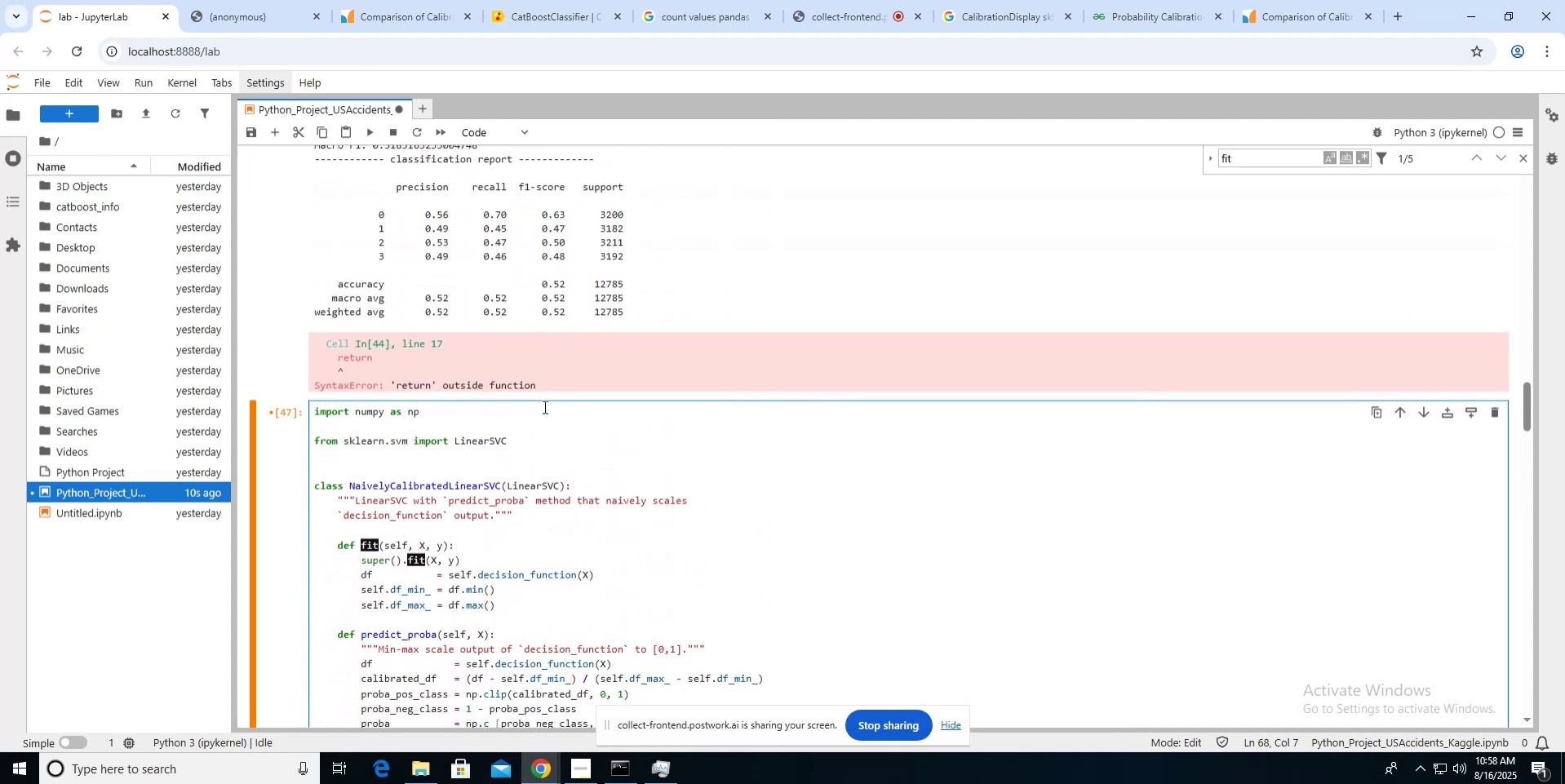 
scroll: coordinate [543, 406], scroll_direction: down, amount: 13.0
 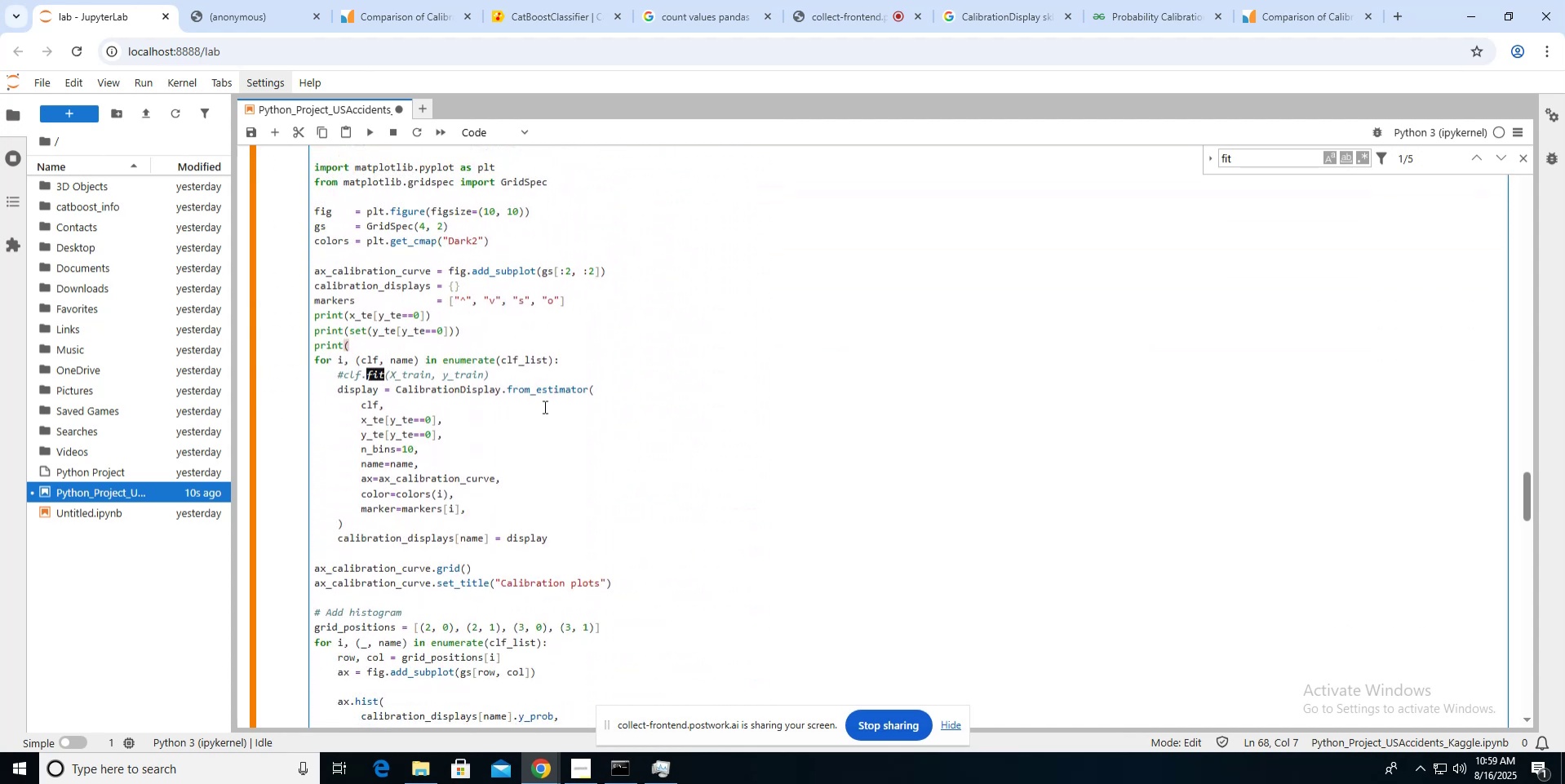 
scroll: coordinate [543, 406], scroll_direction: up, amount: 19.0
 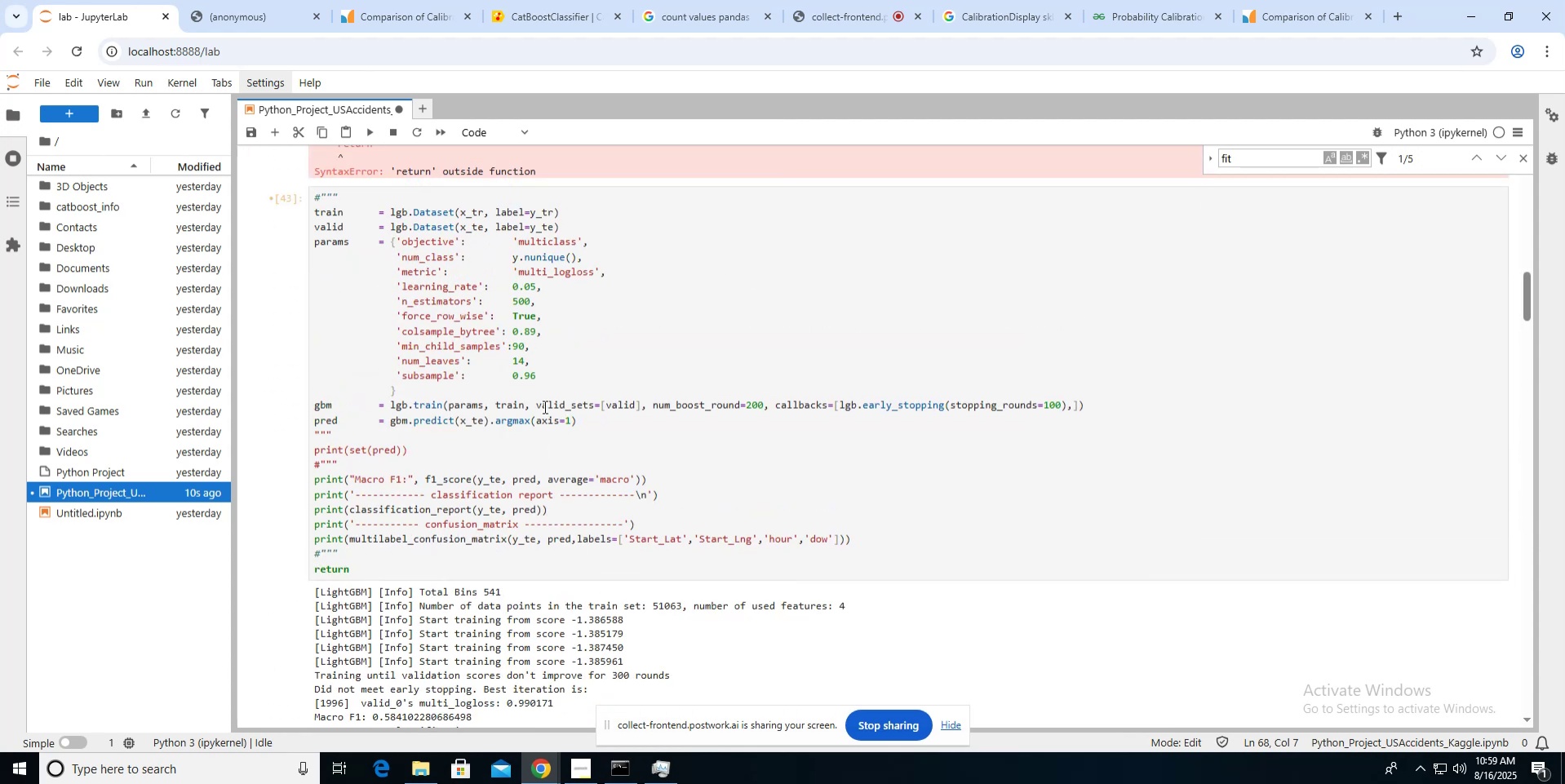 
scroll: coordinate [543, 406], scroll_direction: down, amount: 1.0
 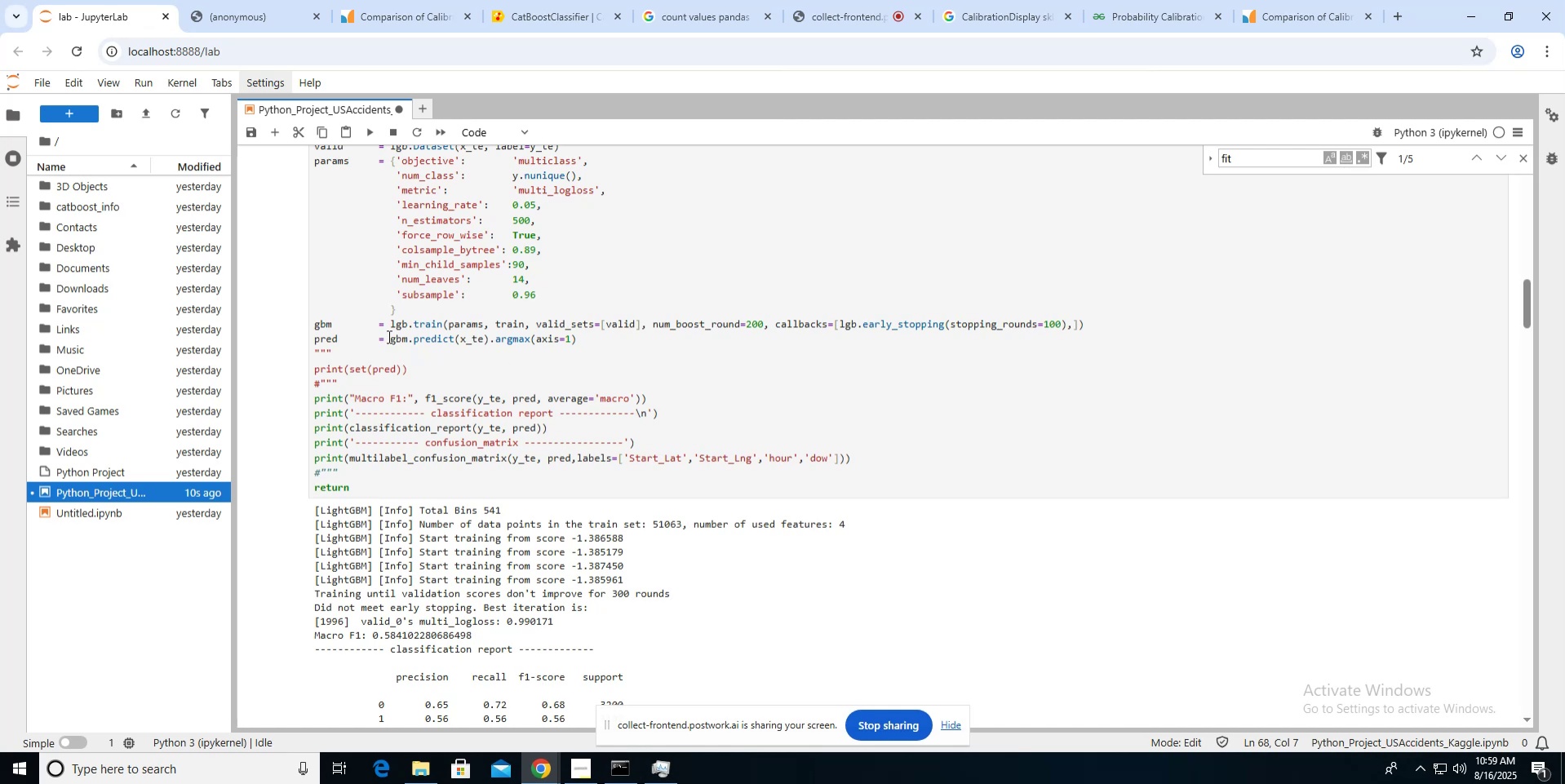 
left_click_drag(start_coordinate=[389, 338], to_coordinate=[575, 337])
 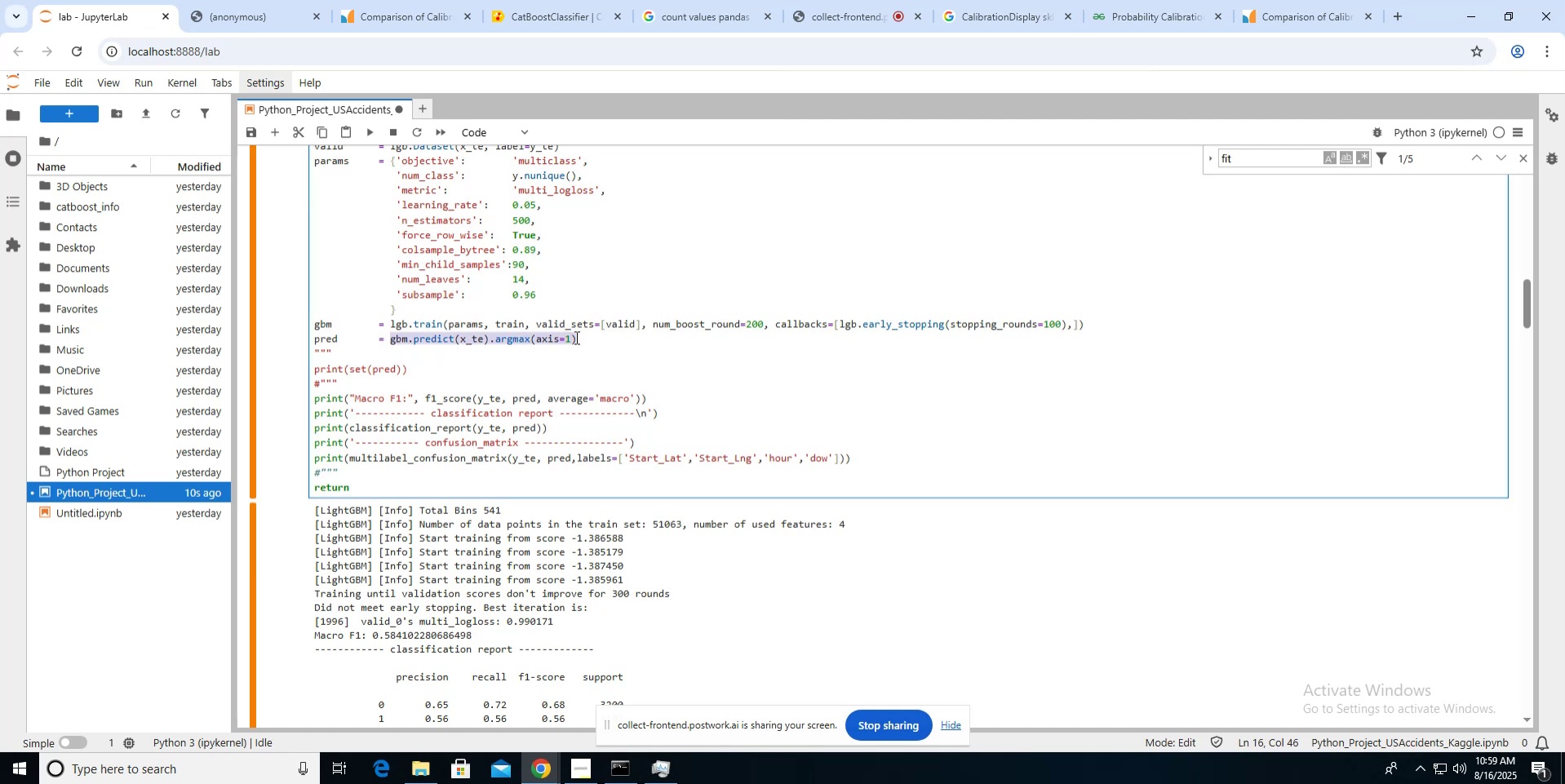 
key(Control+C)
 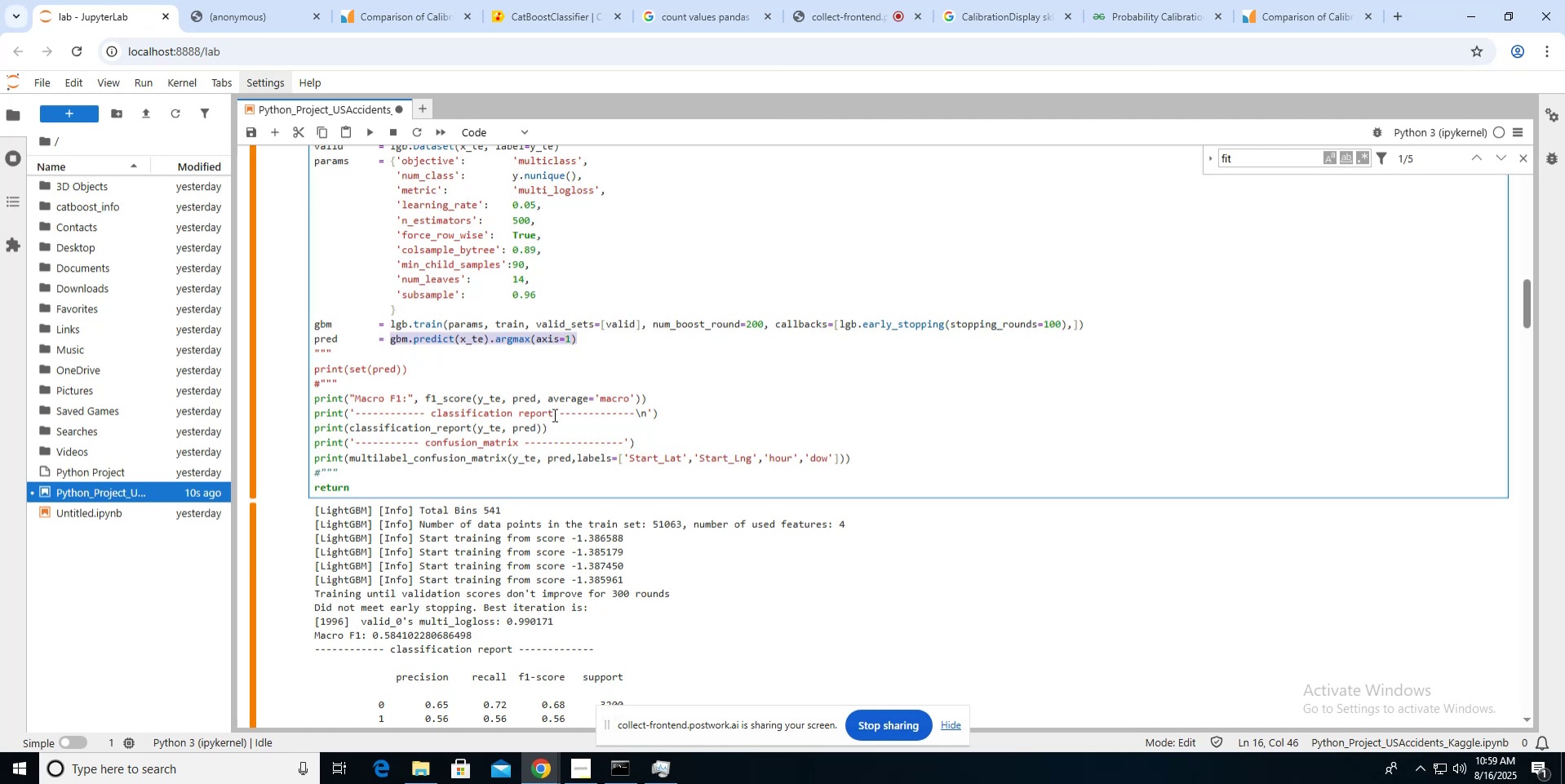 
scroll: coordinate [553, 414], scroll_direction: down, amount: 22.0
 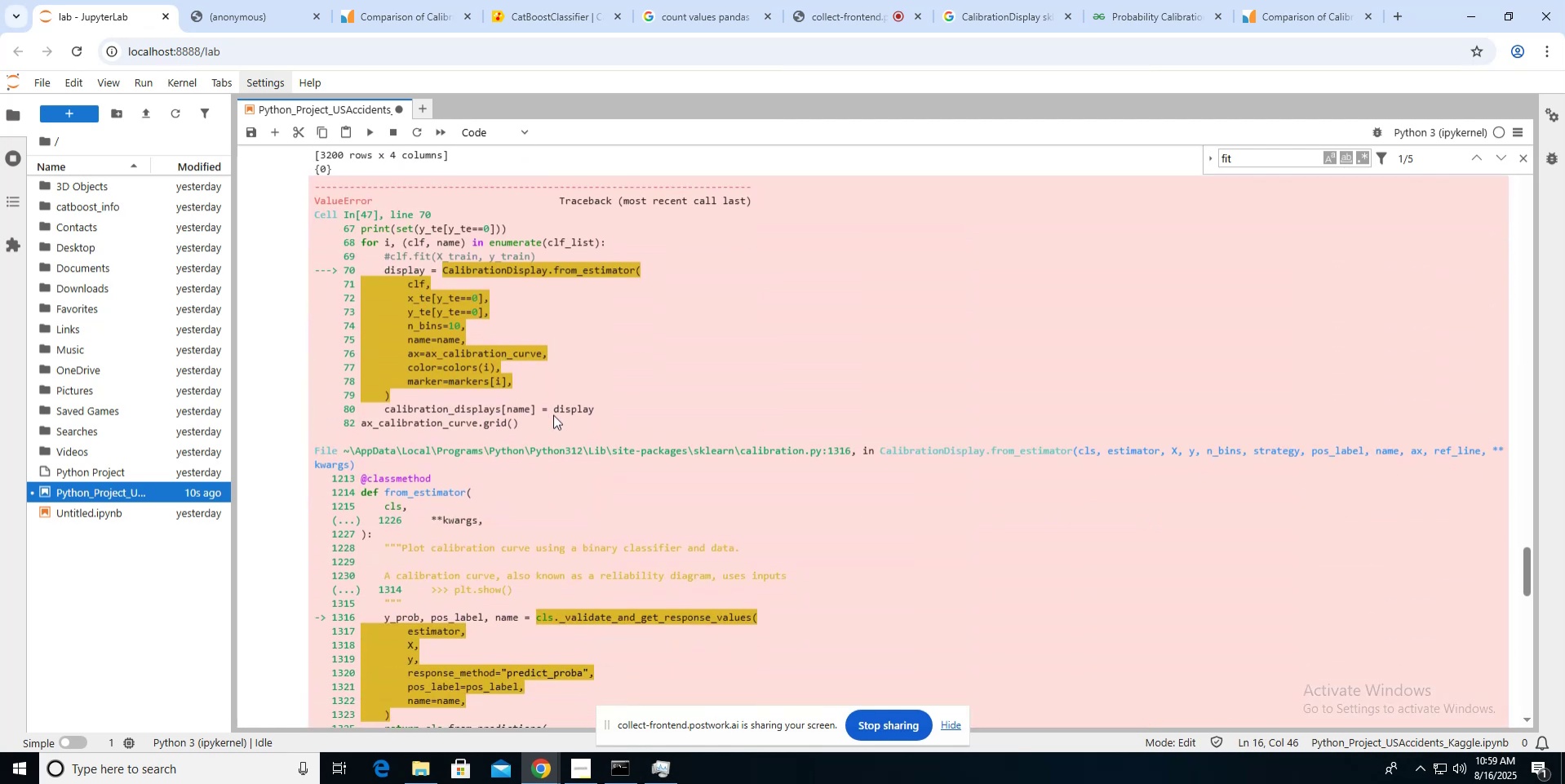 
scroll: coordinate [553, 414], scroll_direction: up, amount: 8.0
 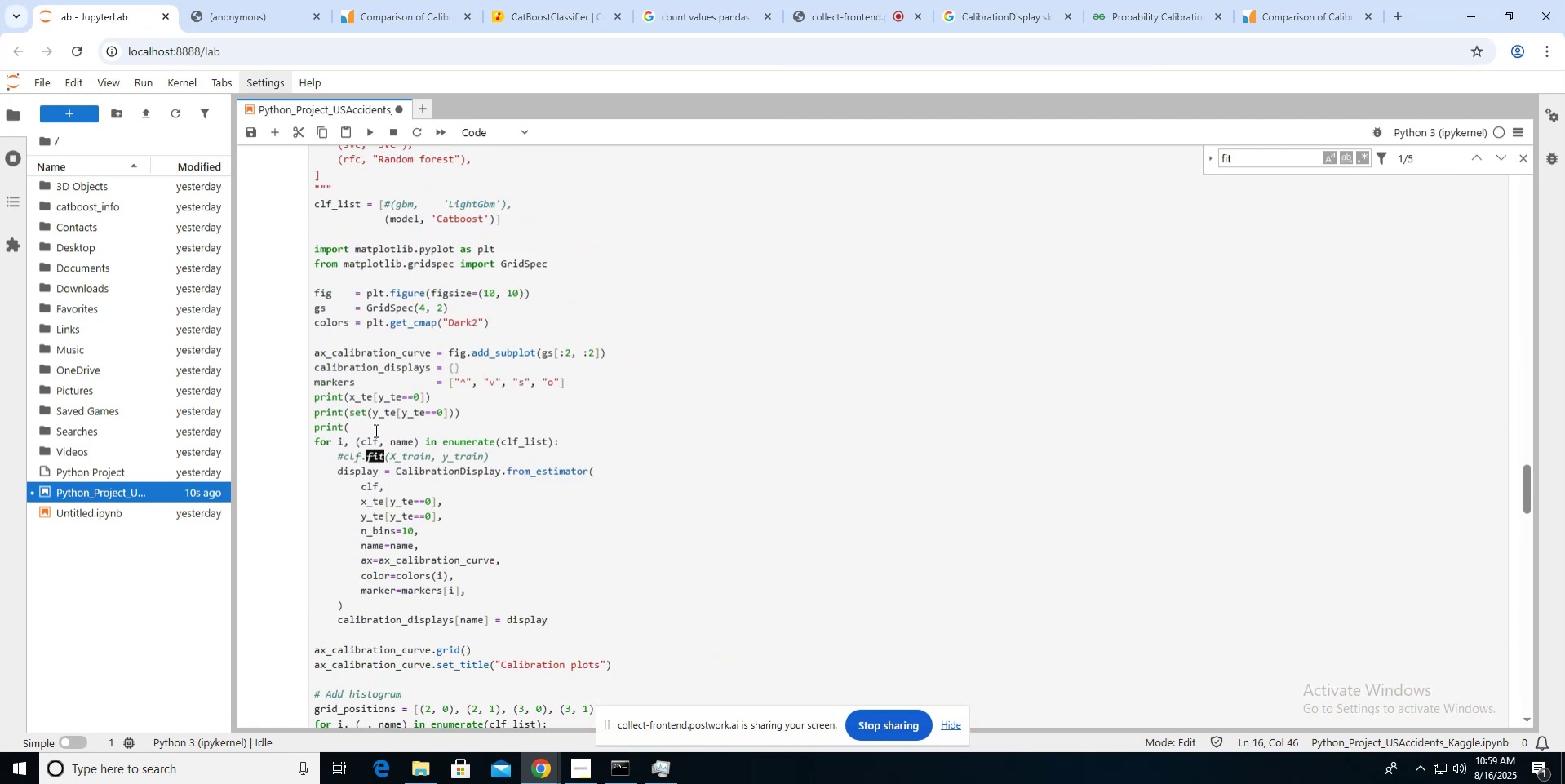 
key(Control+V)
 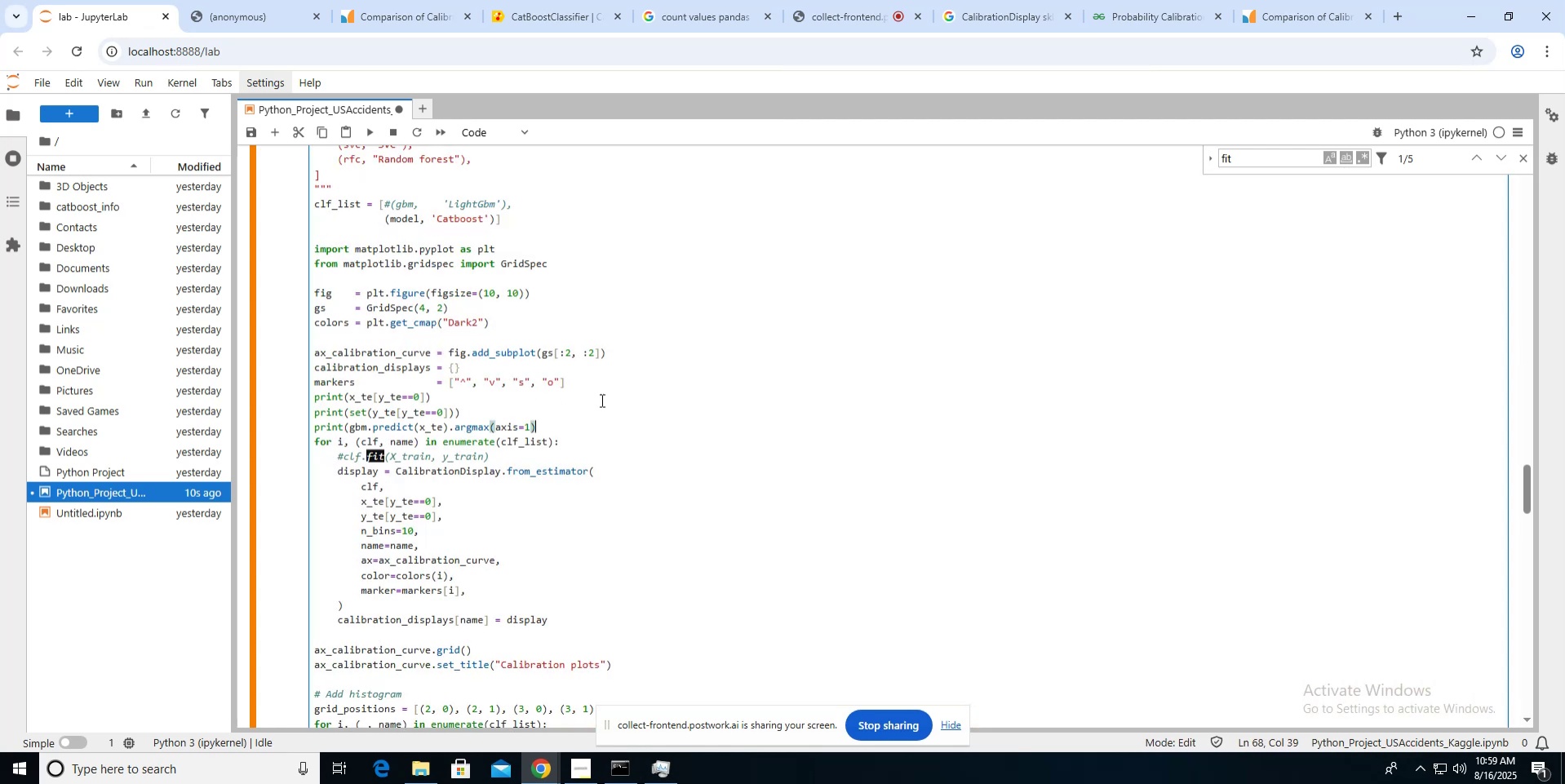 
key(Control+Shift+0)
 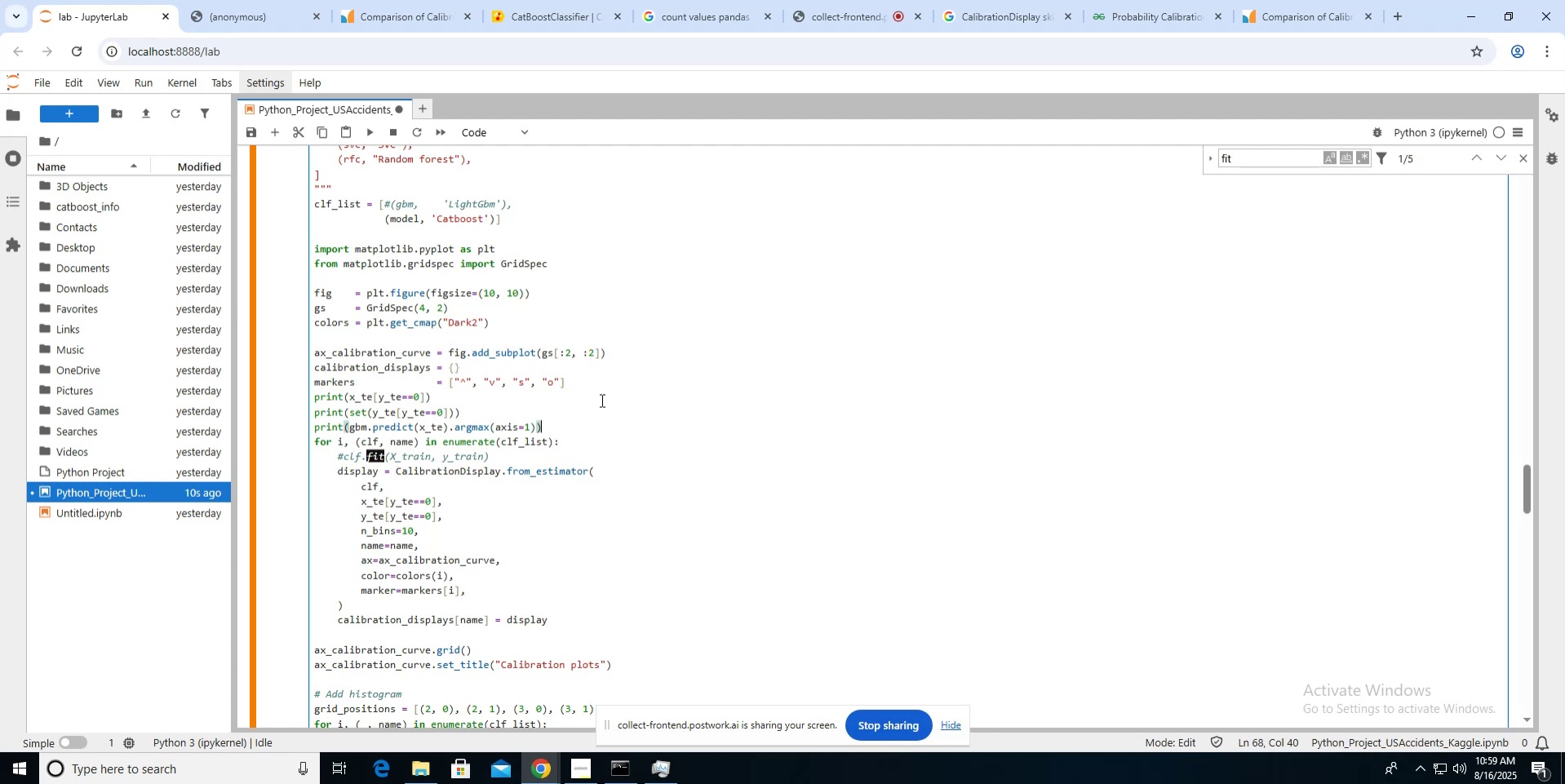 
key(Enter)
 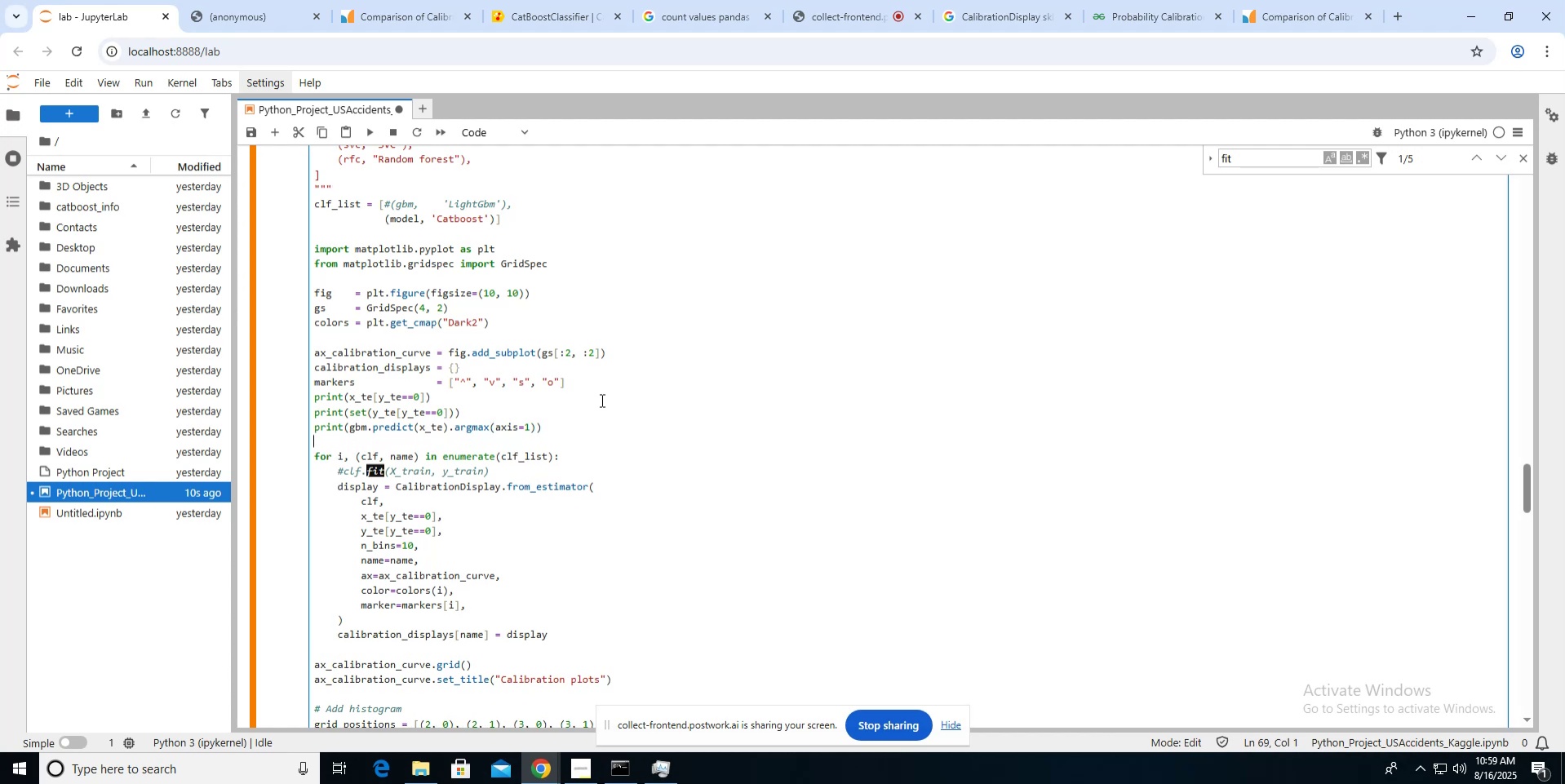 
type(return)
 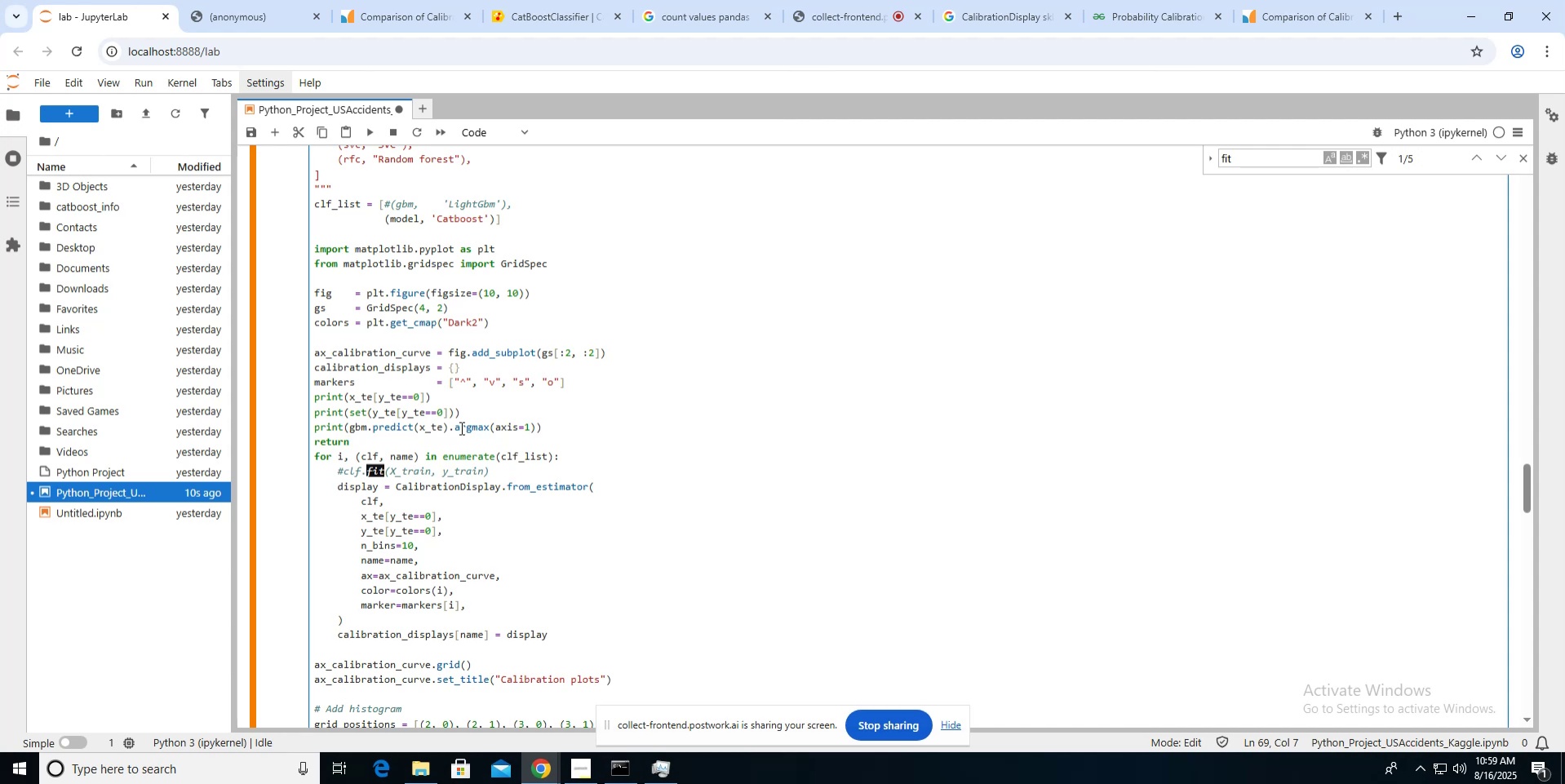 
wait(16.68)
 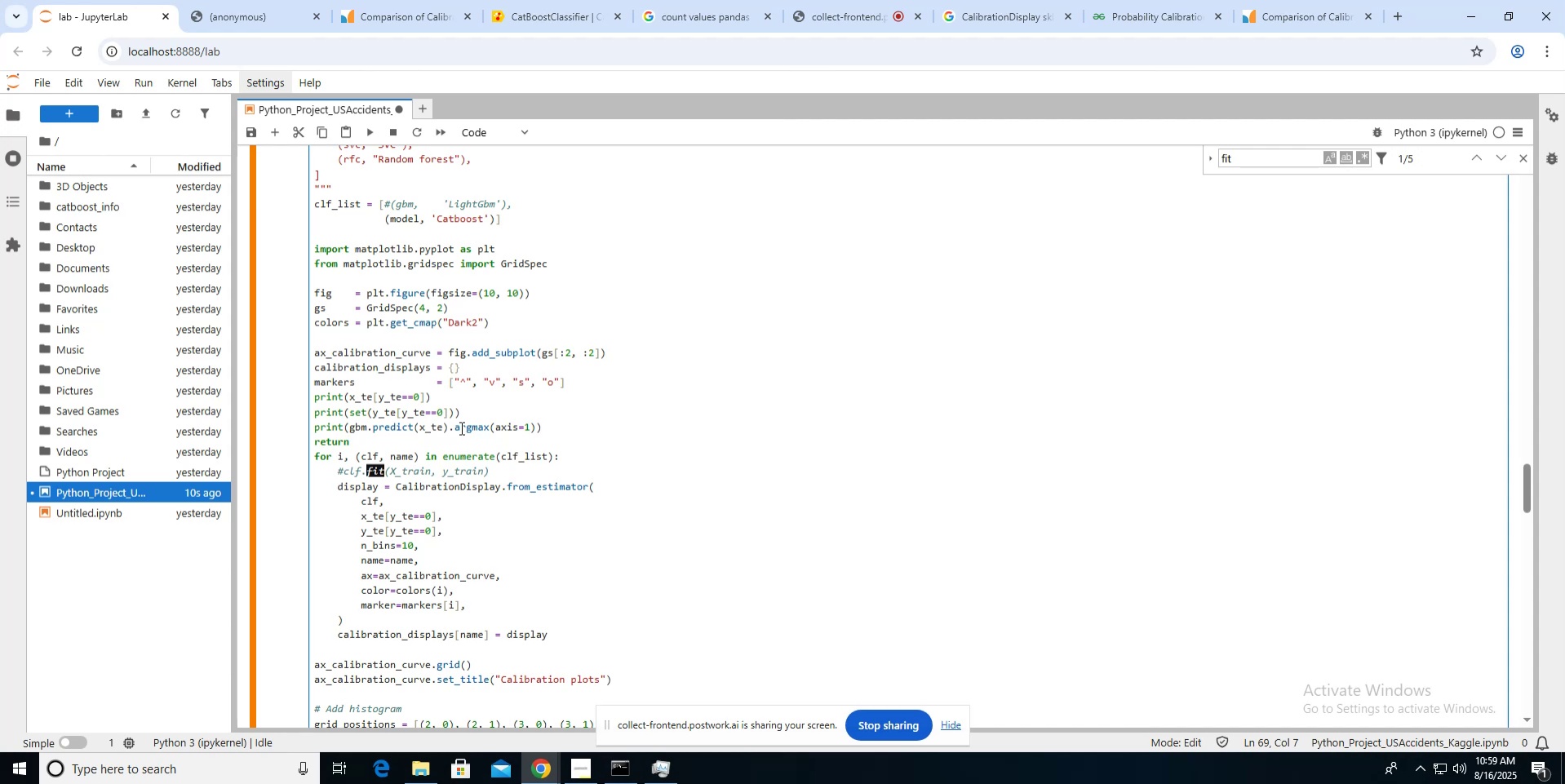 
left_click_drag(start_coordinate=[361, 518], to_coordinate=[438, 513])
 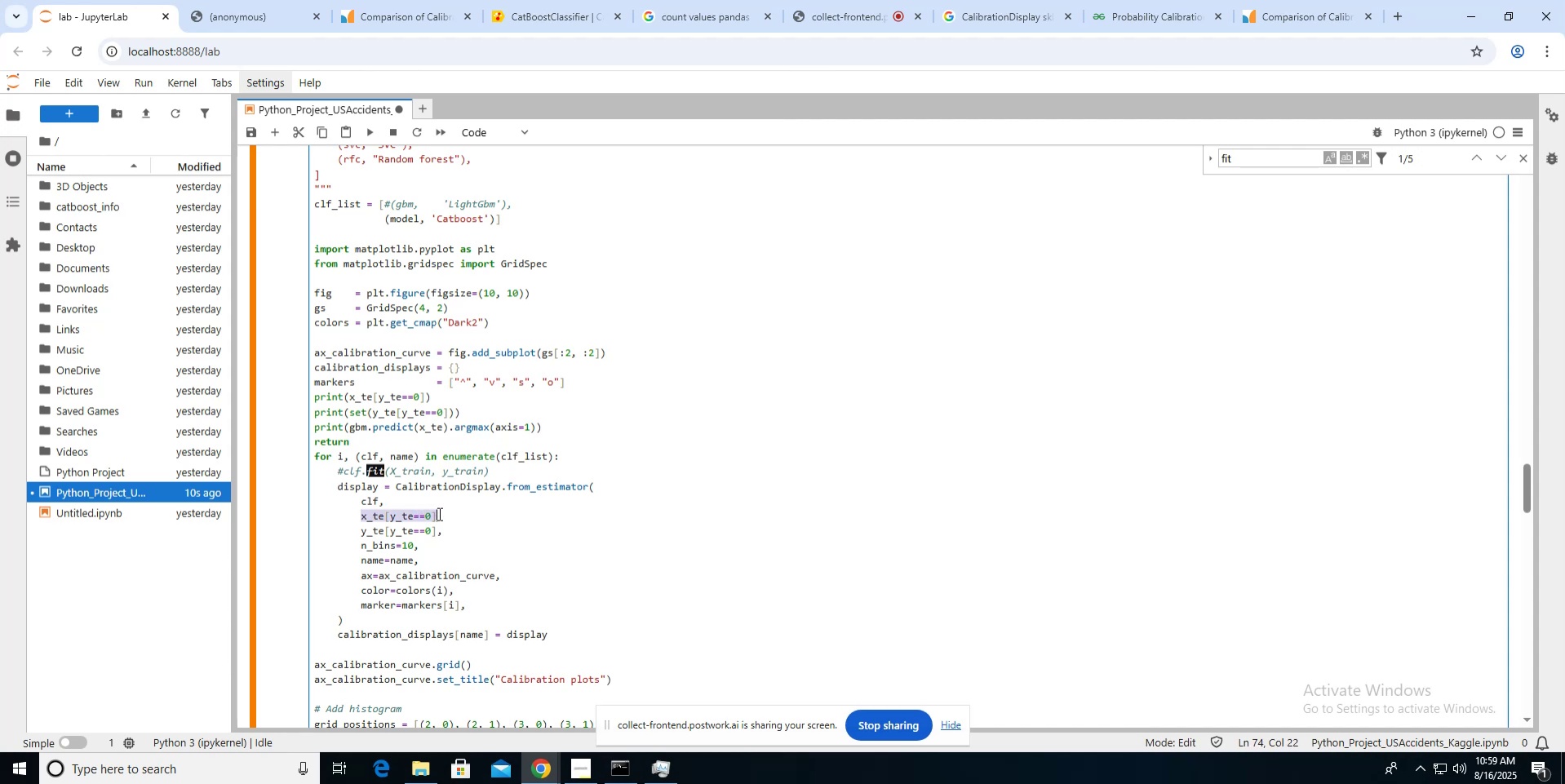 
key(Control+C)
 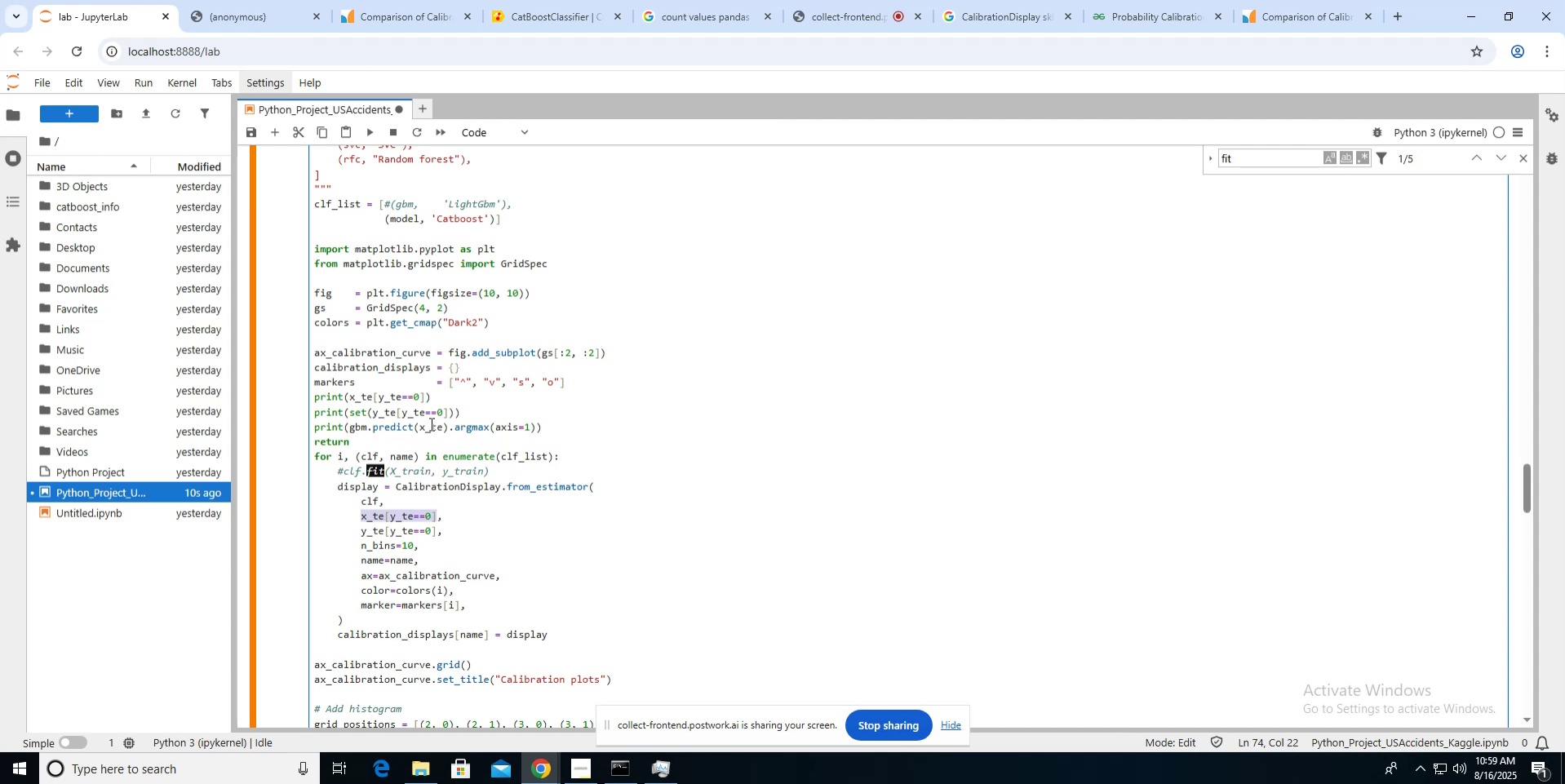 
left_click_drag(start_coordinate=[415, 426], to_coordinate=[440, 427])
 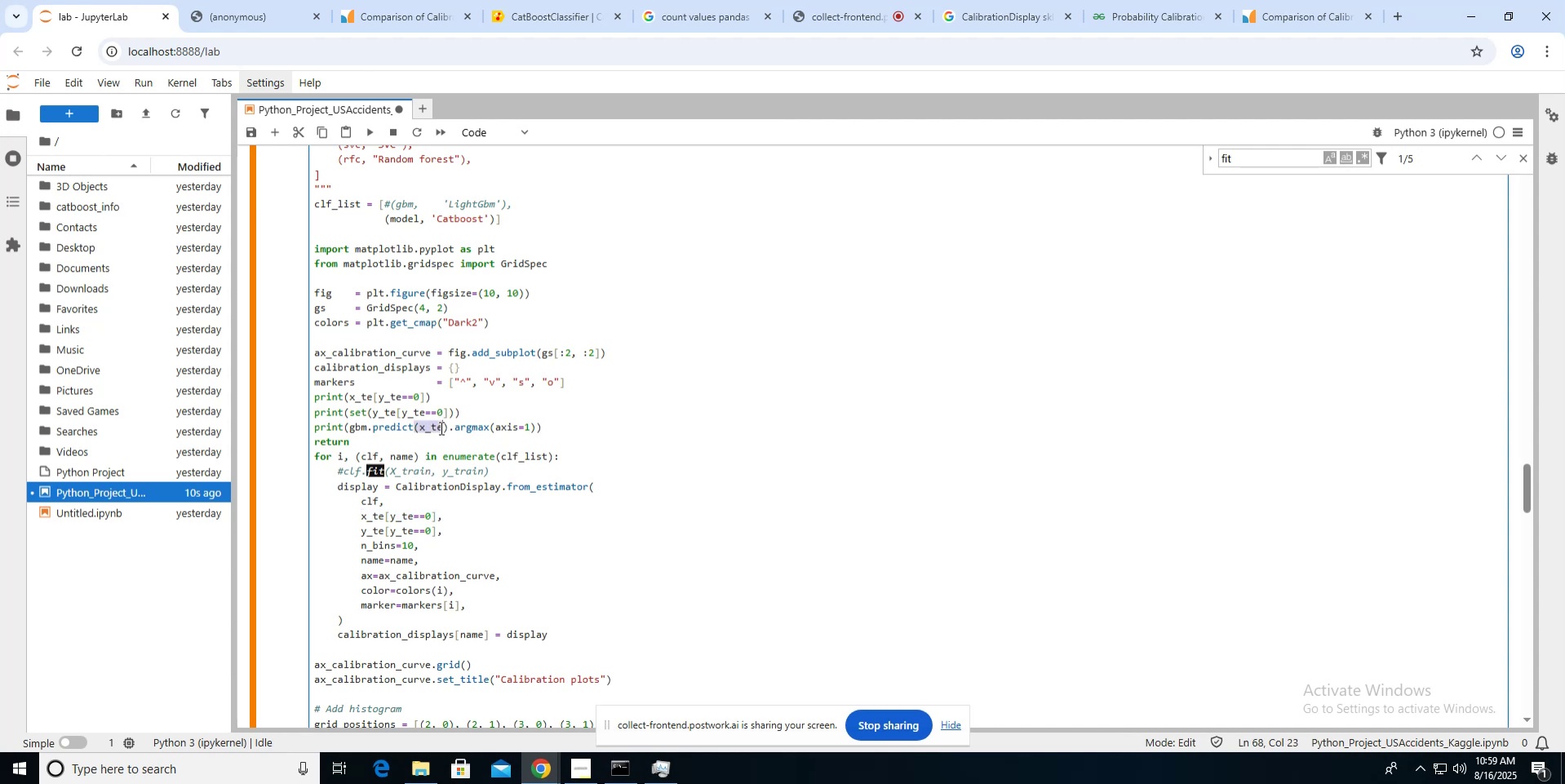 
key(Control+V)
 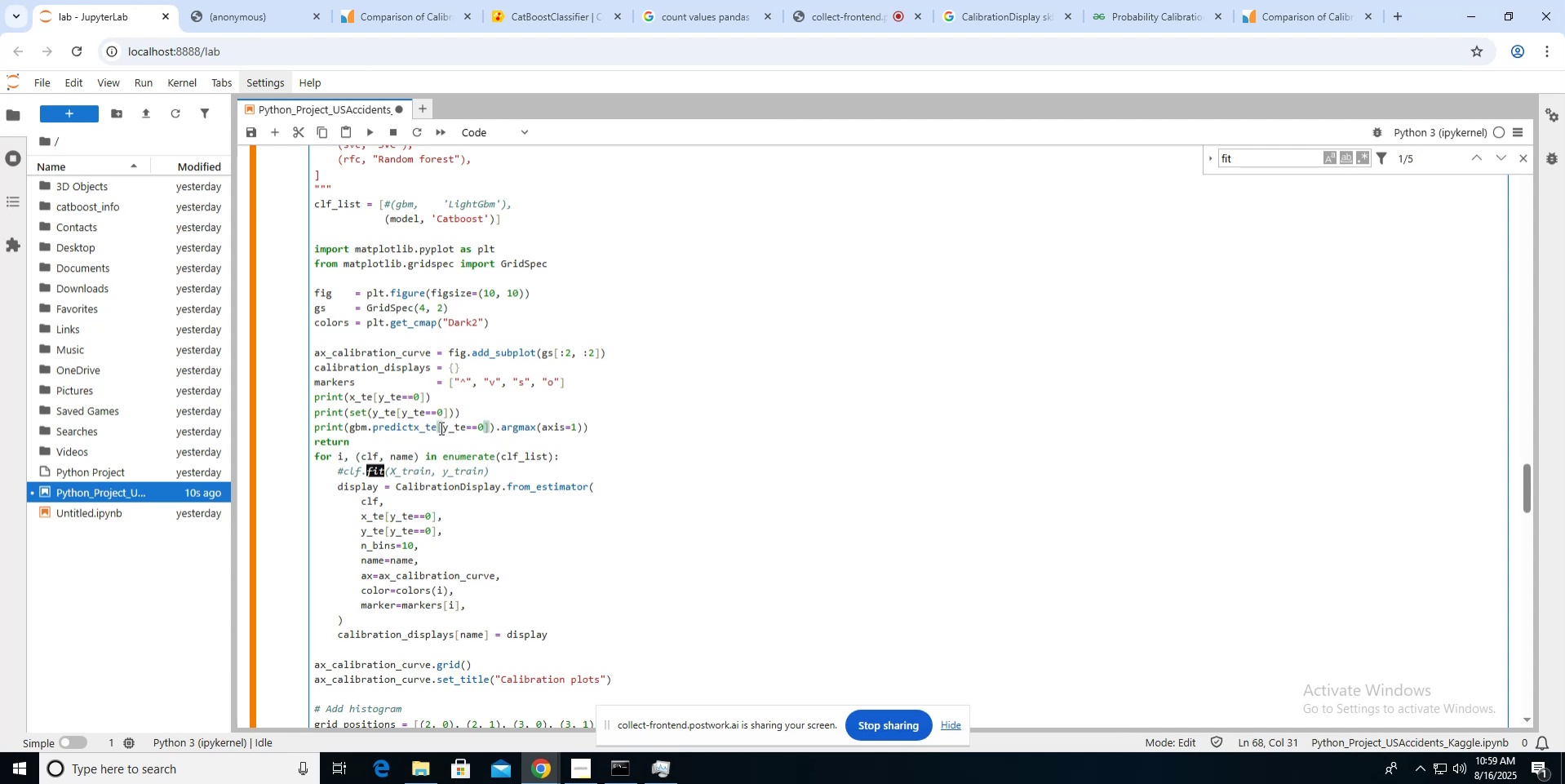 
left_click([437, 427])
 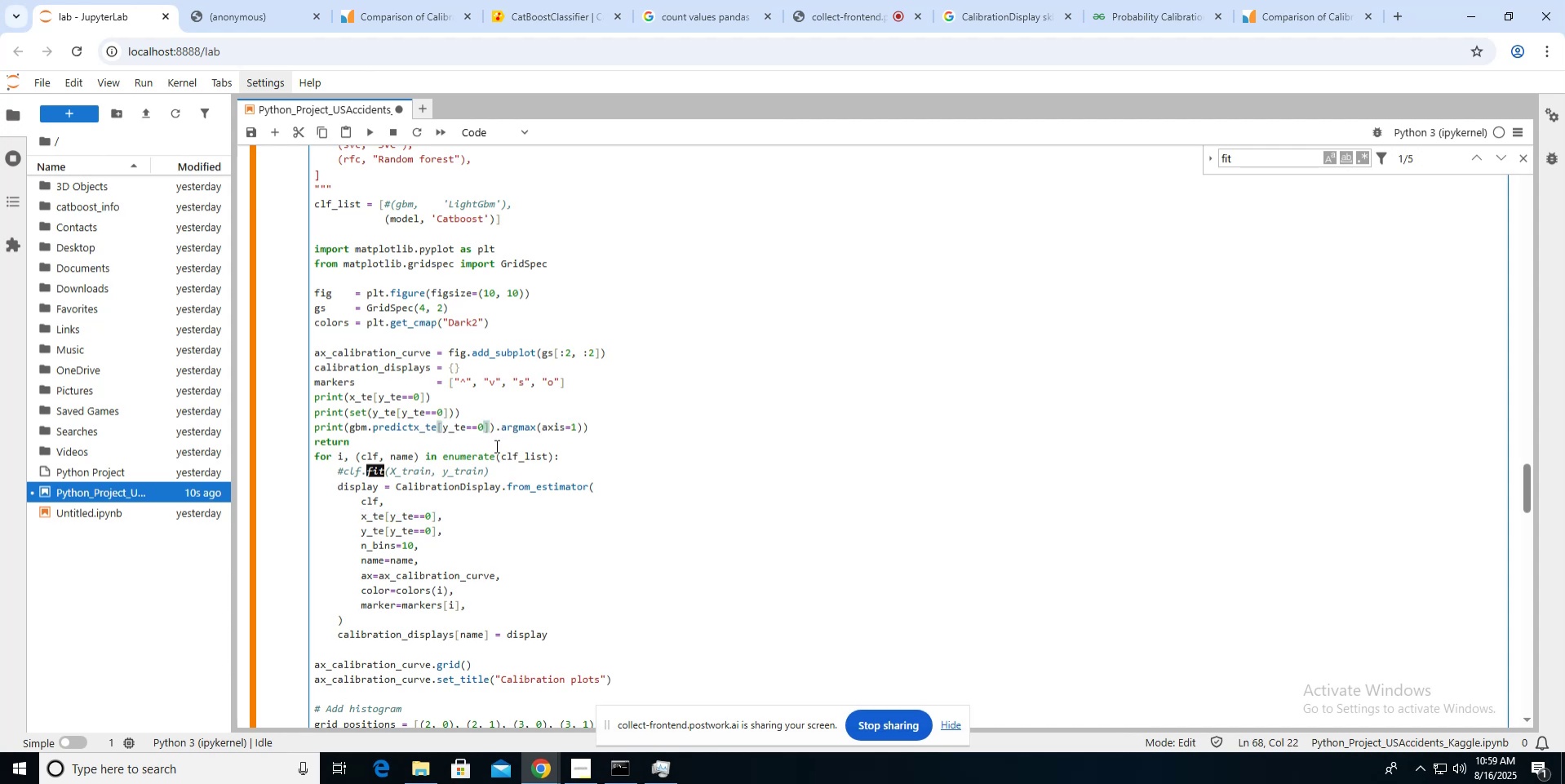 
key(ArrowLeft)
 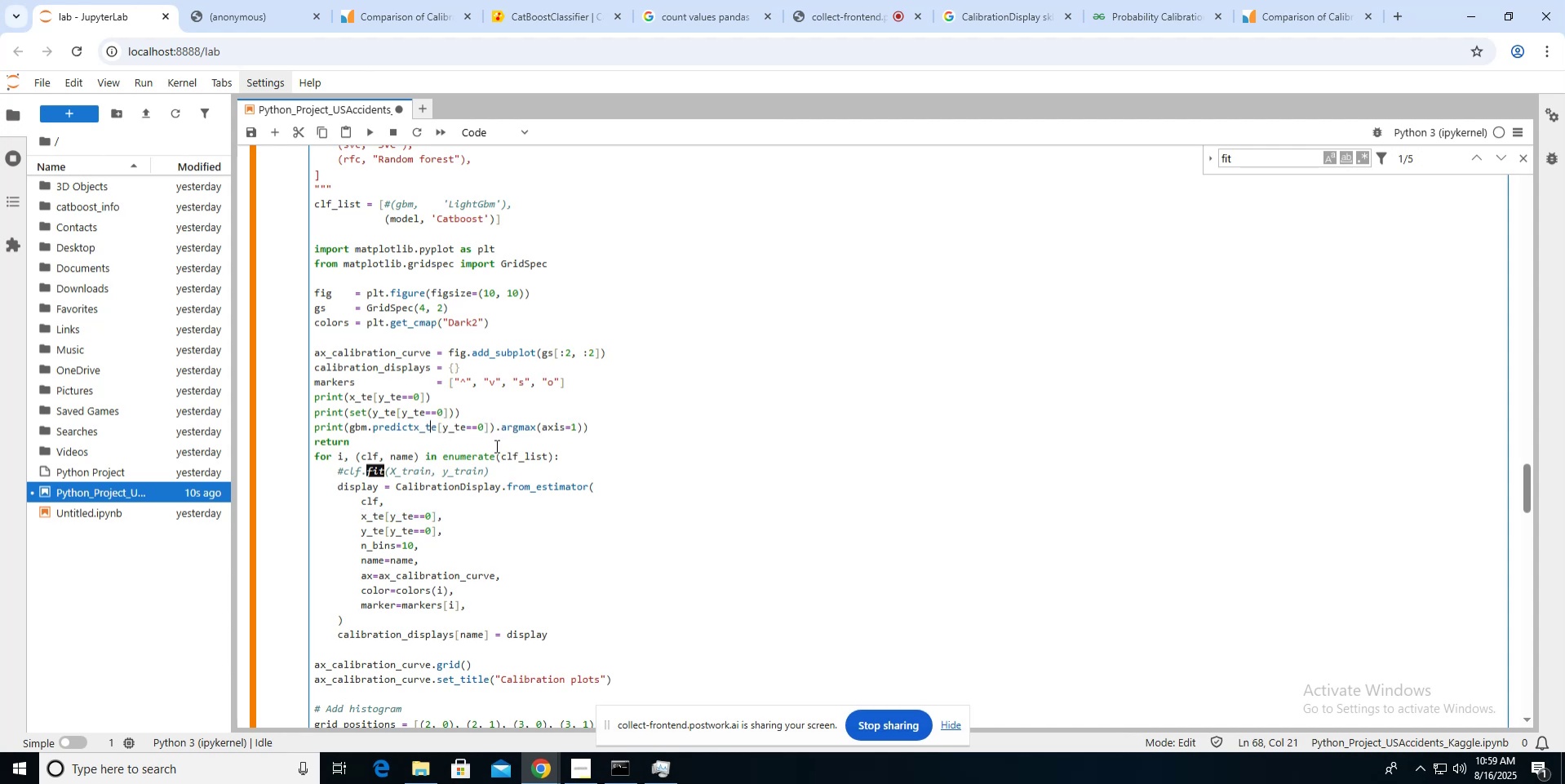 
key(ArrowLeft)
 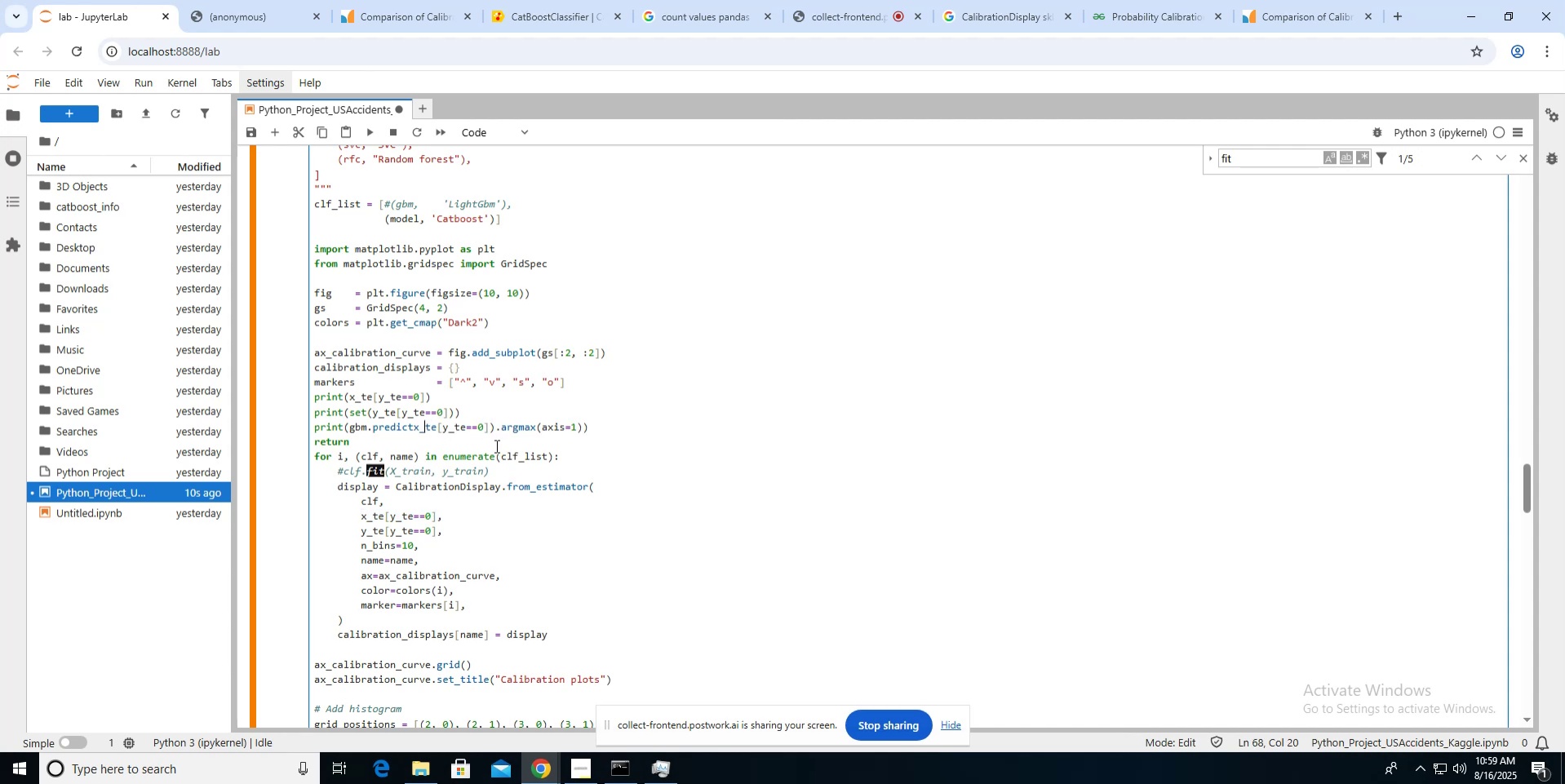 
key(ArrowLeft)
 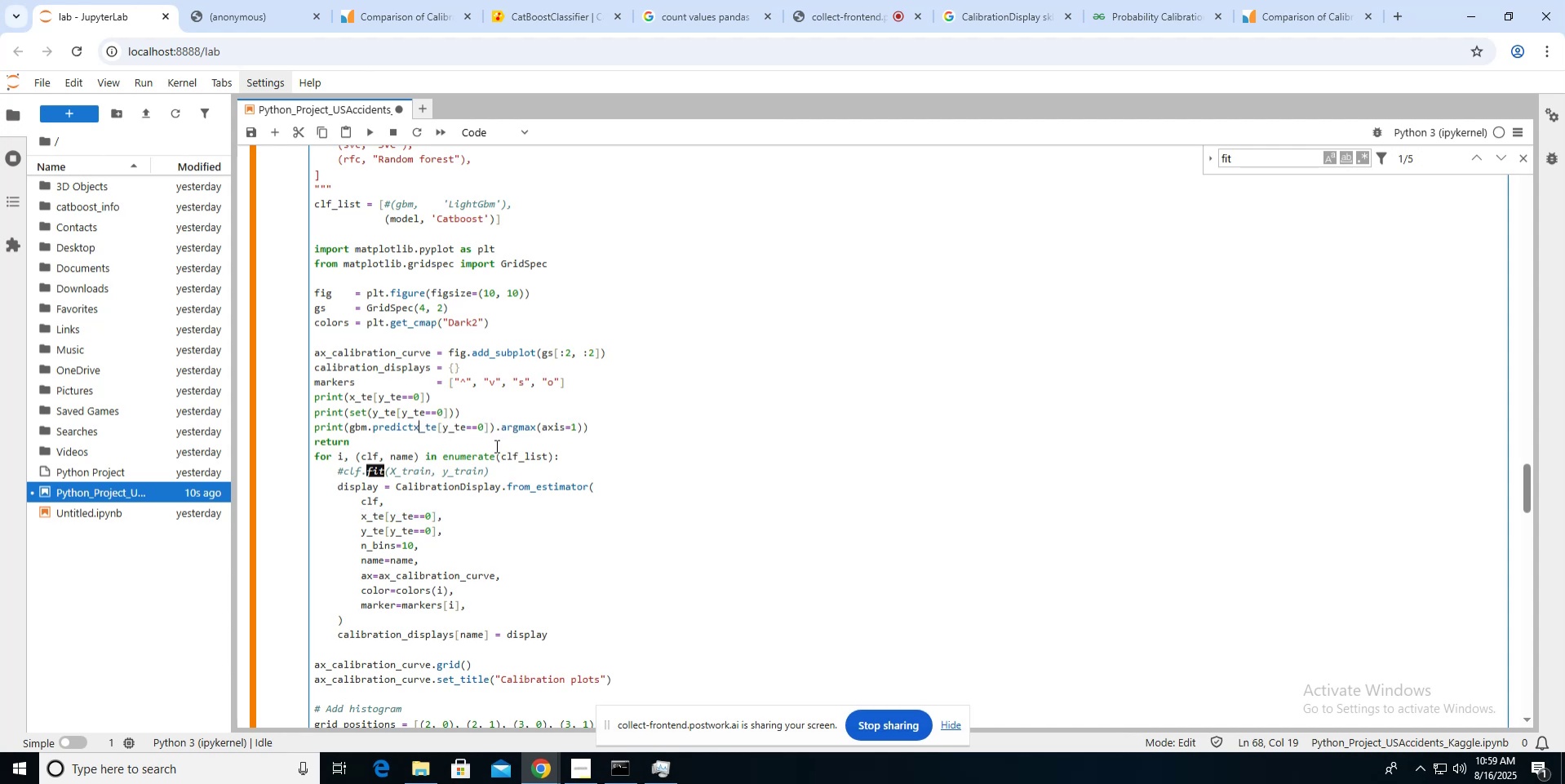 
key(ArrowLeft)
 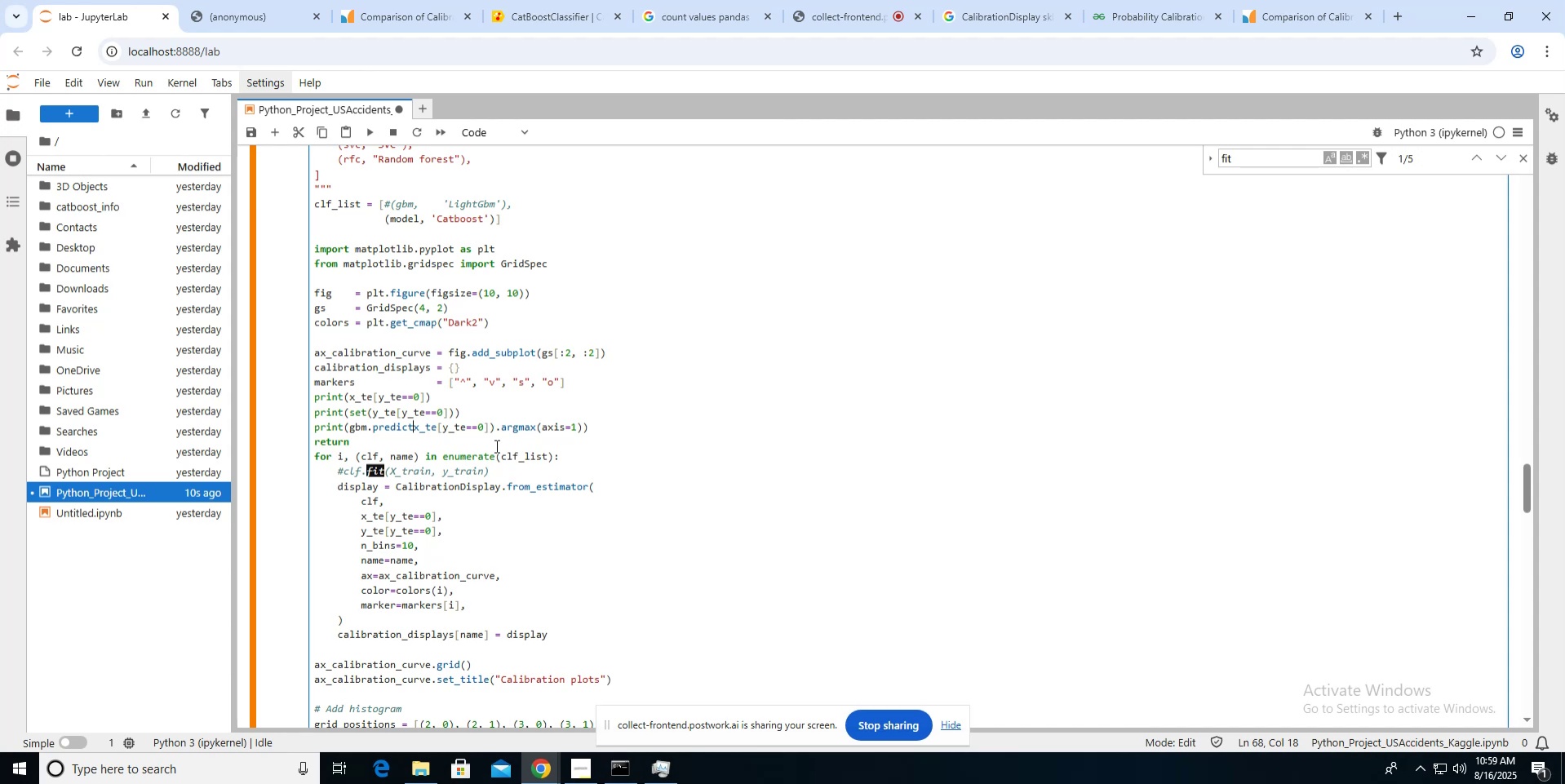 
key(Shift+9)
 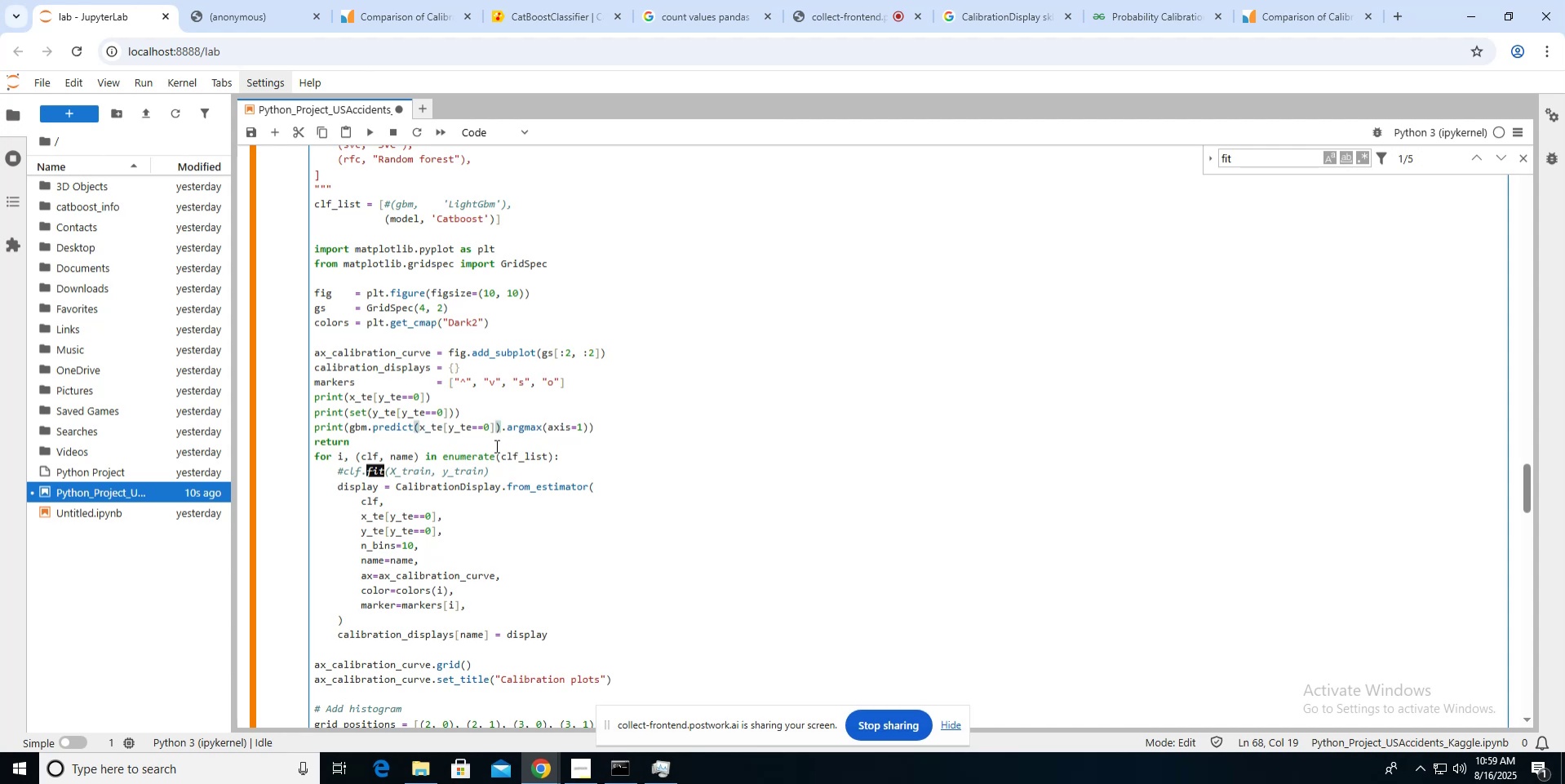 
hold_key(key=ArrowRight, duration=0.93)
 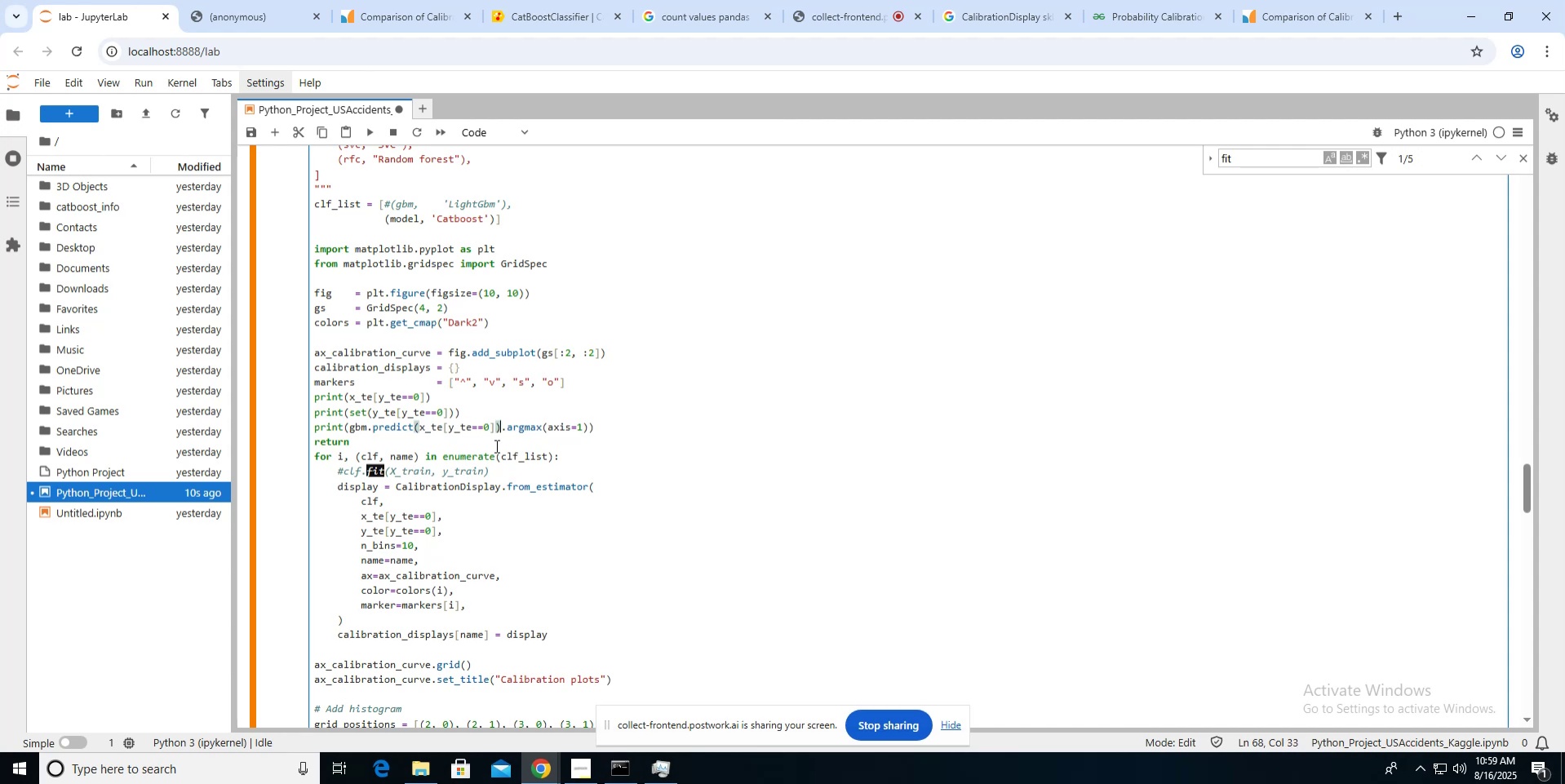 
key(ArrowLeft)
 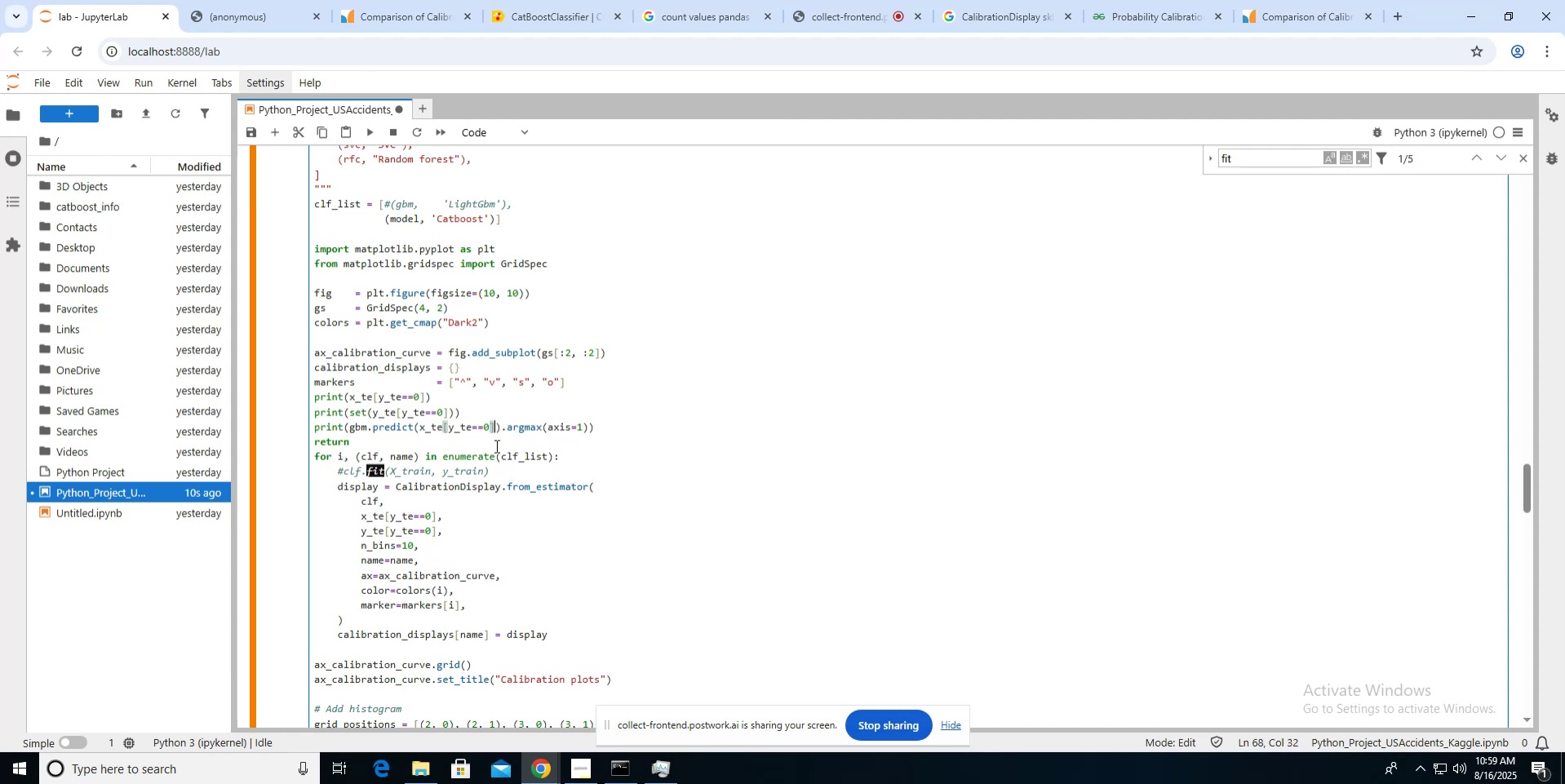 
key(Shift+0)
 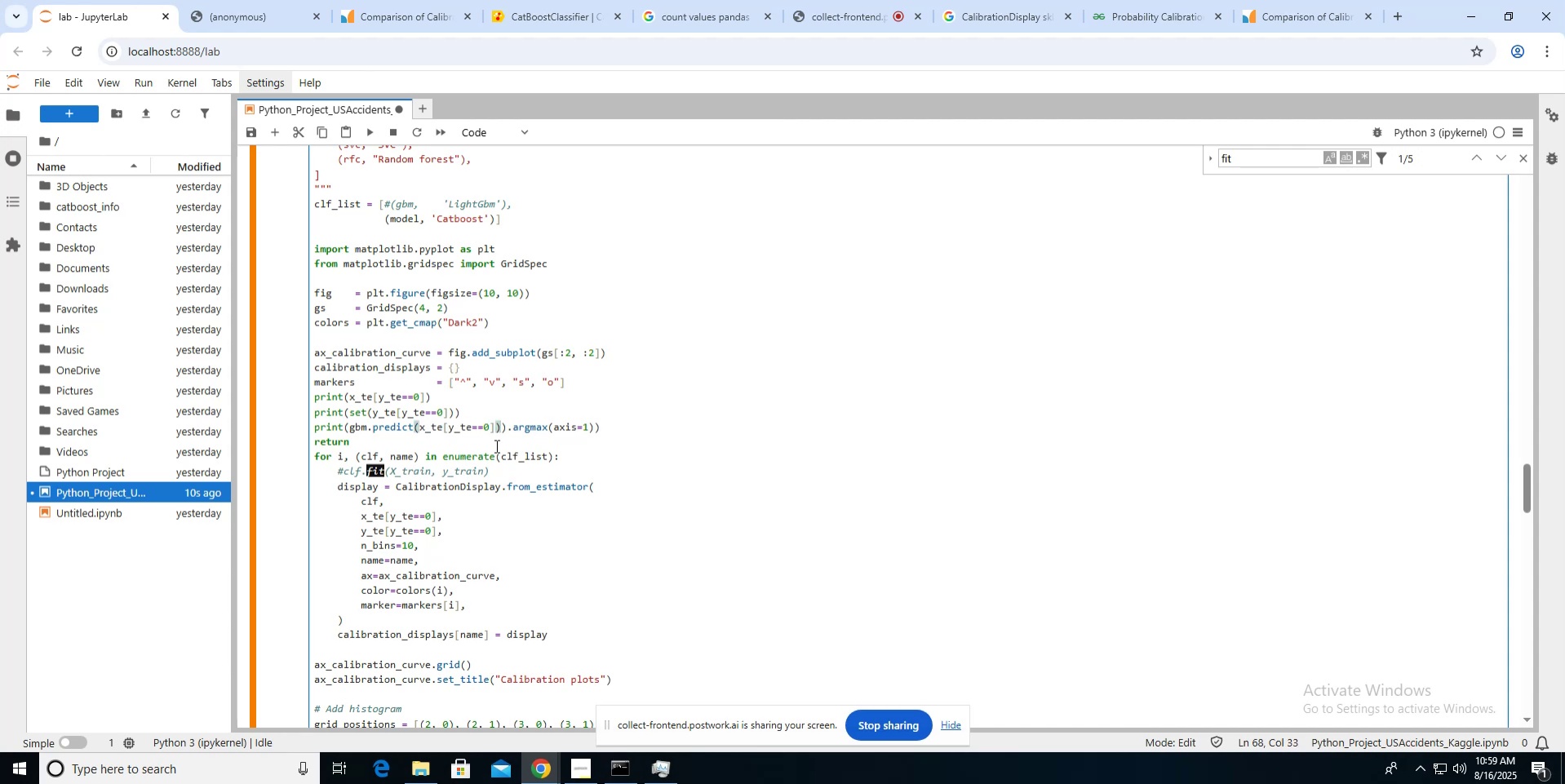 
key(ArrowRight)
 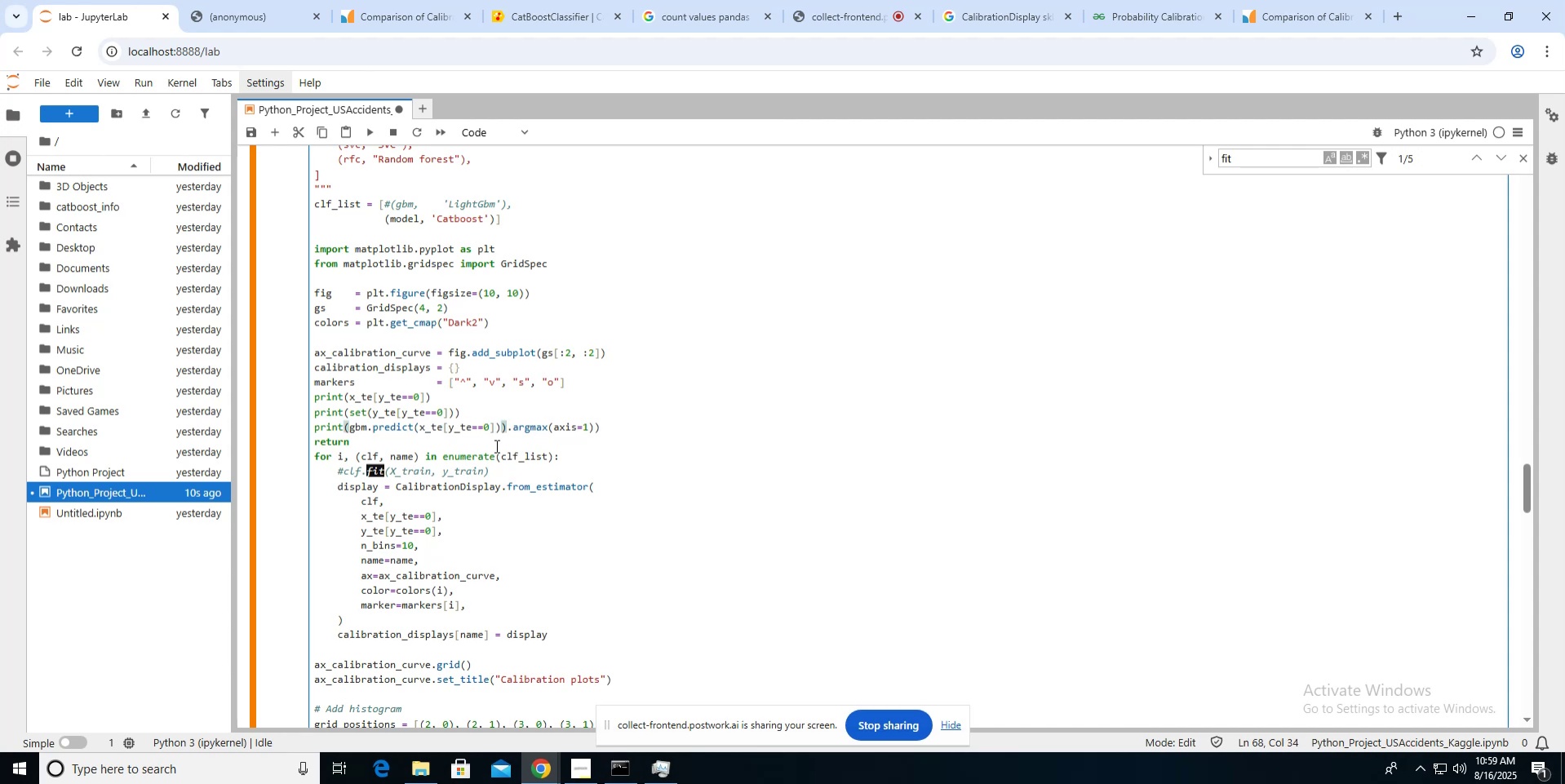 
key(ArrowLeft)
 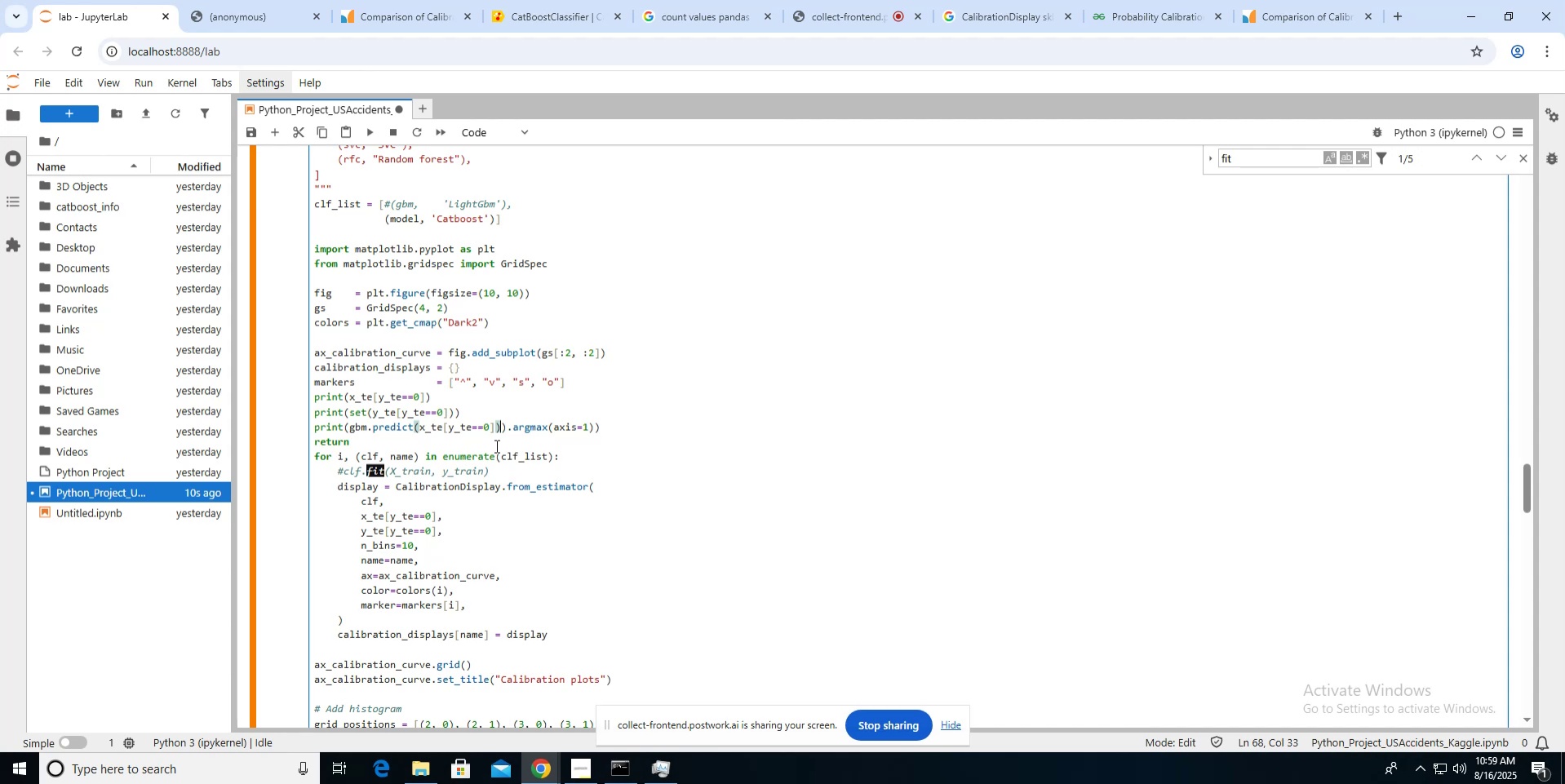 
key(Backspace)
 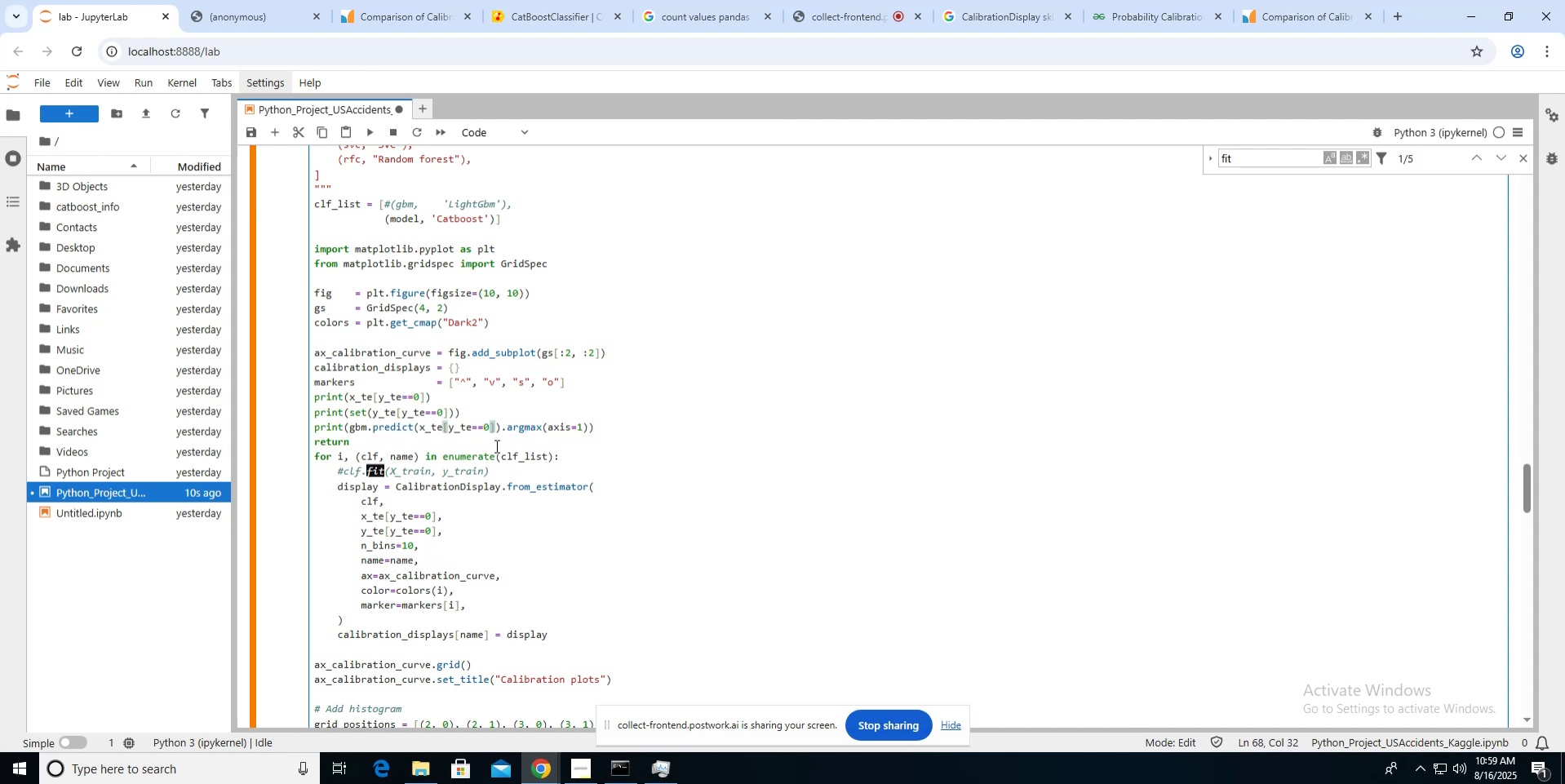 
left_click([601, 426])
 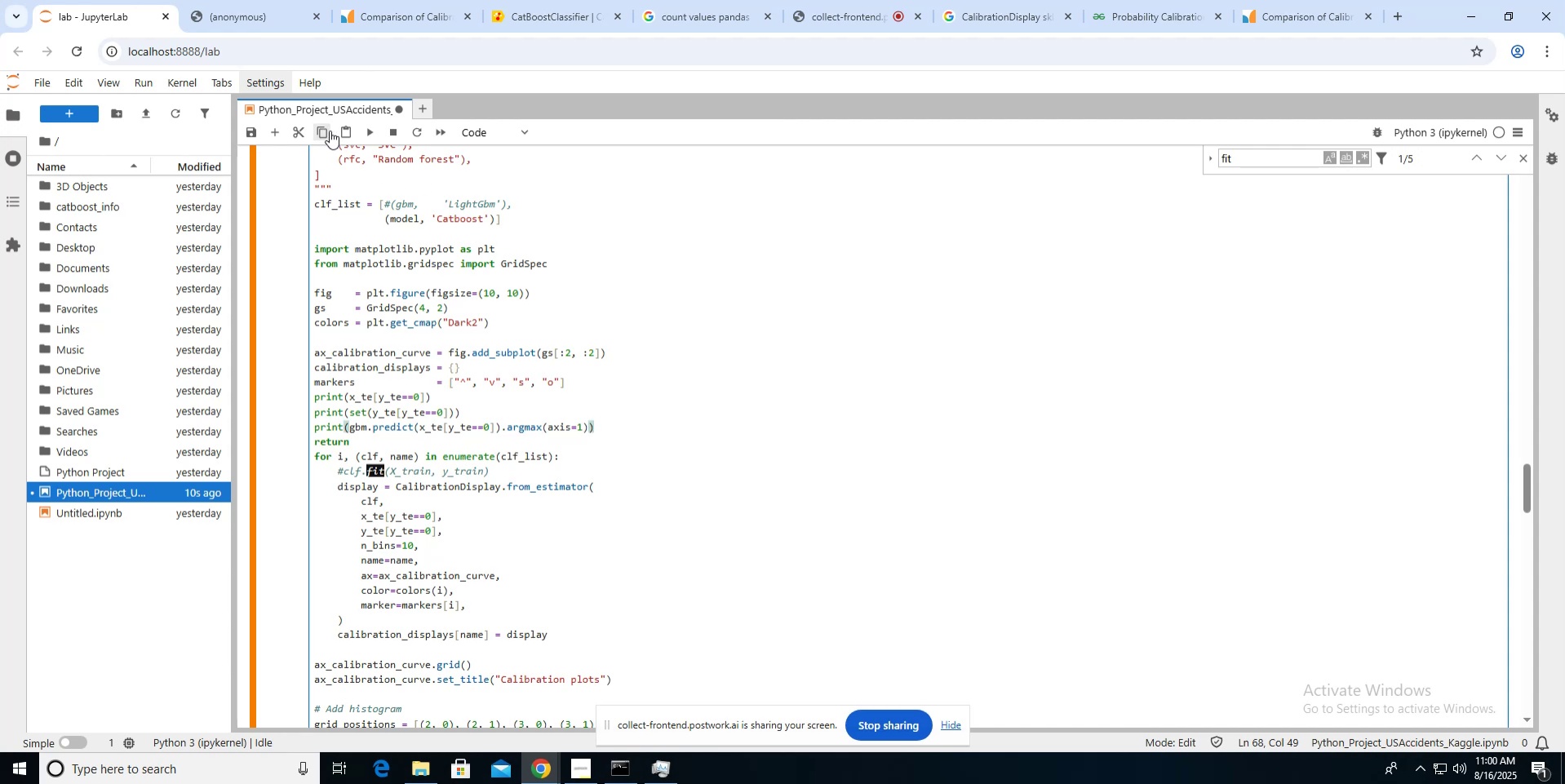 
left_click([363, 131])
 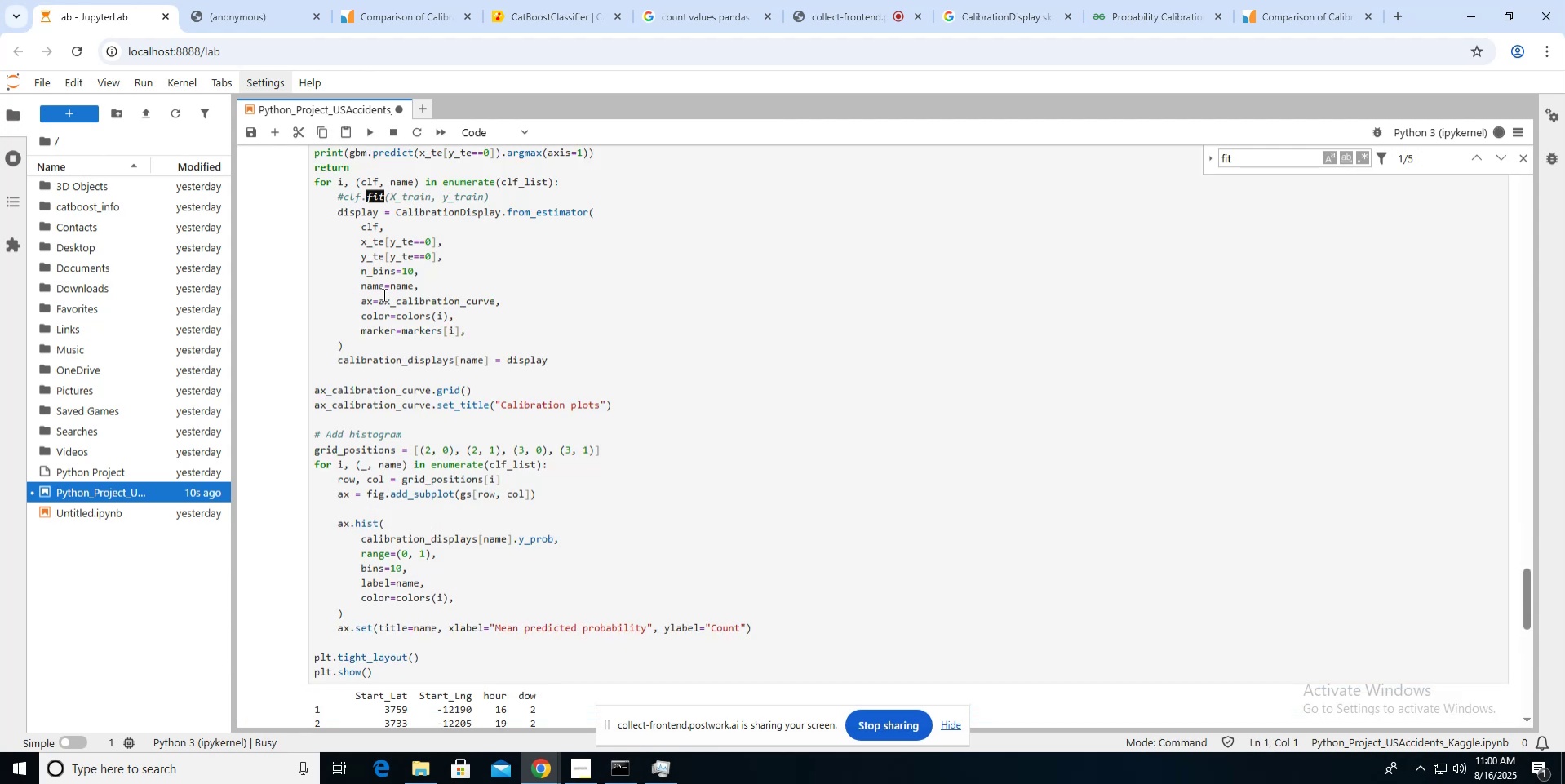 
scroll: coordinate [383, 295], scroll_direction: down, amount: 3.0
 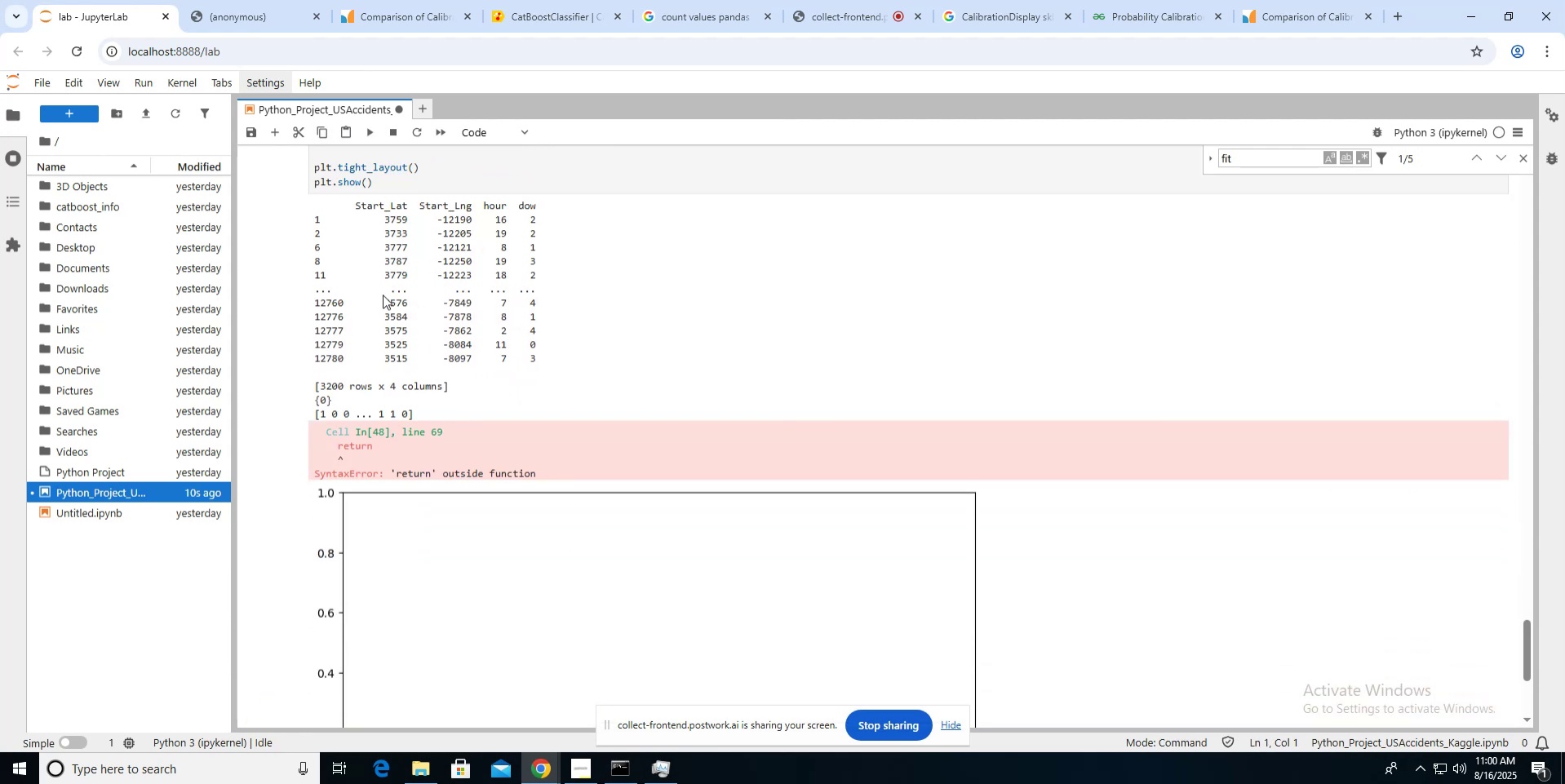 
scroll: coordinate [500, 271], scroll_direction: up, amount: 10.0
 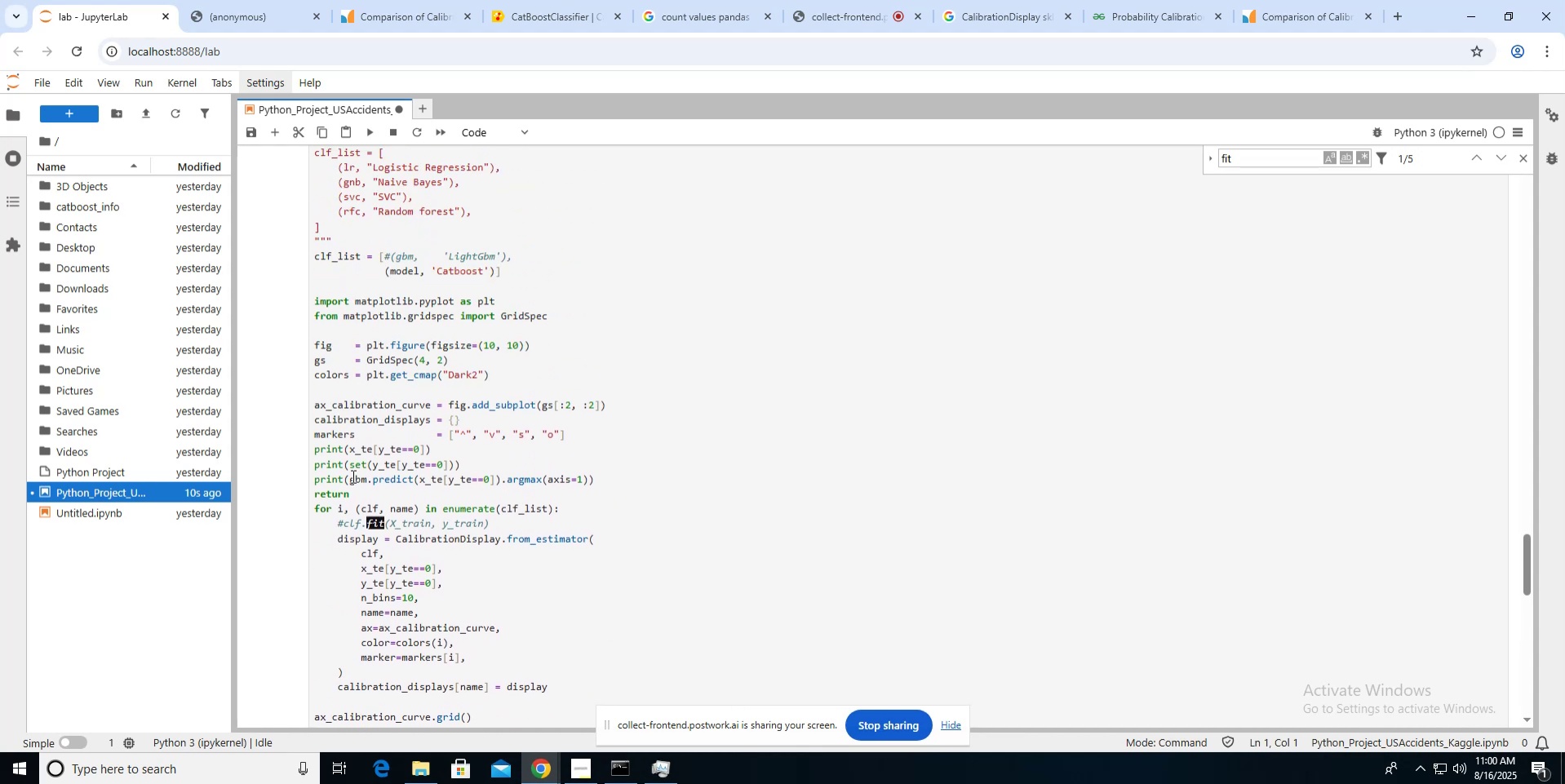 
type(set()
 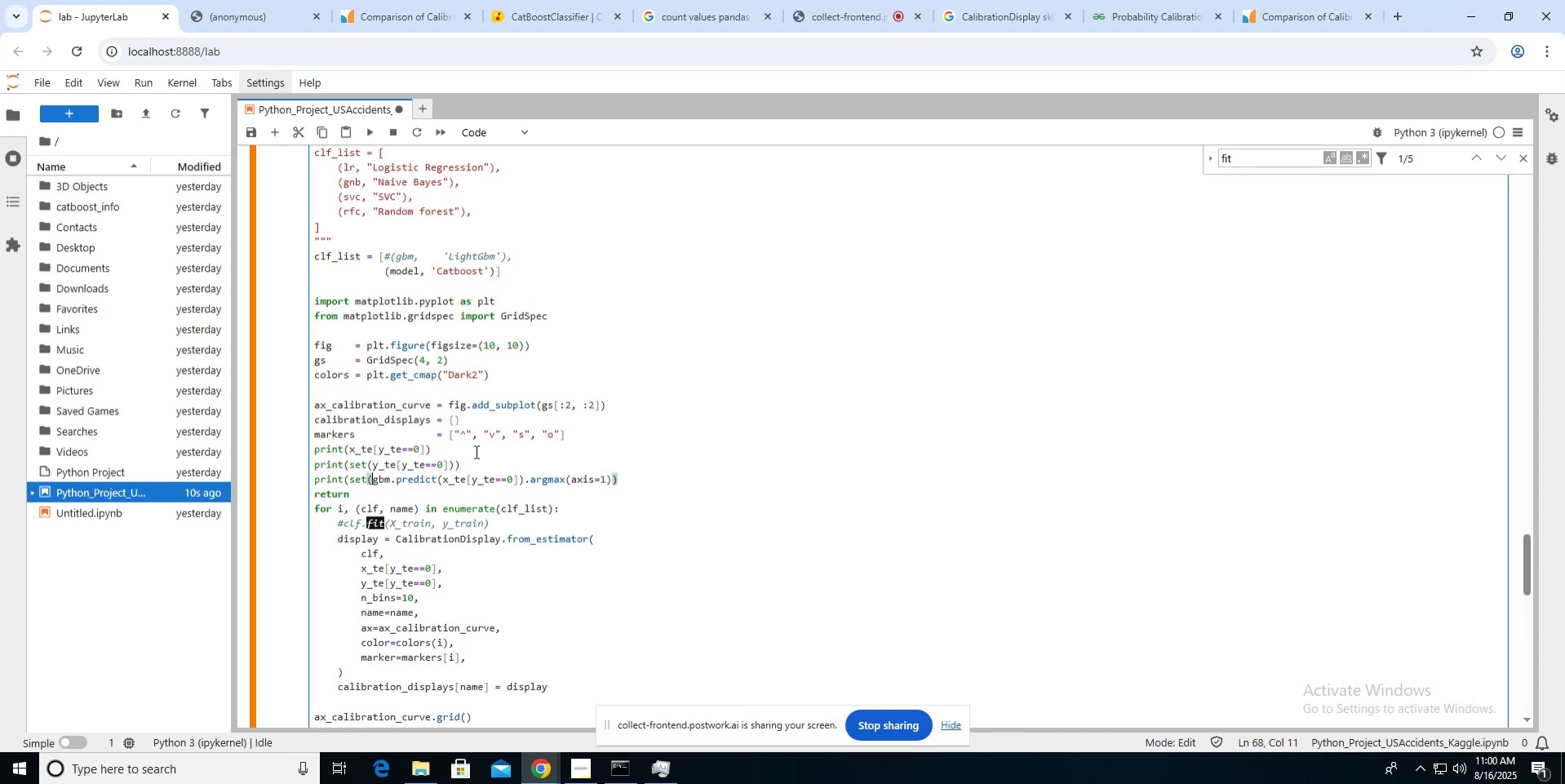 
left_click([612, 481])
 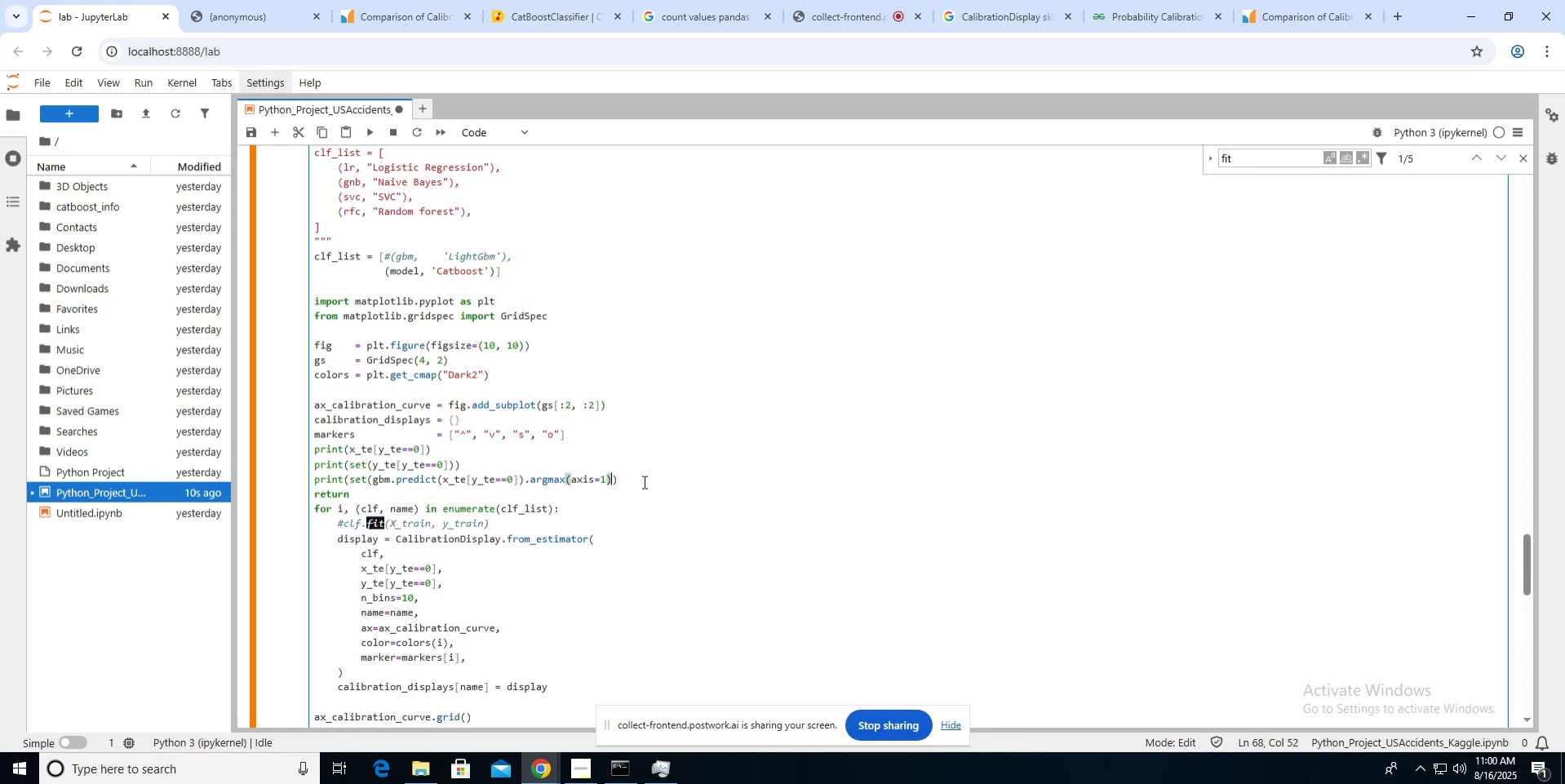 
key(Shift+0)
 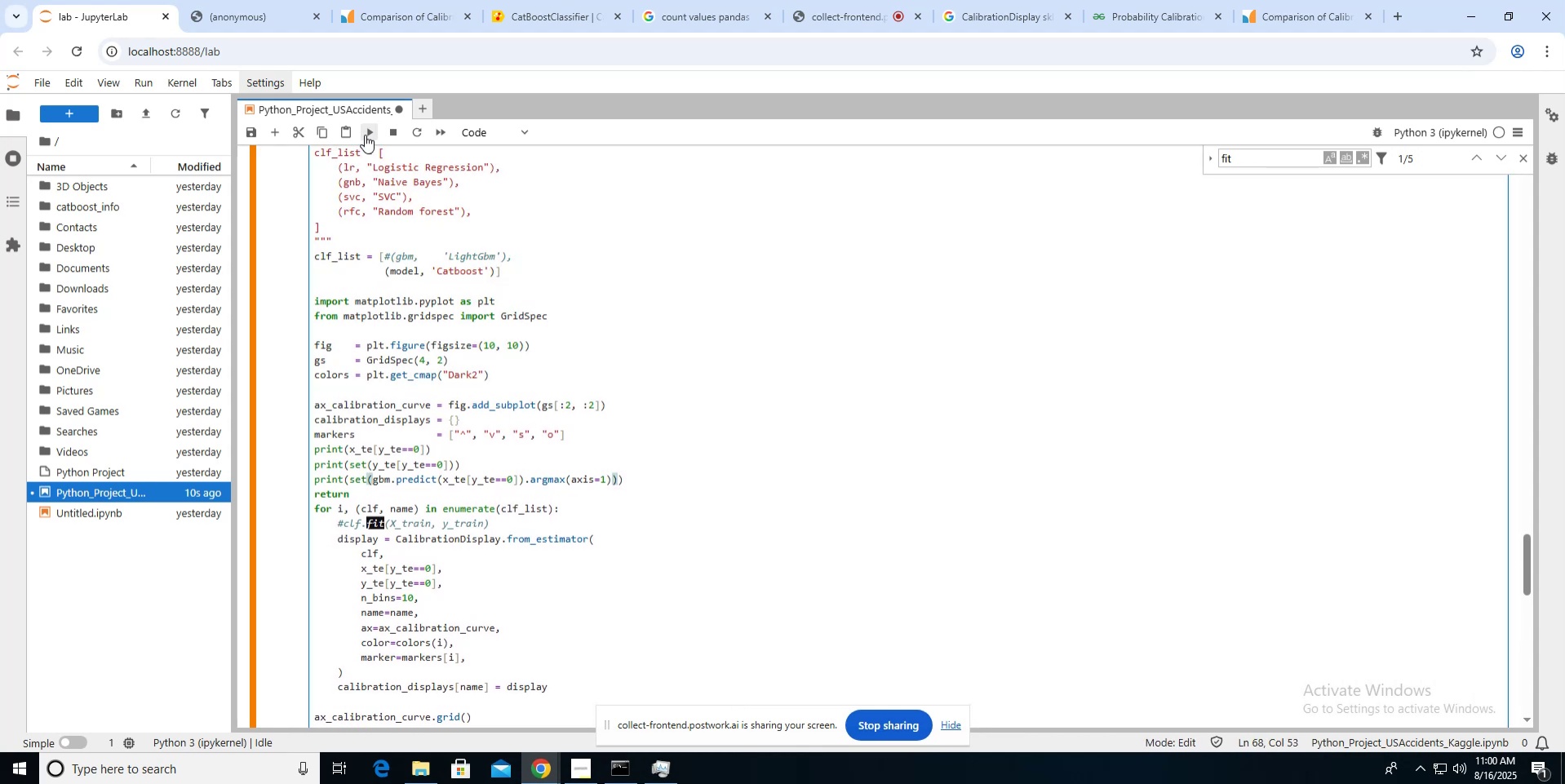 
left_click([365, 135])
 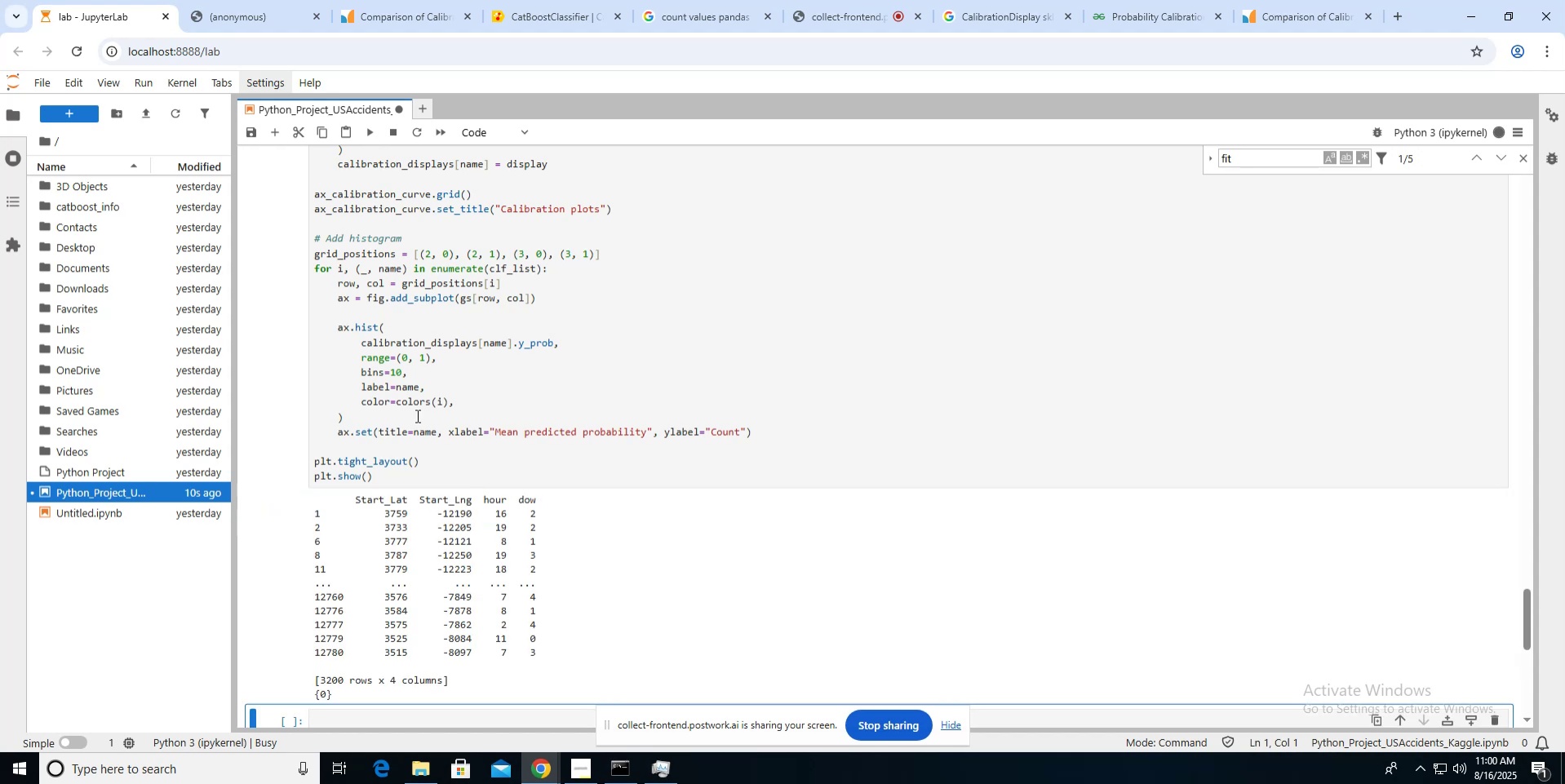 
scroll: coordinate [416, 415], scroll_direction: down, amount: 2.0
 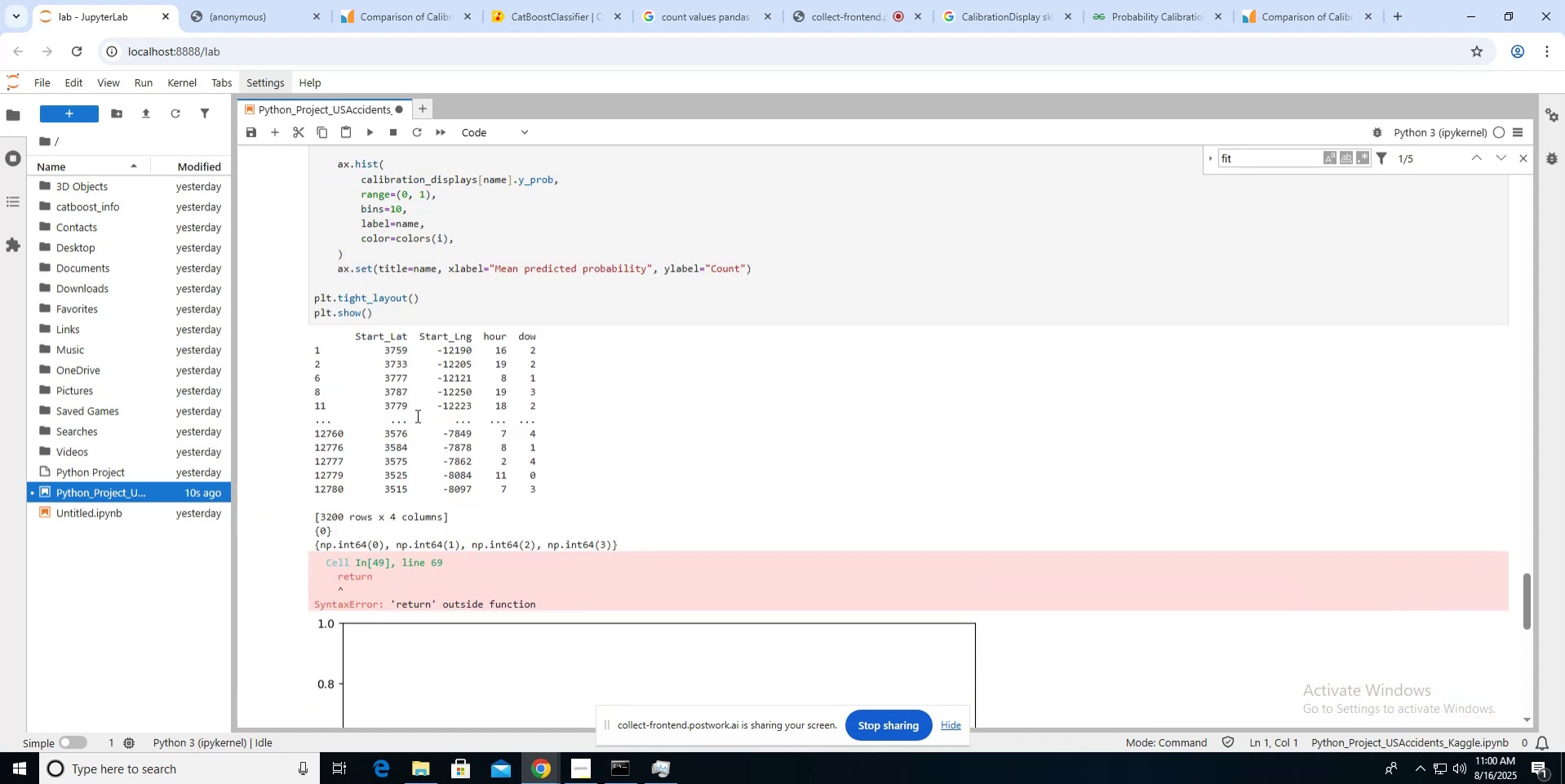 
scroll: coordinate [416, 415], scroll_direction: up, amount: 9.0
 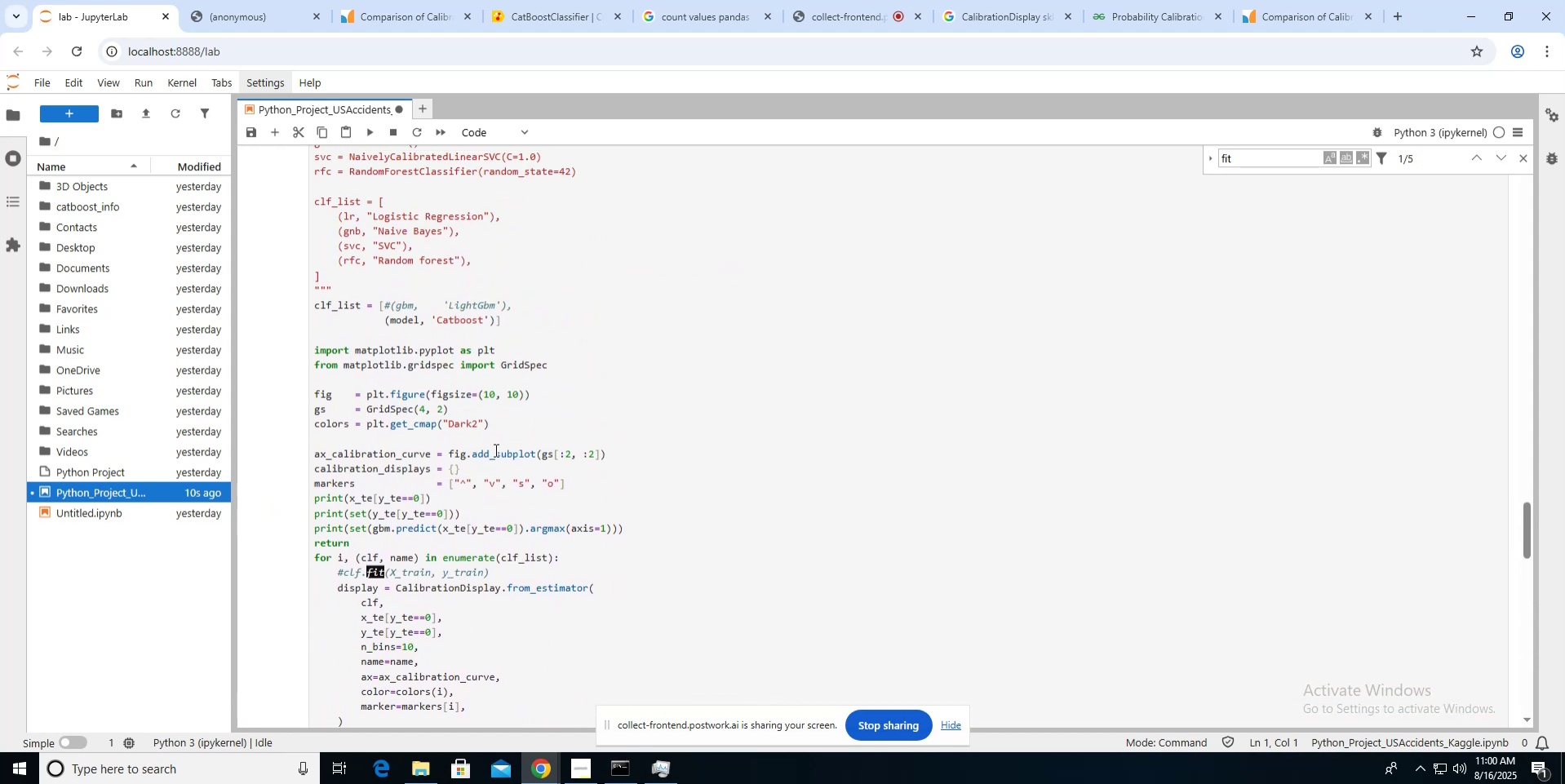 
scroll: coordinate [494, 450], scroll_direction: down, amount: 3.0
 